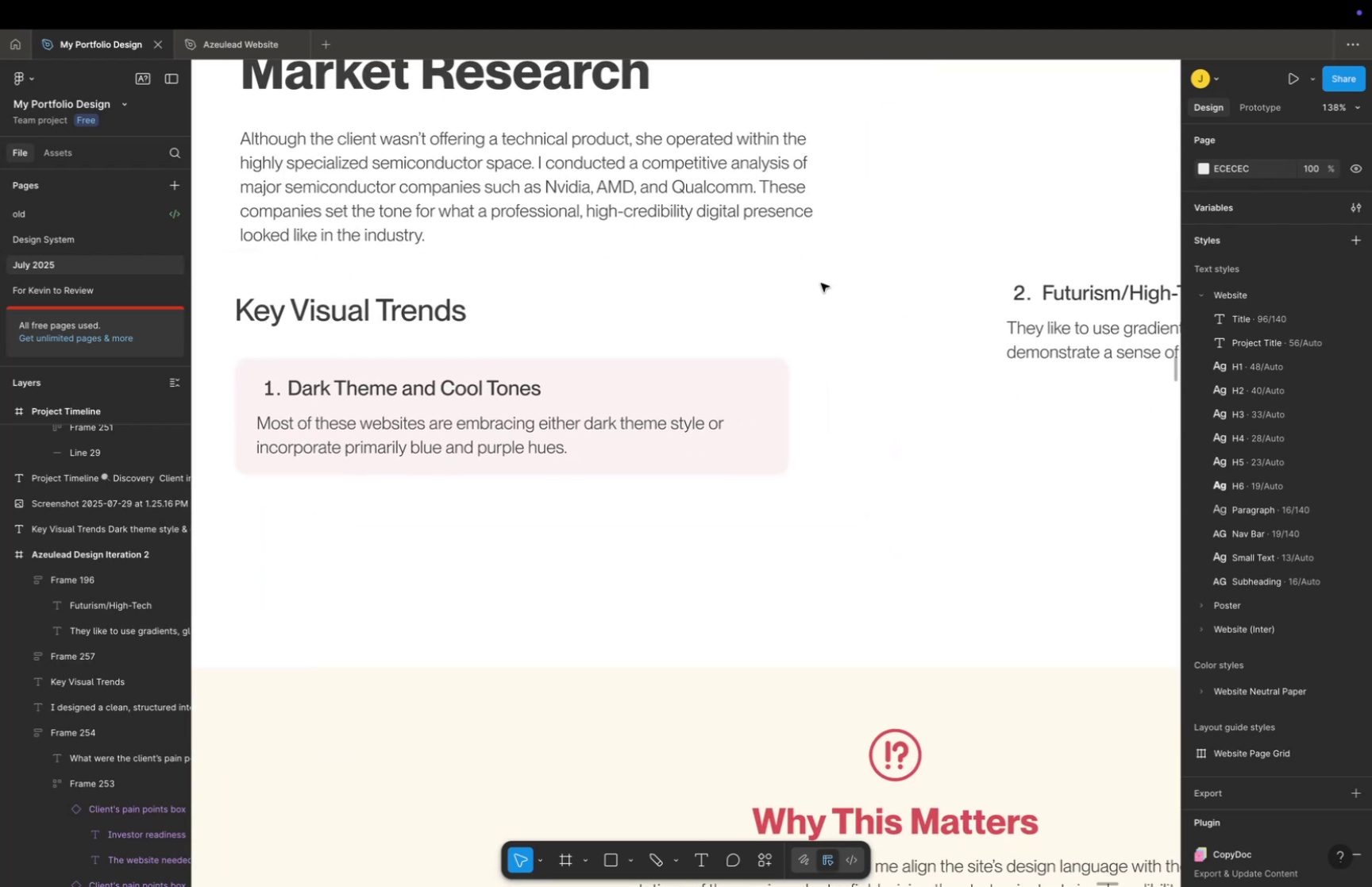 
key(Meta+CommandLeft)
 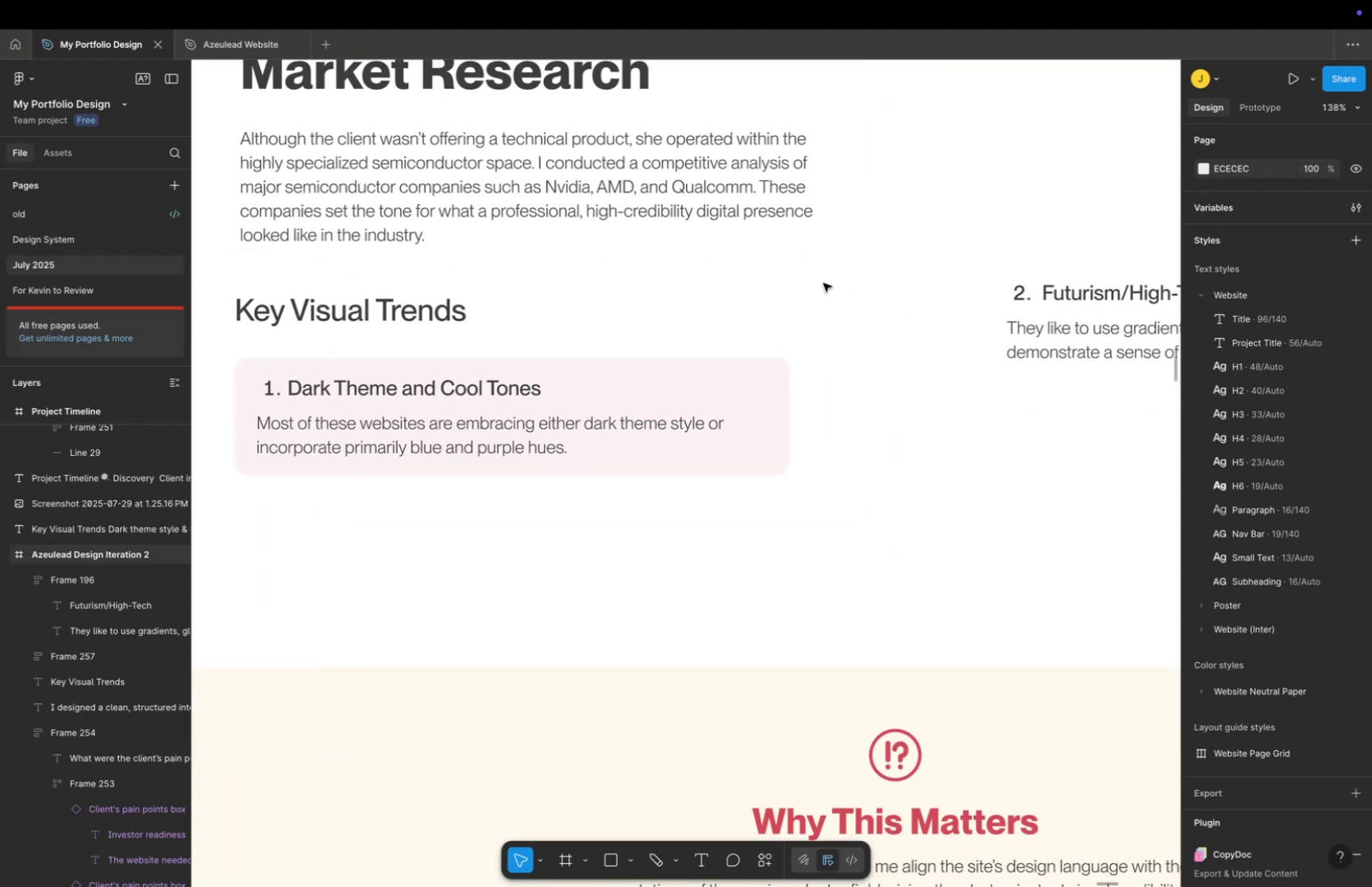 
scroll: coordinate [823, 283], scroll_direction: down, amount: 31.0
 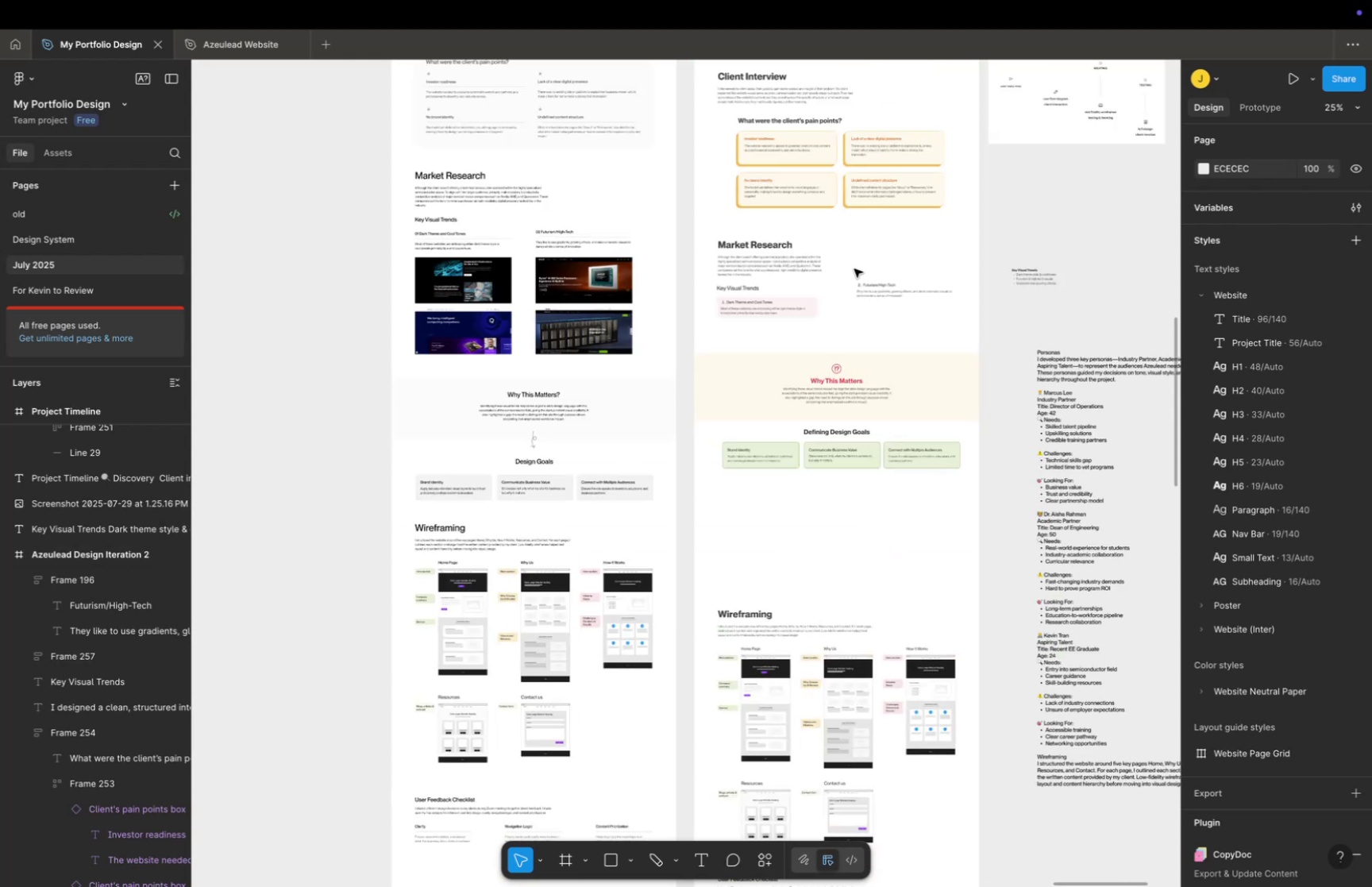 
hold_key(key=Space, duration=0.48)
 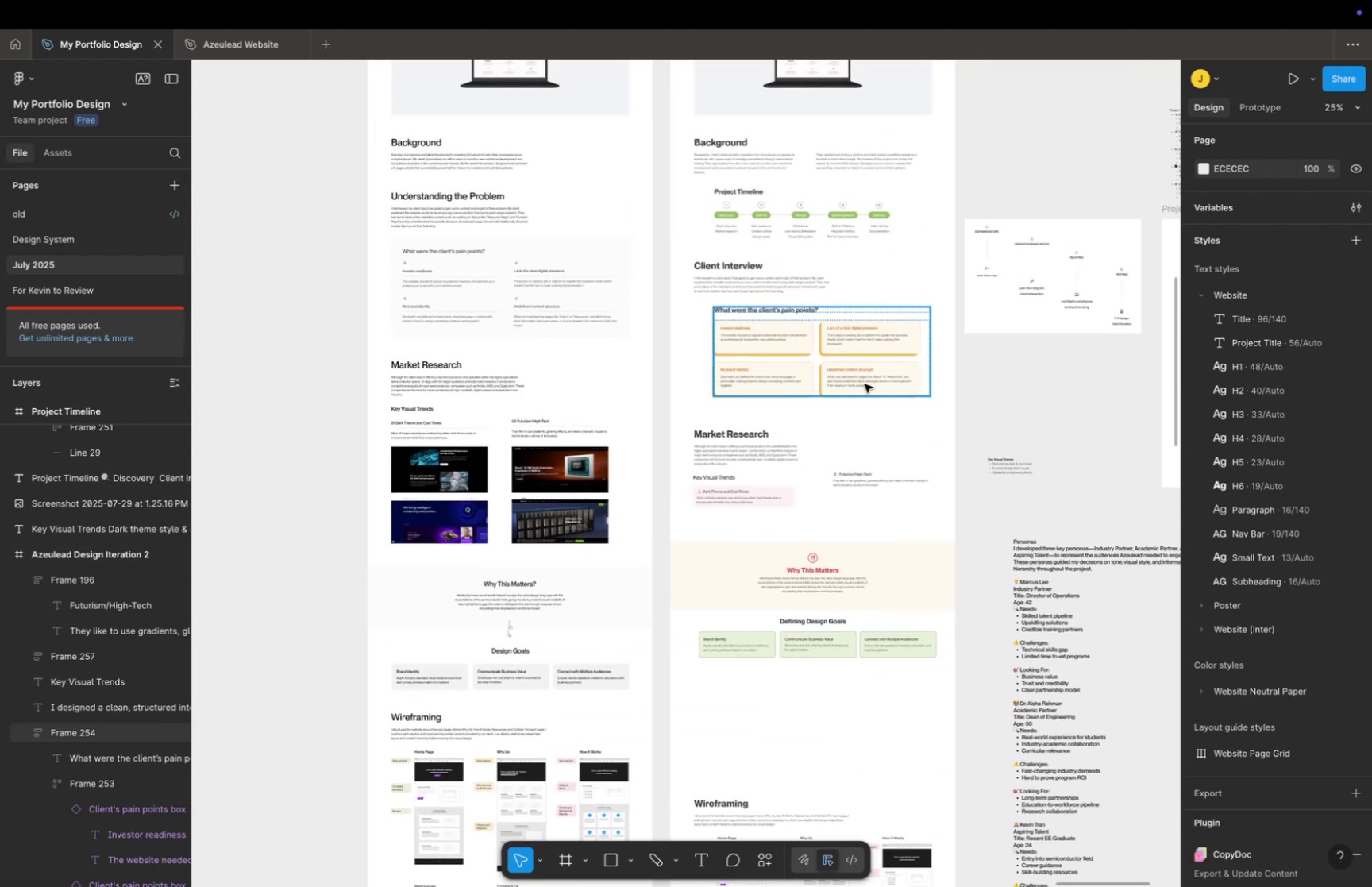 
left_click_drag(start_coordinate=[852, 259], to_coordinate=[828, 448])
 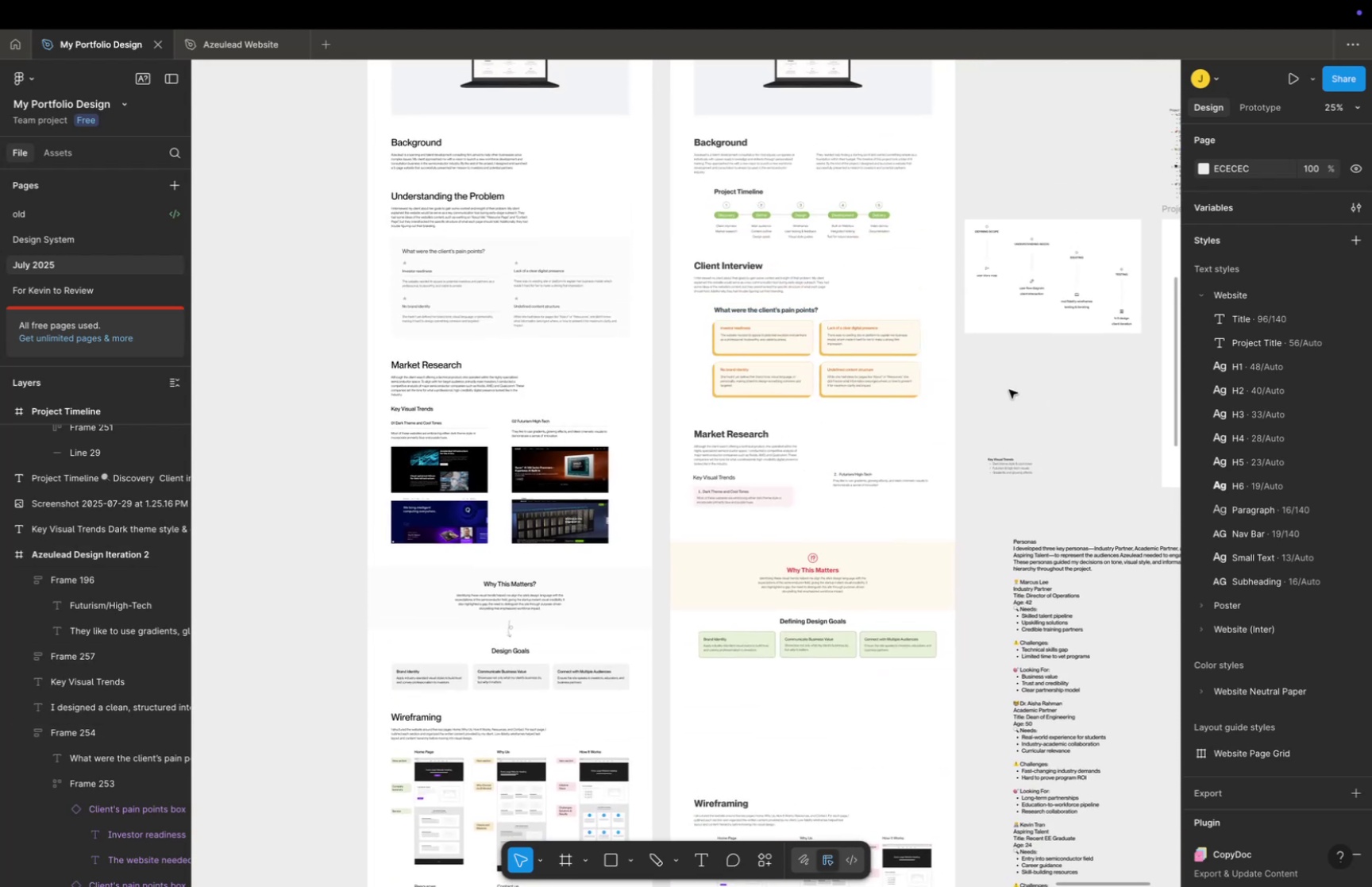 
wait(6.39)
 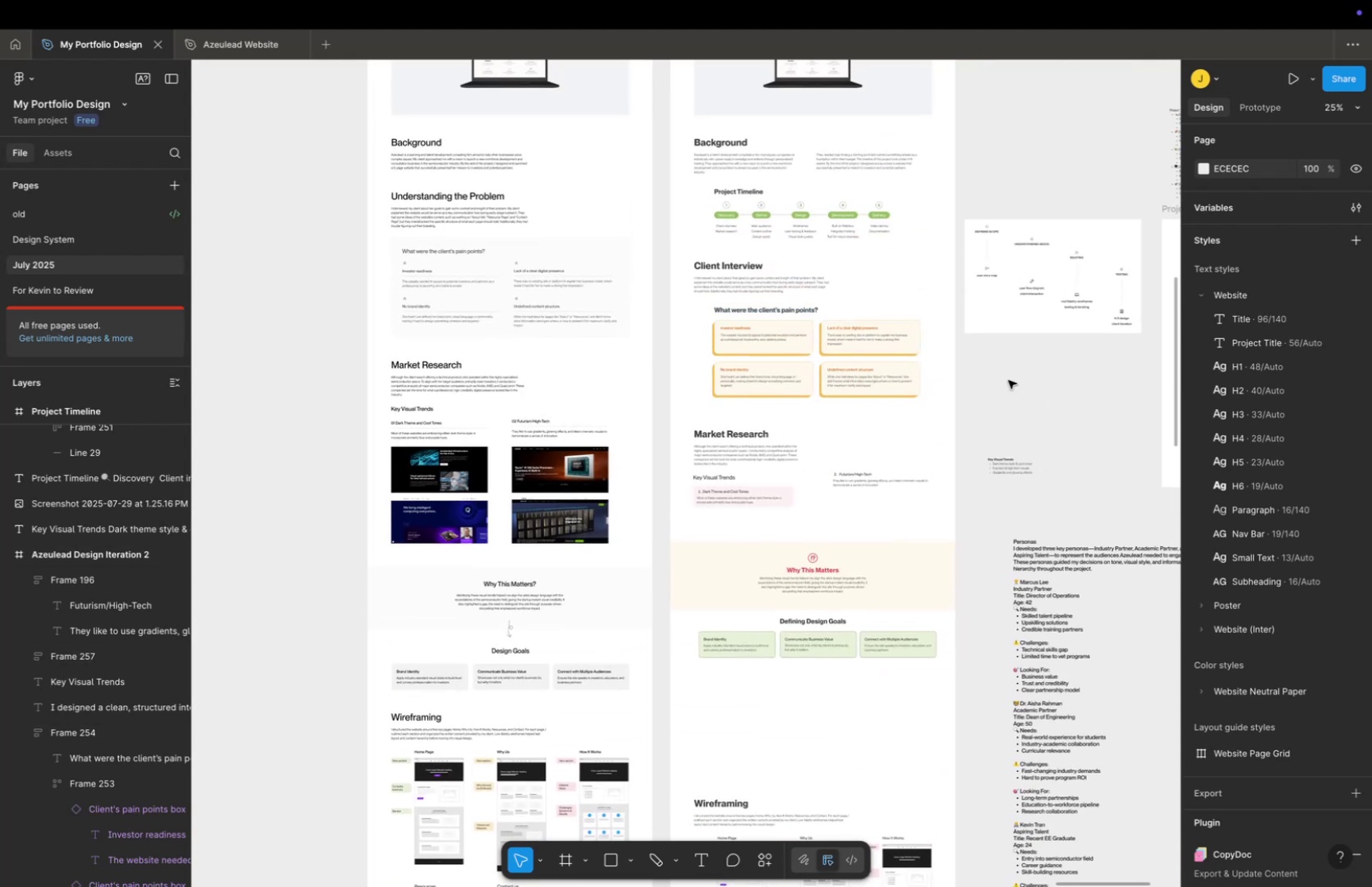 
left_click([250, 49])
 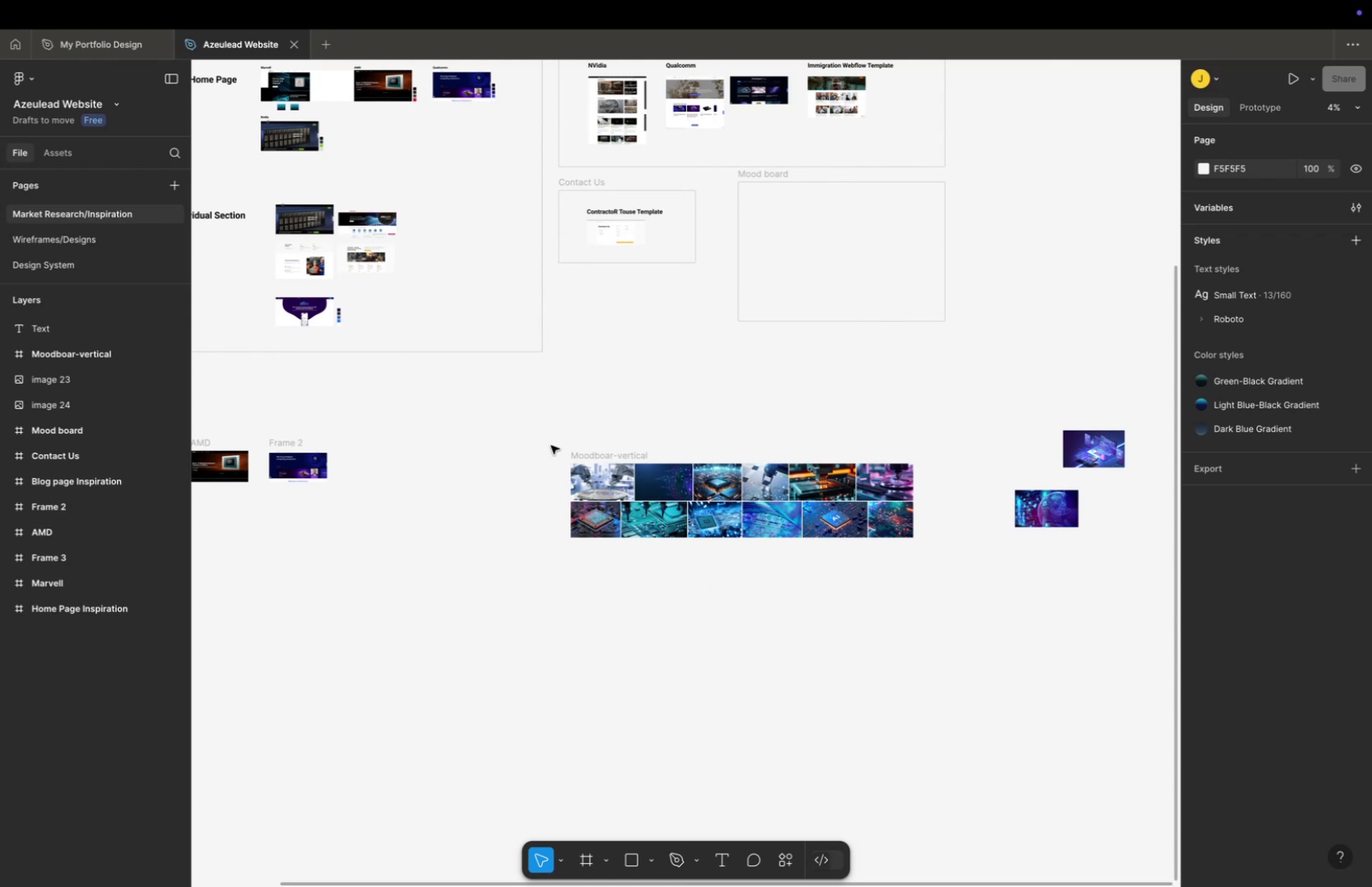 
key(Space)
 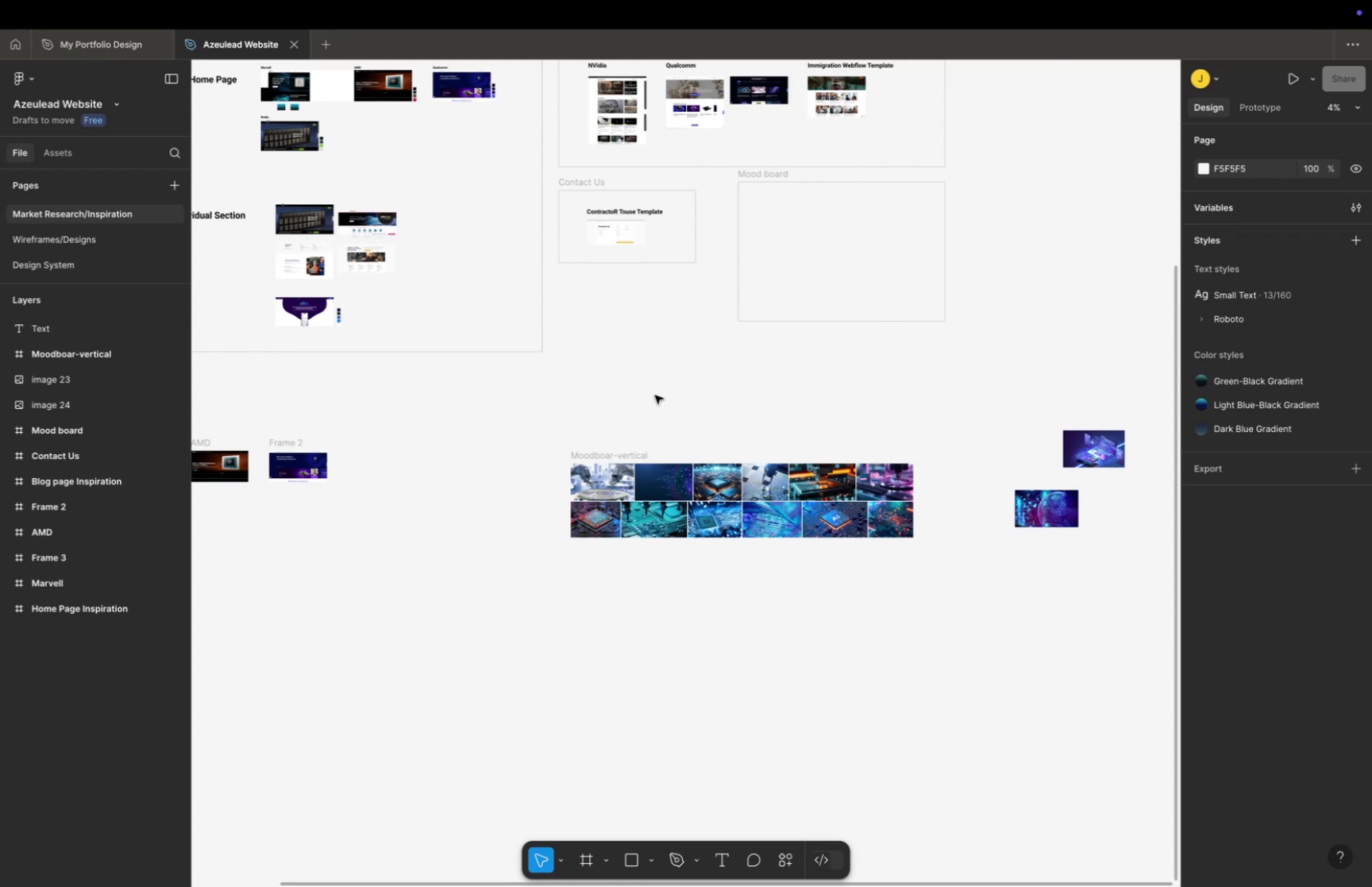 
left_click_drag(start_coordinate=[655, 395], to_coordinate=[869, 442])
 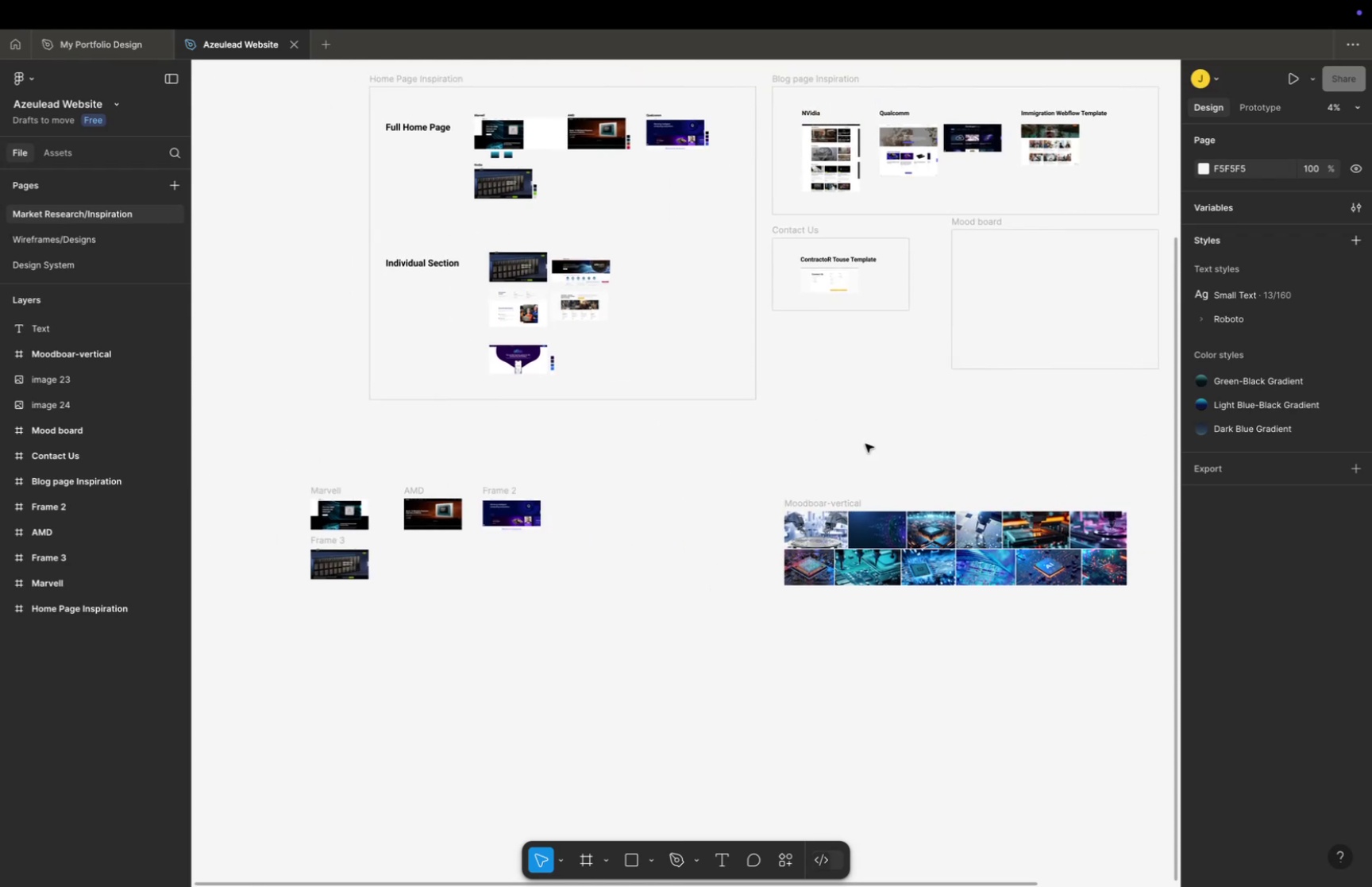 
hold_key(key=CommandLeft, duration=0.81)
scroll: coordinate [585, 389], scroll_direction: down, amount: 14.0
 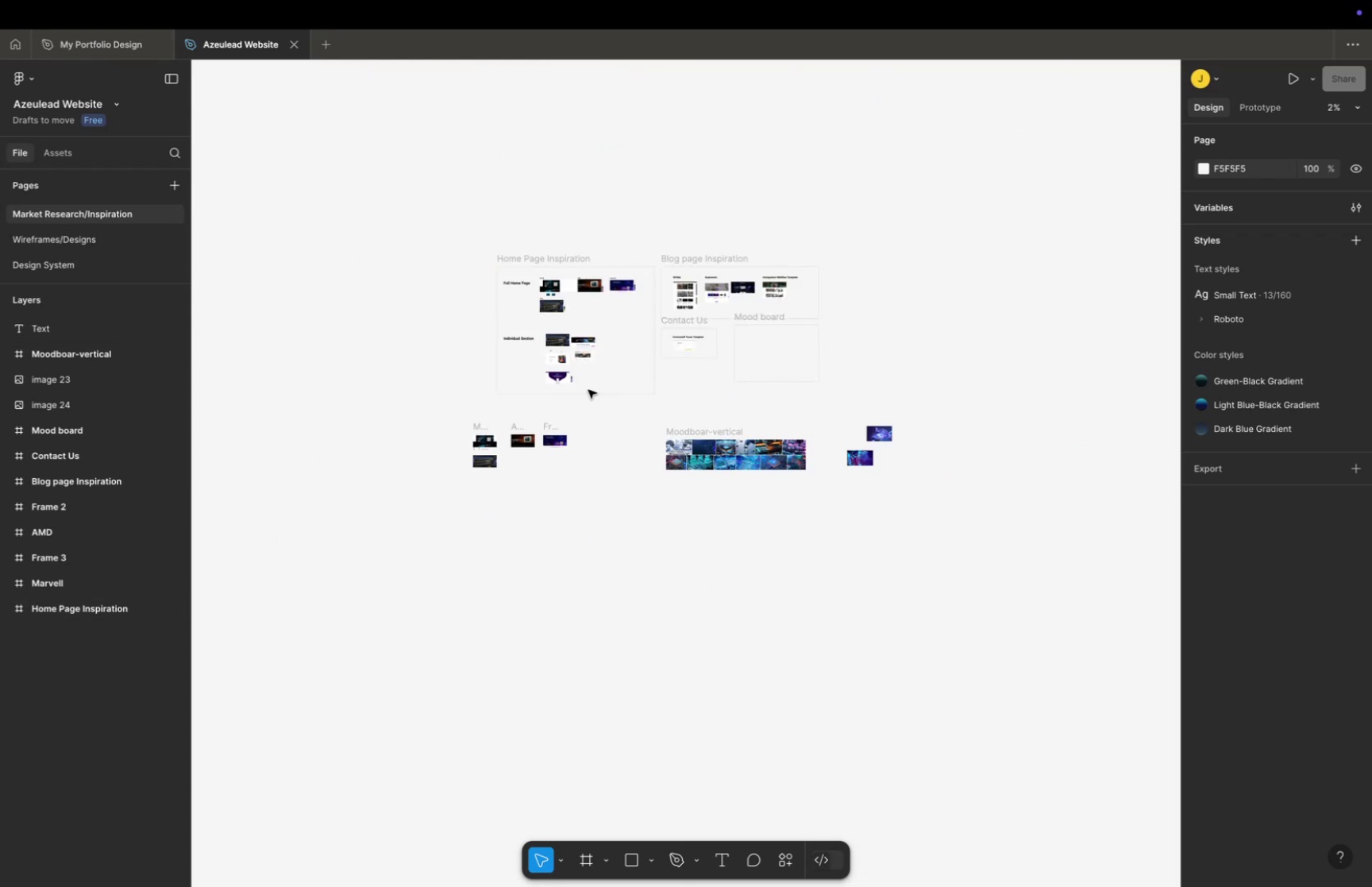 
hold_key(key=Space, duration=0.41)
 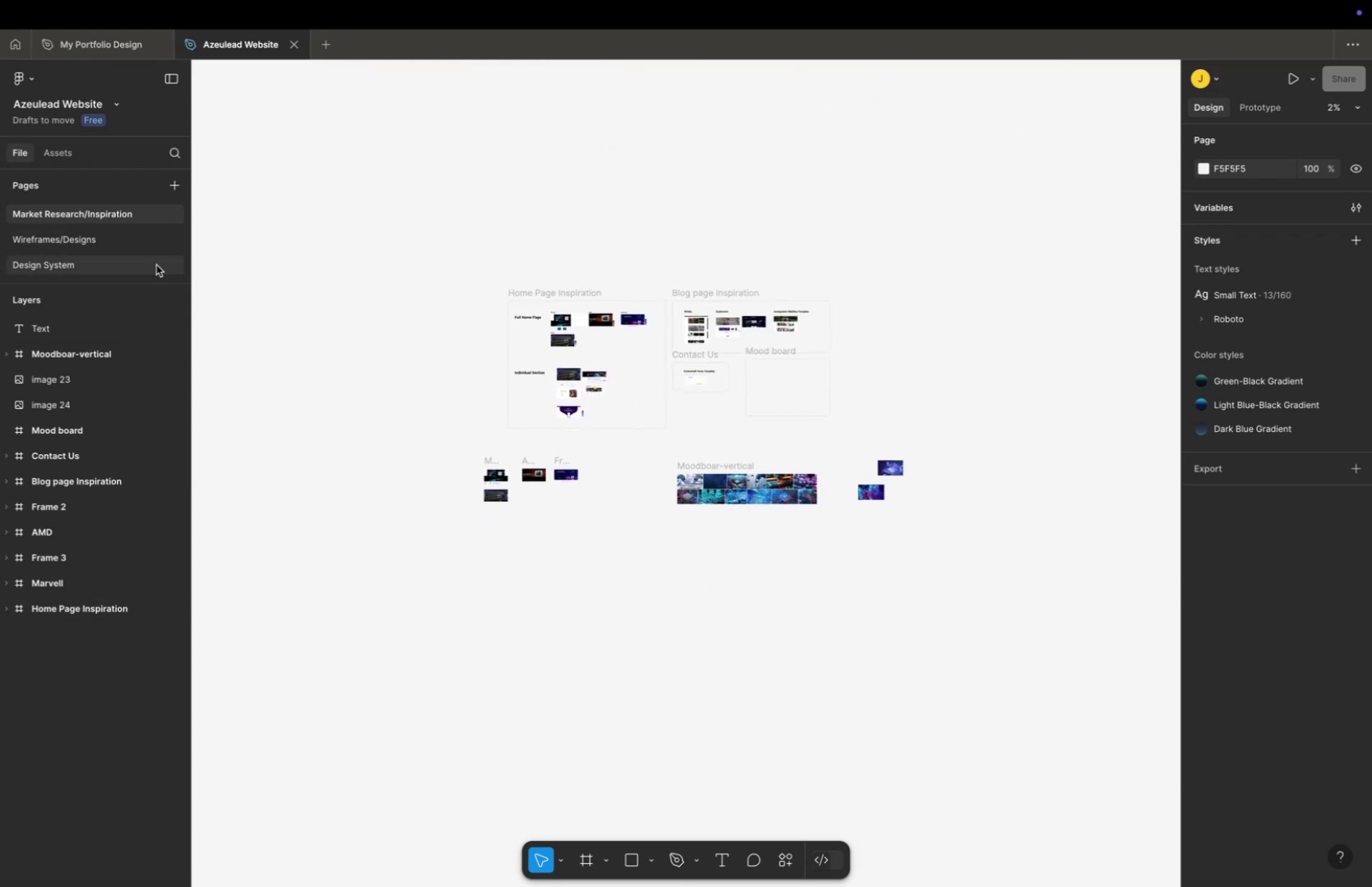 
left_click_drag(start_coordinate=[585, 395], to_coordinate=[596, 429])
 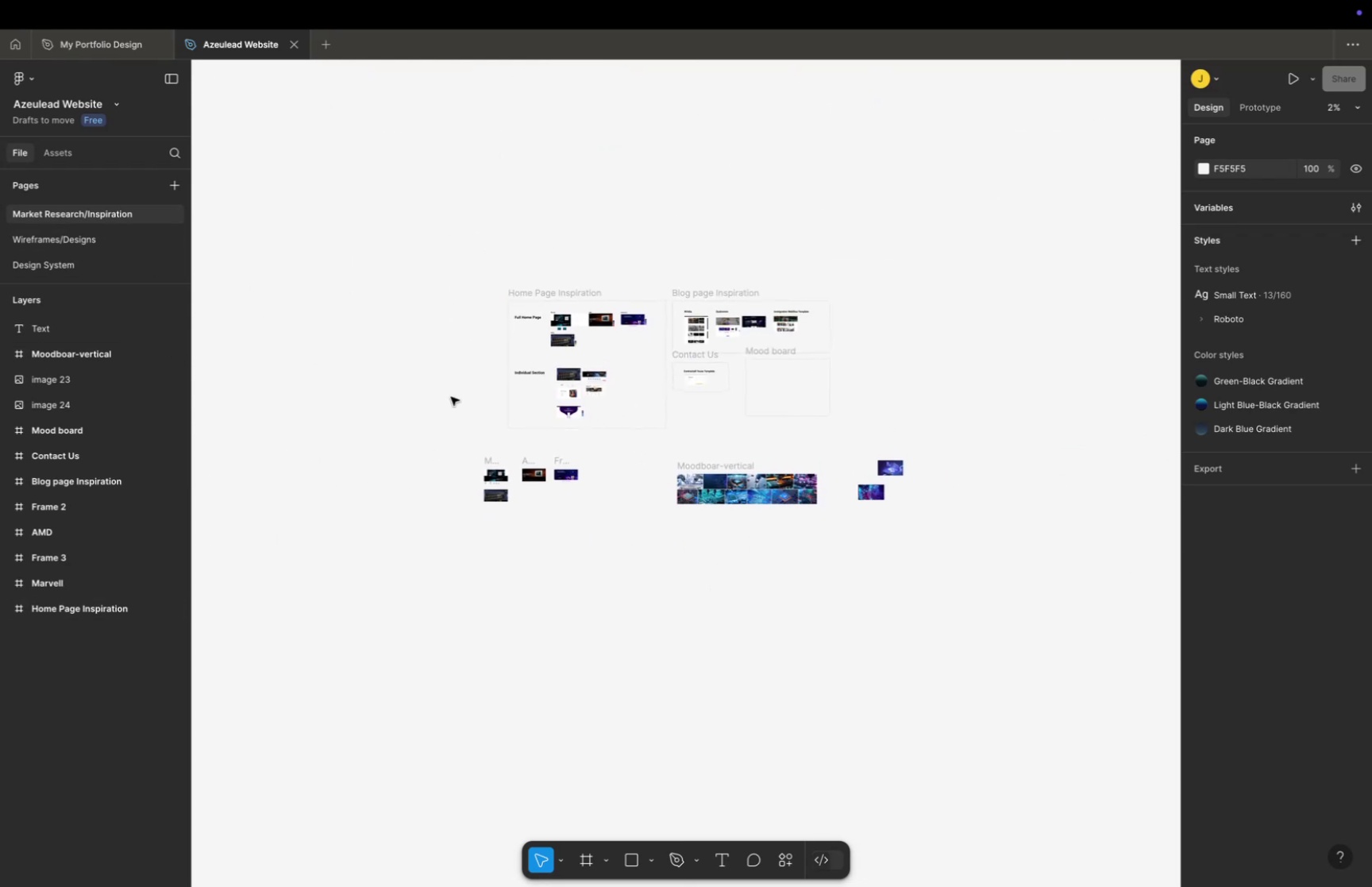 
hold_key(key=Space, duration=0.3)
 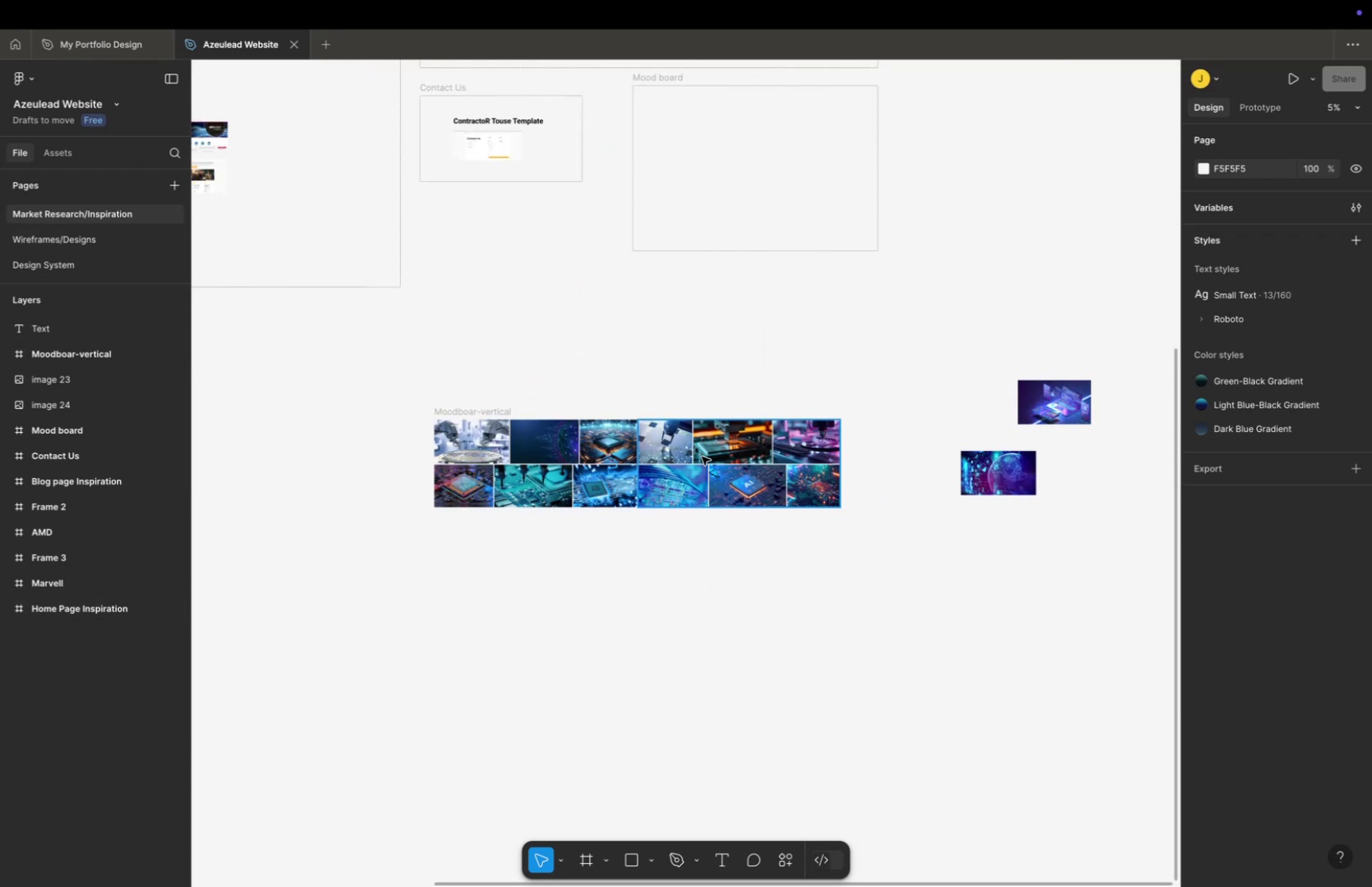 
left_click_drag(start_coordinate=[715, 533], to_coordinate=[647, 502])
 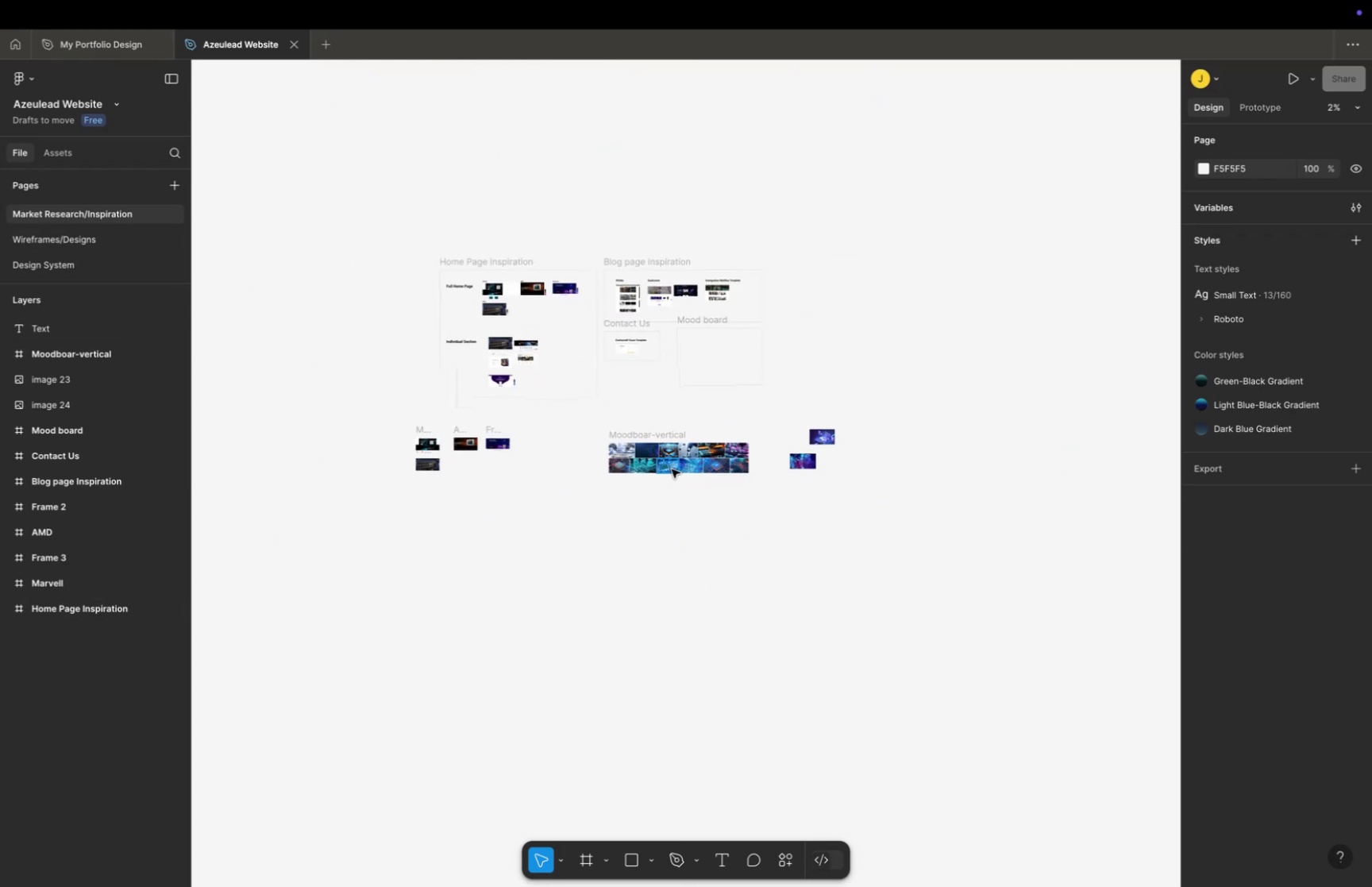 
hold_key(key=CommandLeft, duration=0.68)
scroll: coordinate [726, 454], scroll_direction: up, amount: 23.0
 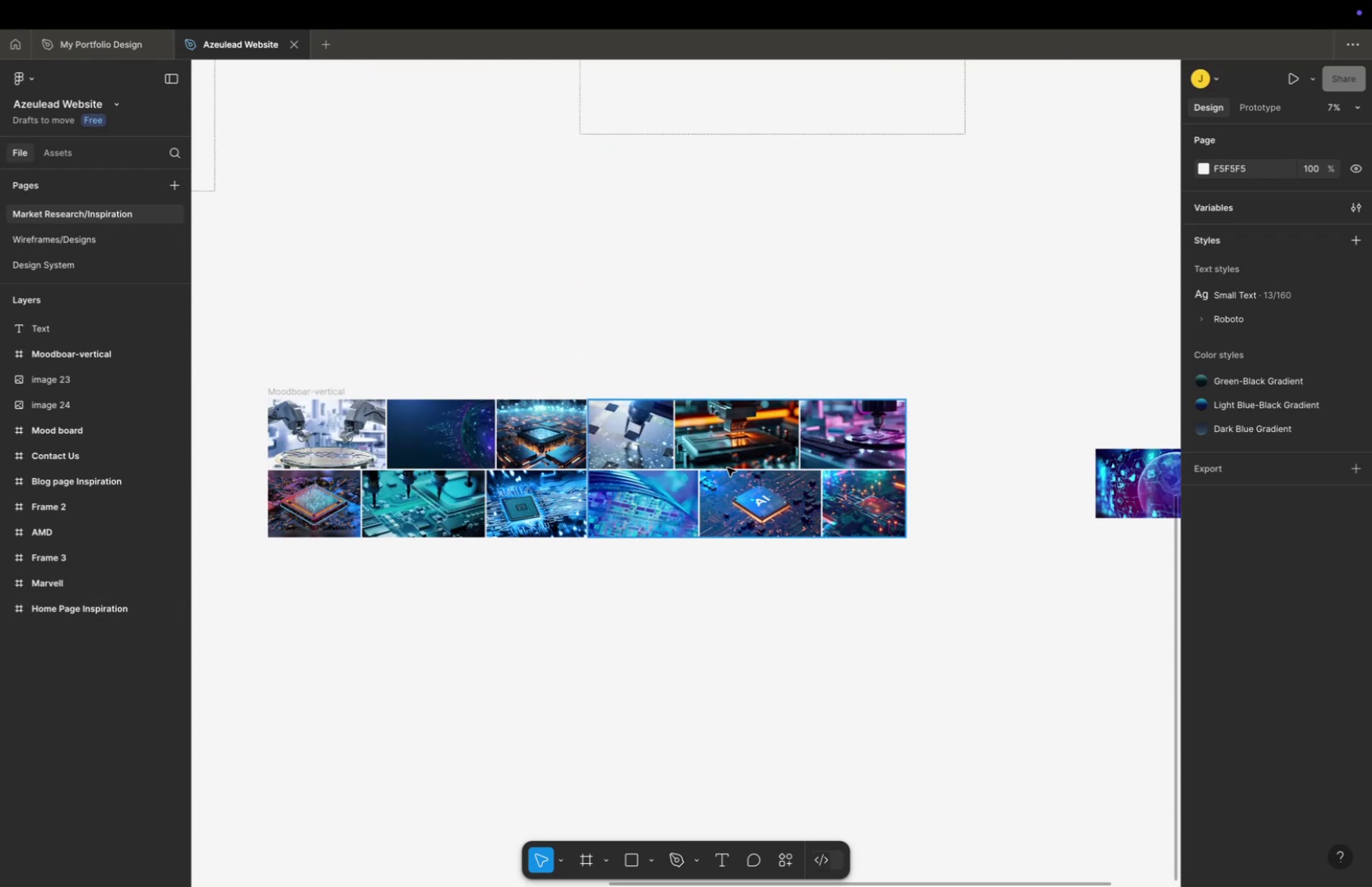 
key(Space)
 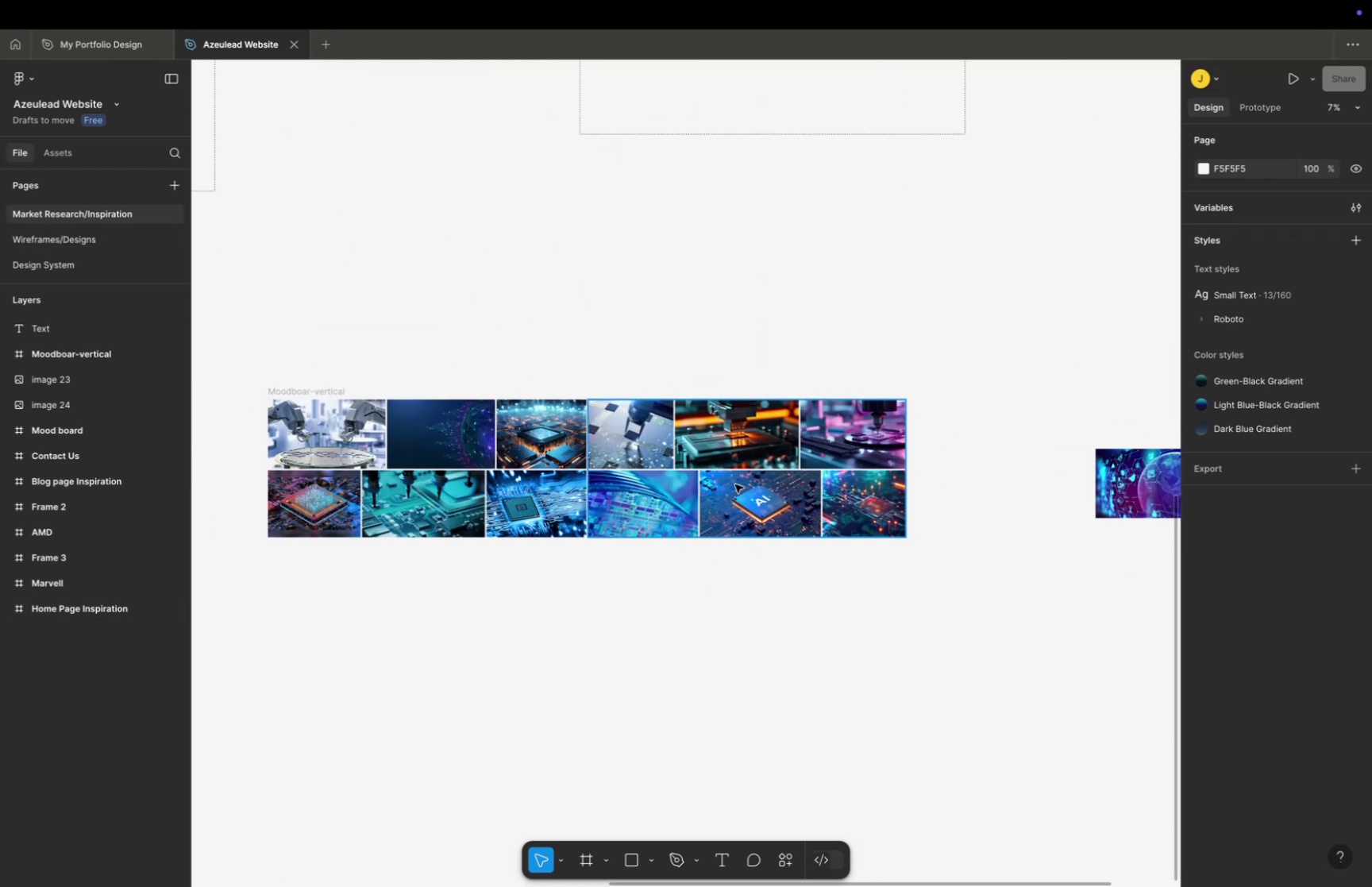 
hold_key(key=CommandLeft, duration=0.74)
scroll: coordinate [738, 484], scroll_direction: down, amount: 4.0
 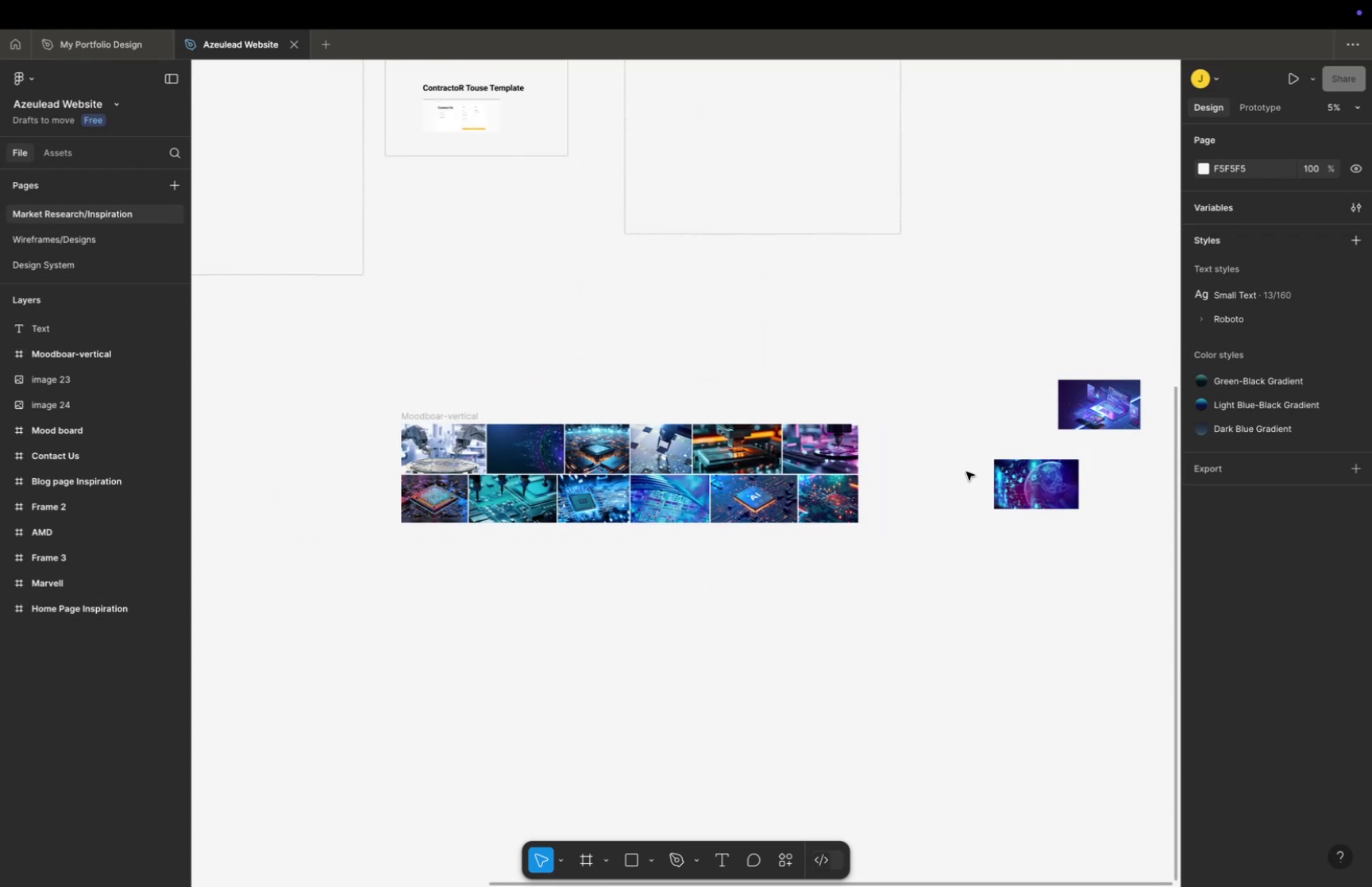 
left_click_drag(start_coordinate=[1017, 497], to_coordinate=[743, 642])
 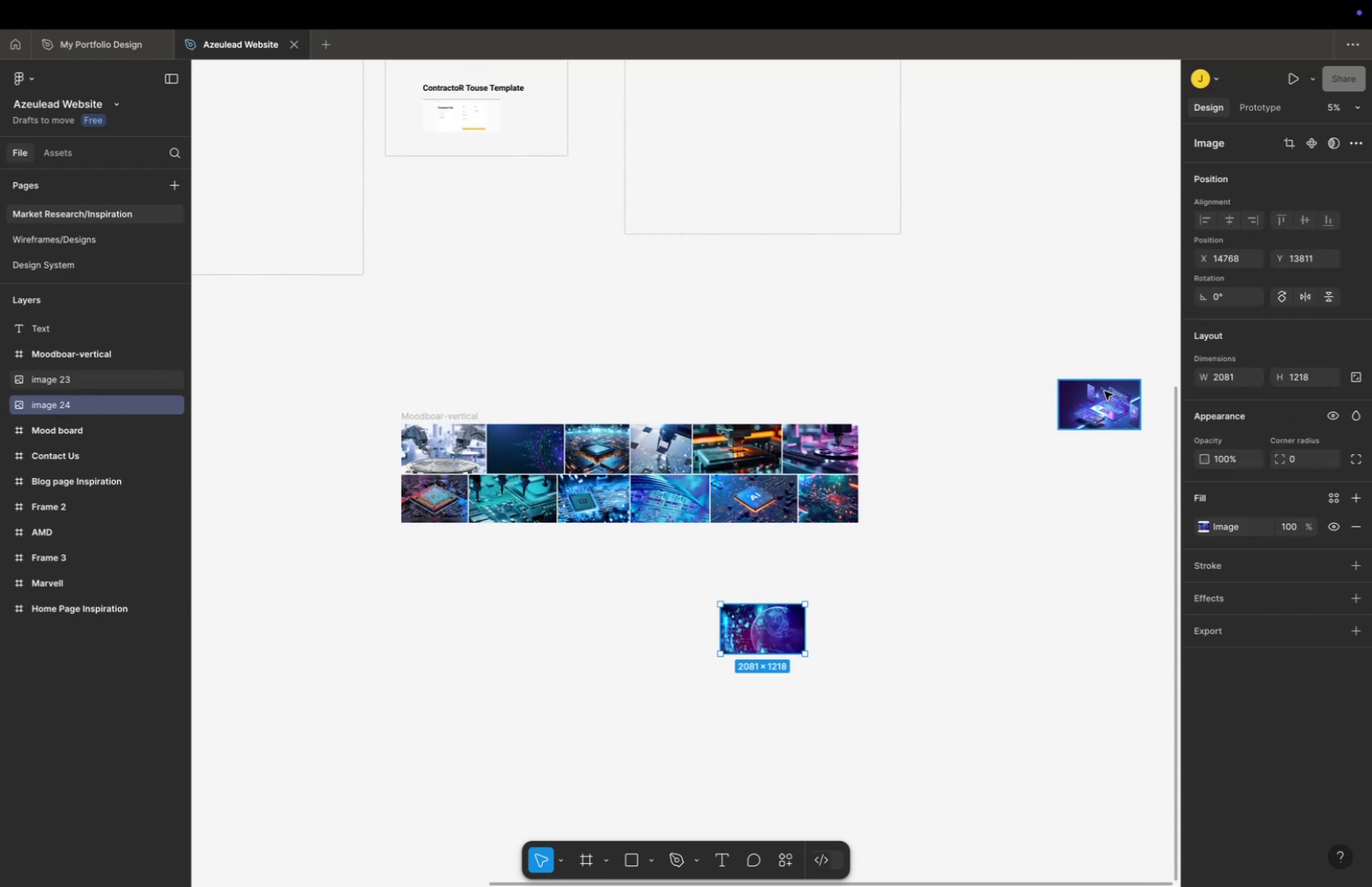 
left_click_drag(start_coordinate=[1096, 388], to_coordinate=[467, 575])
 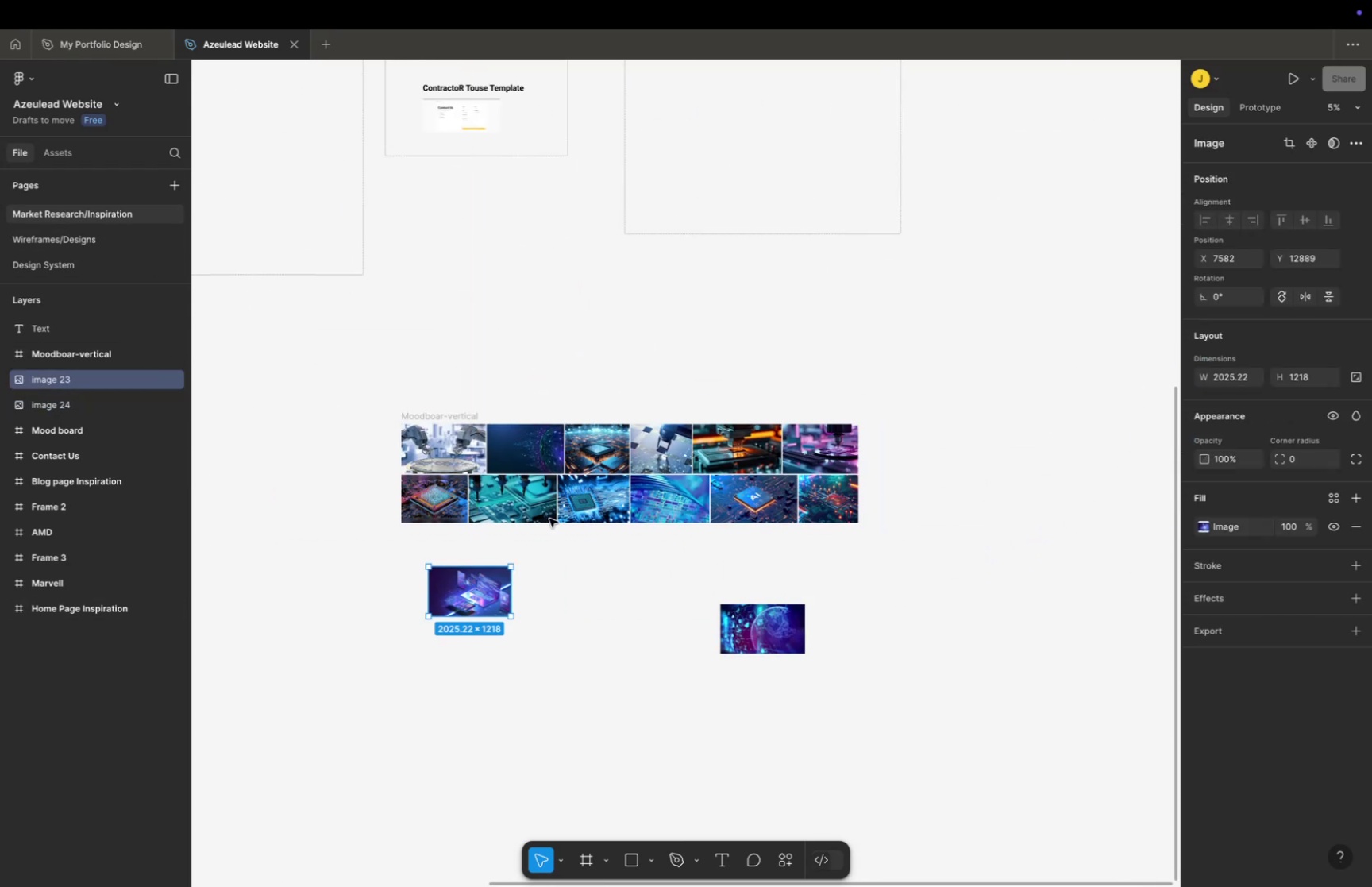 
key(Meta+CommandLeft)
 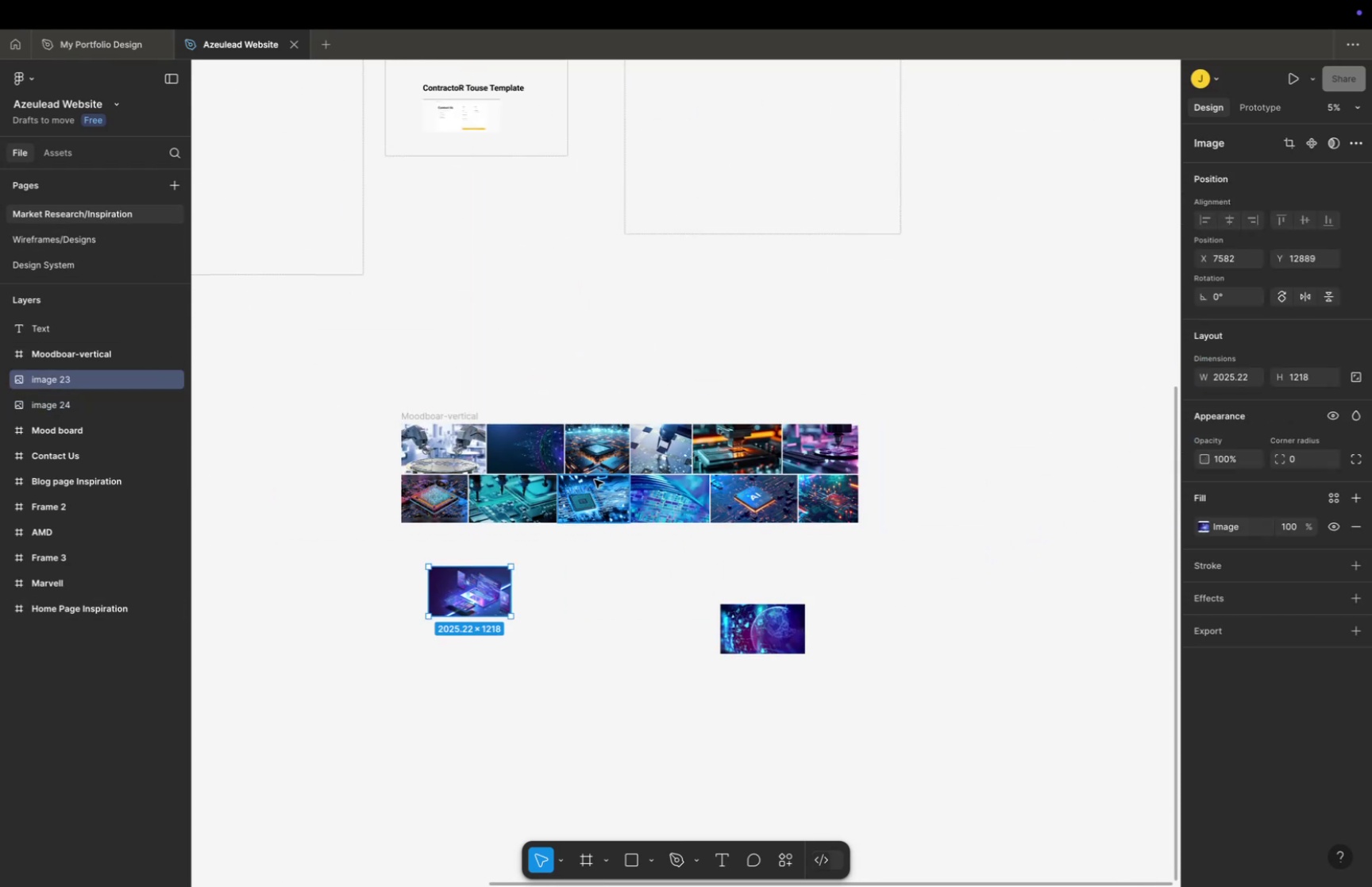 
scroll: coordinate [598, 474], scroll_direction: up, amount: 10.0
 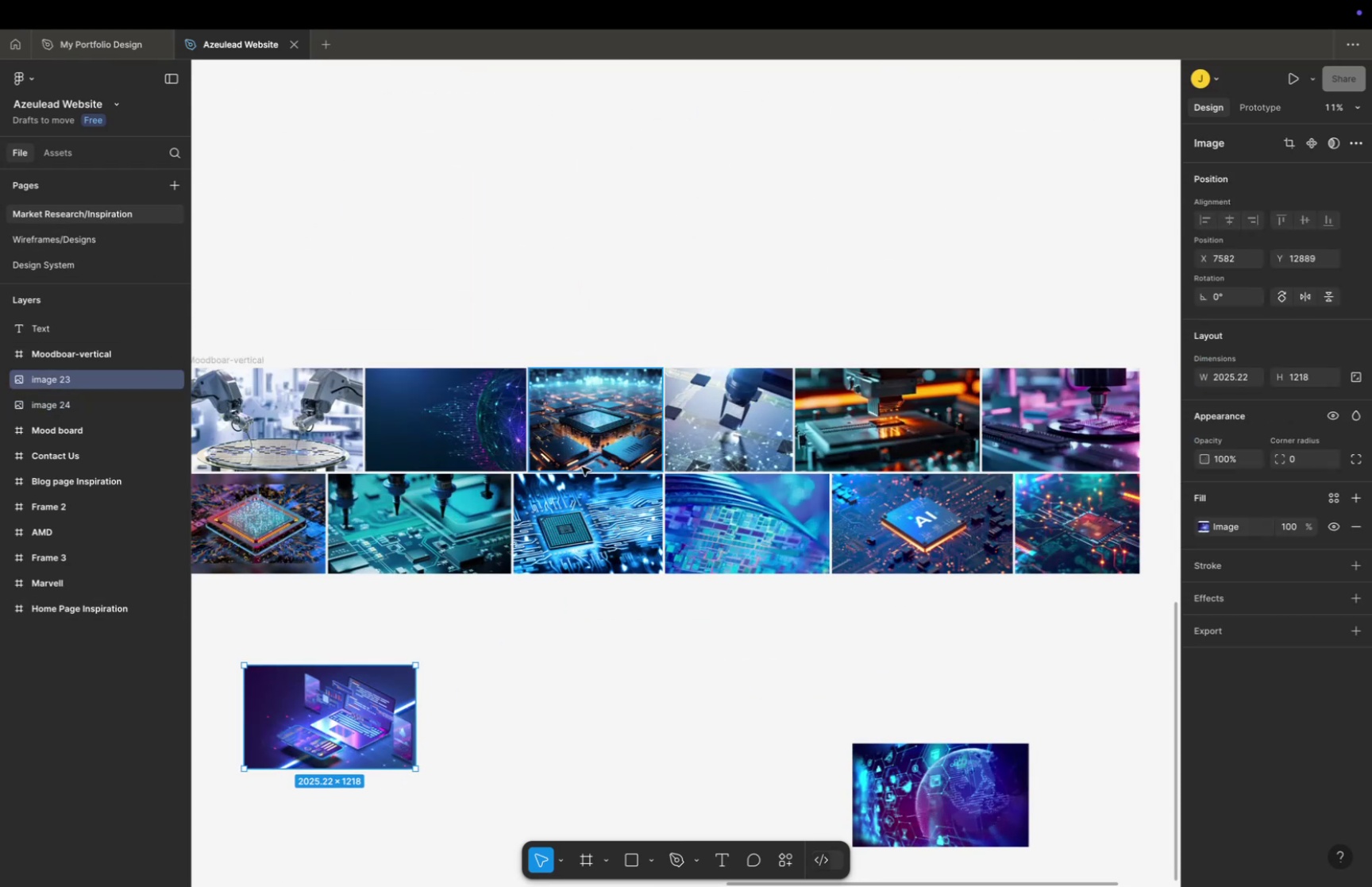 
key(Space)
 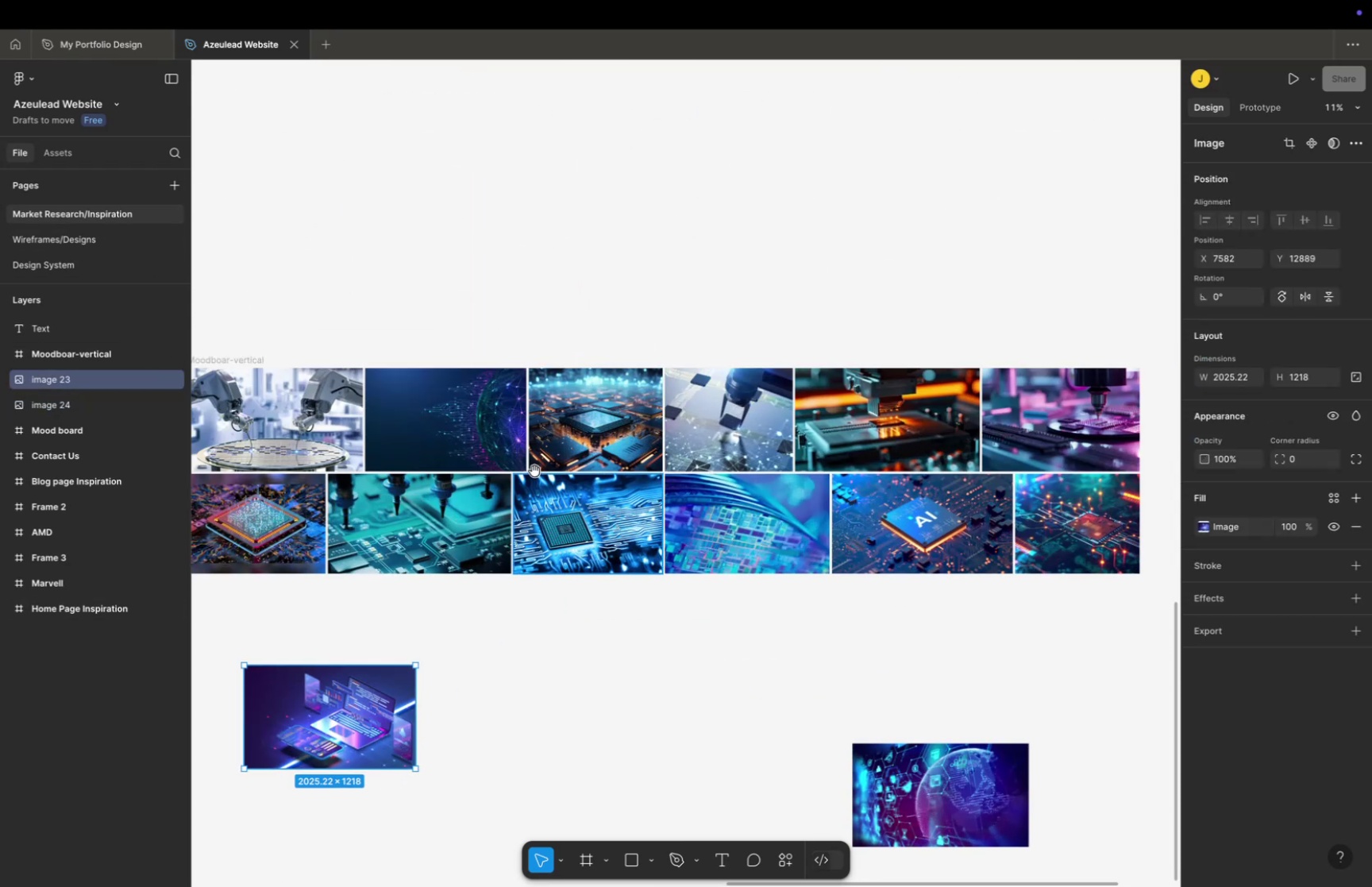 
left_click_drag(start_coordinate=[539, 469], to_coordinate=[638, 439])
 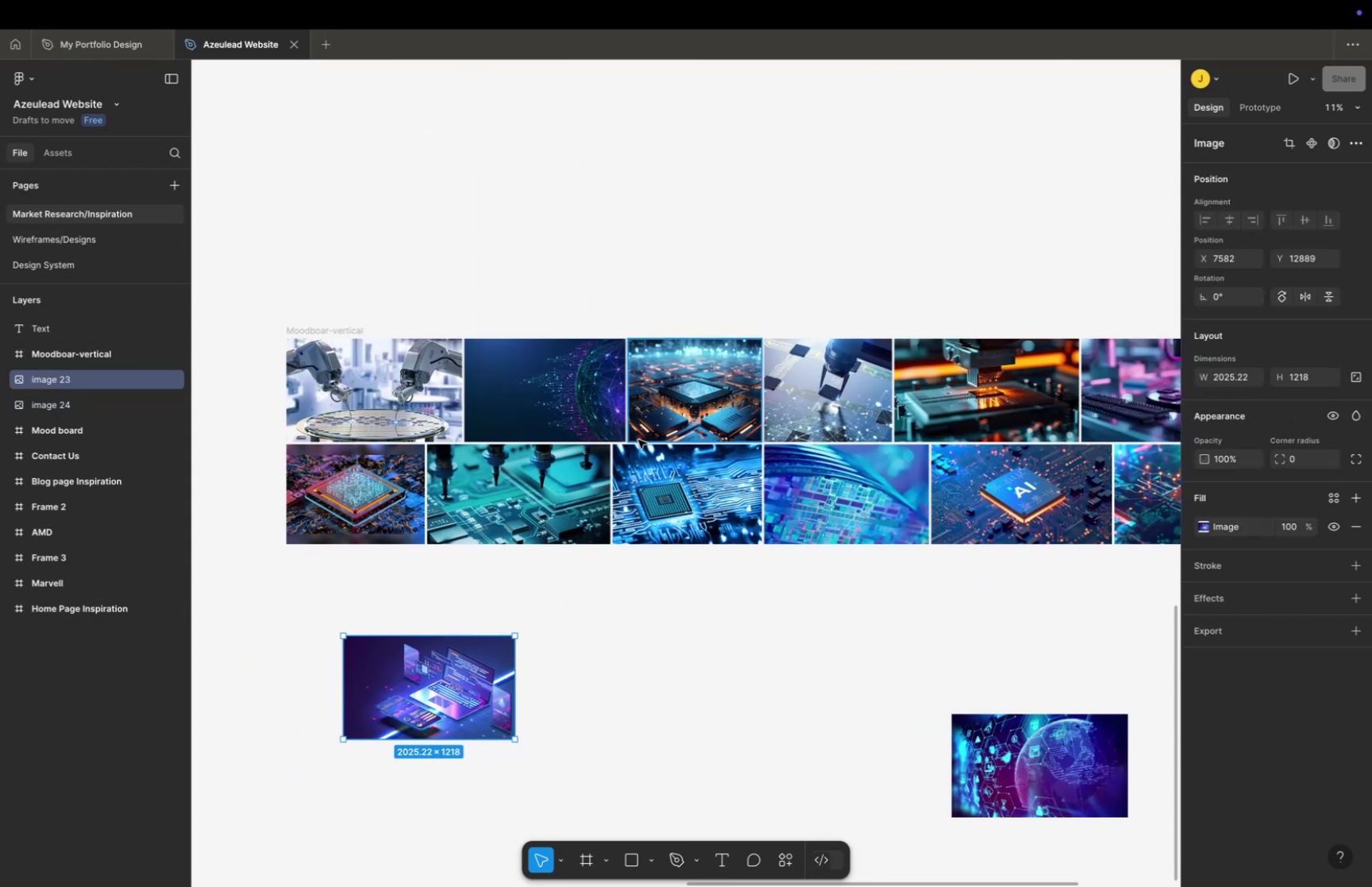 
key(Meta+CommandLeft)
 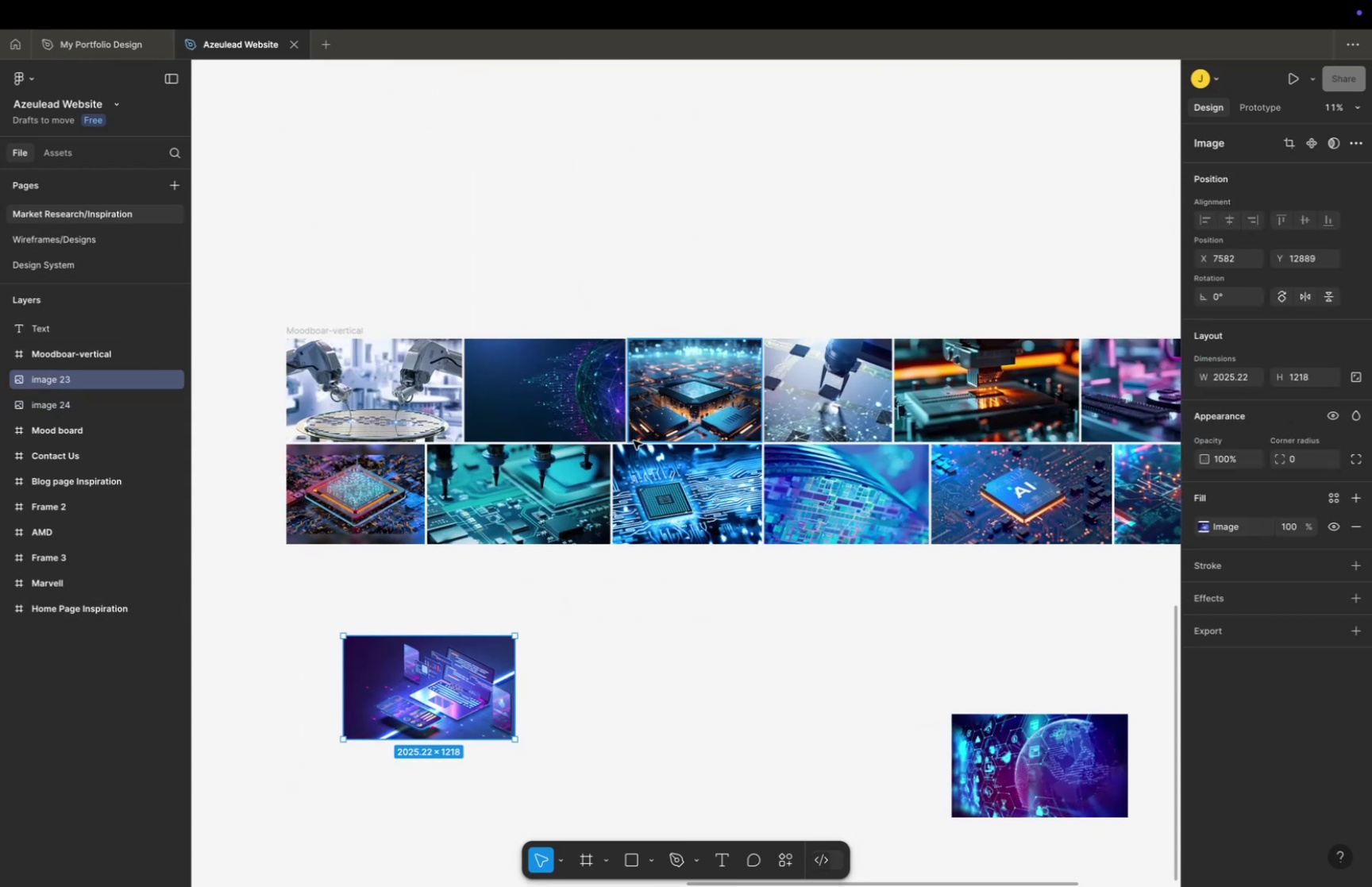 
scroll: coordinate [632, 441], scroll_direction: down, amount: 2.0
 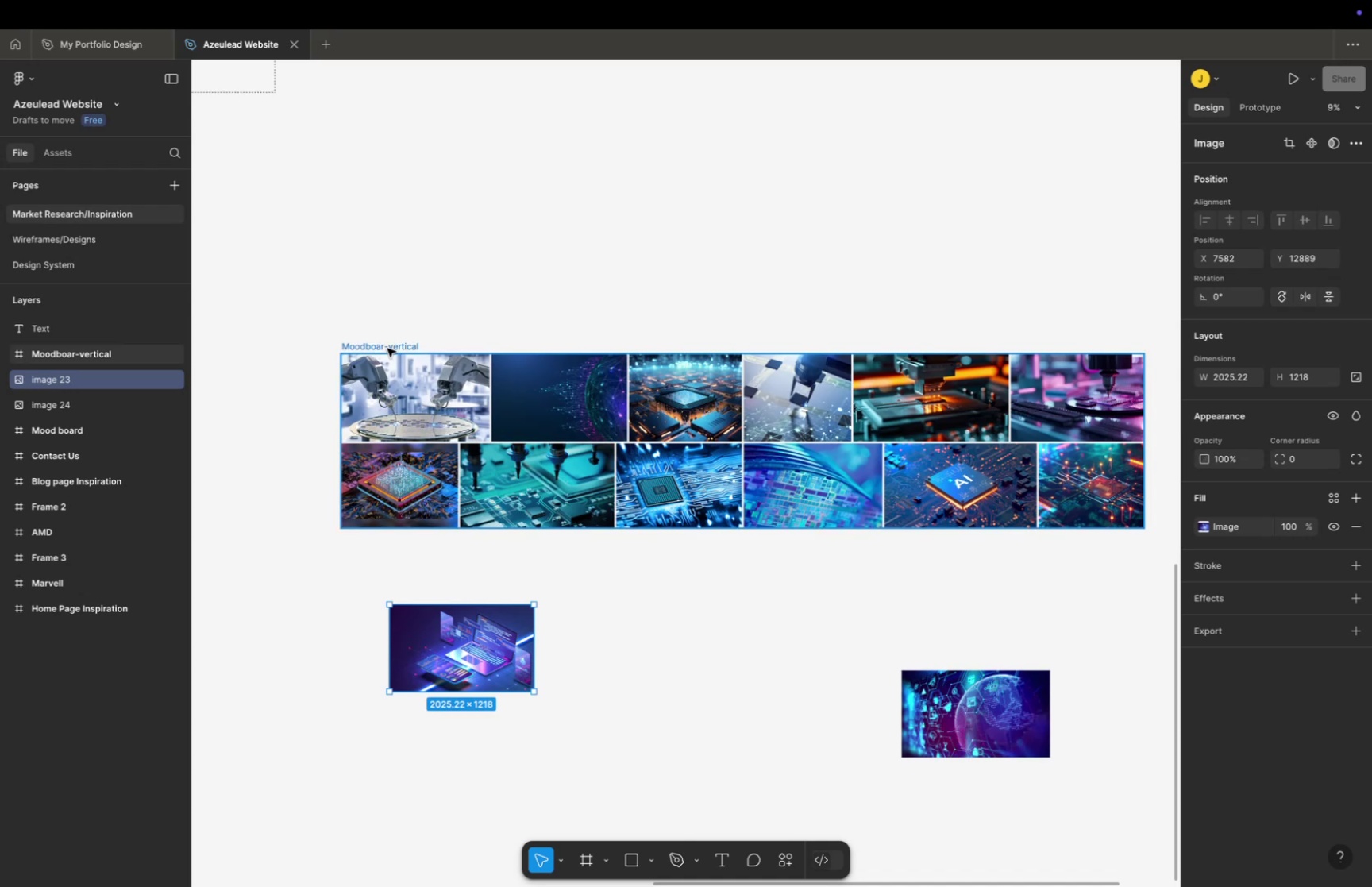 
key(Space)
 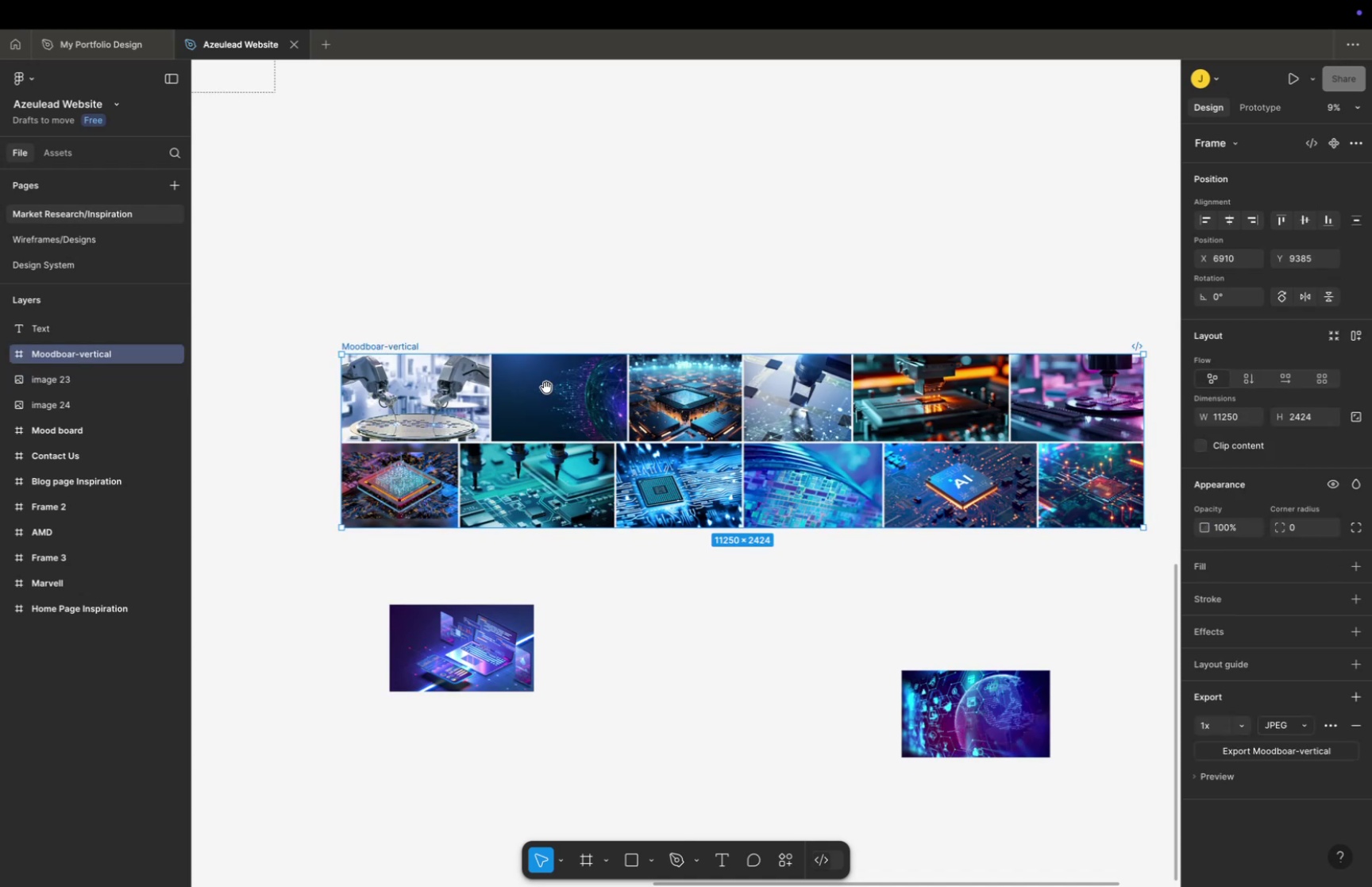 
left_click_drag(start_coordinate=[546, 387], to_coordinate=[536, 363])
 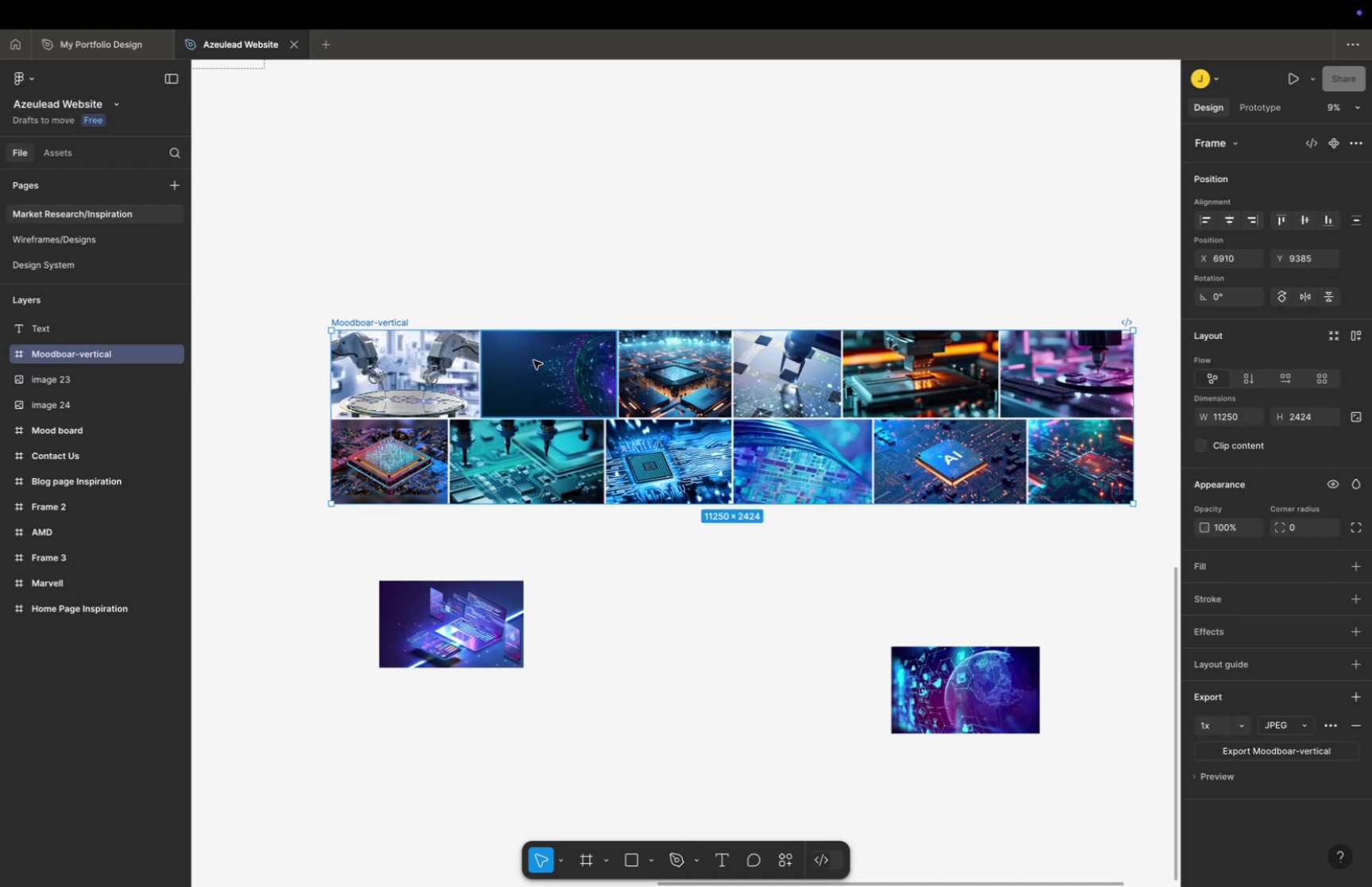 
hold_key(key=CommandLeft, duration=0.37)
scroll: coordinate [546, 371], scroll_direction: down, amount: 5.0
 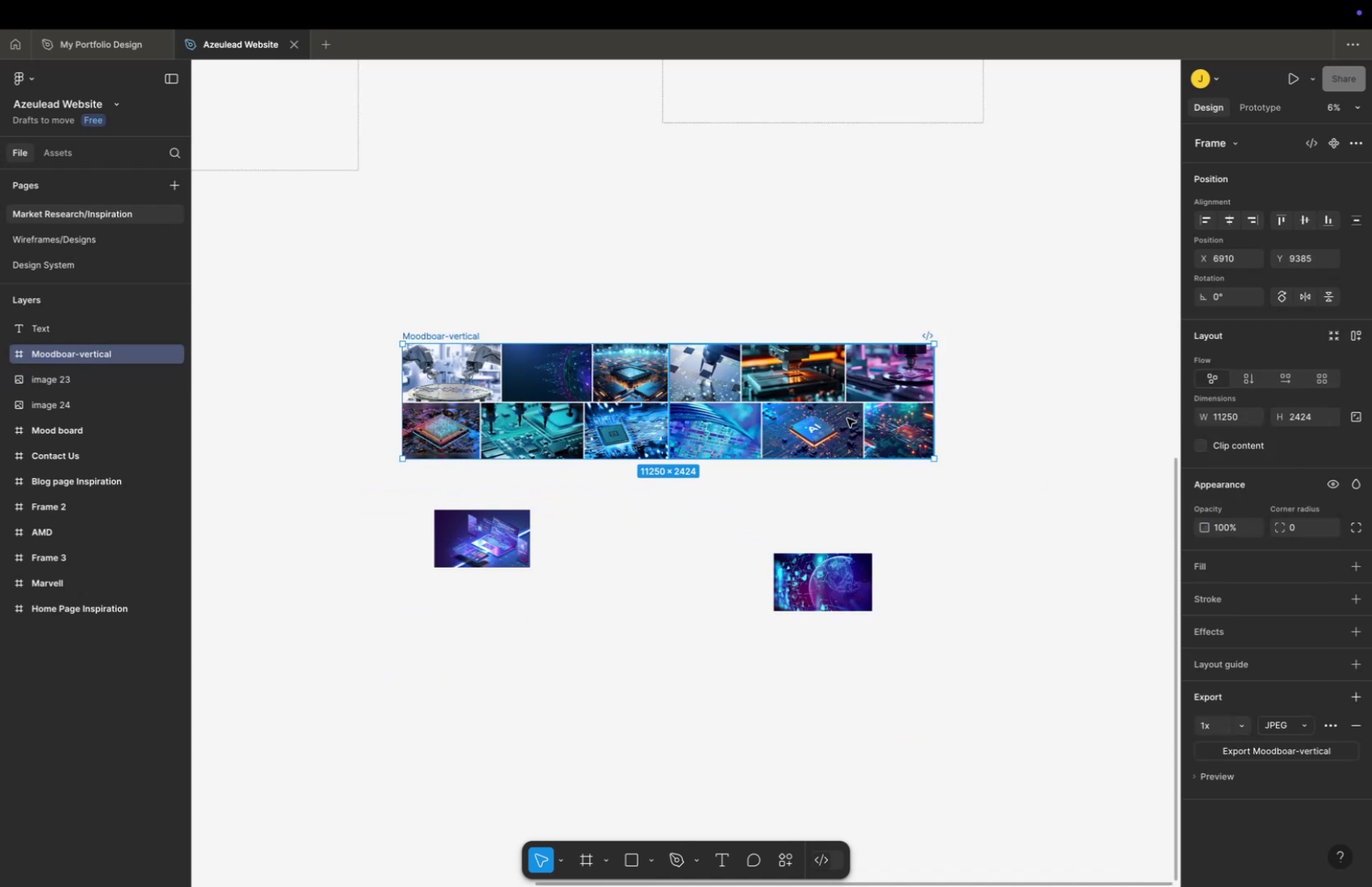 
hold_key(key=CommandLeft, duration=0.72)
 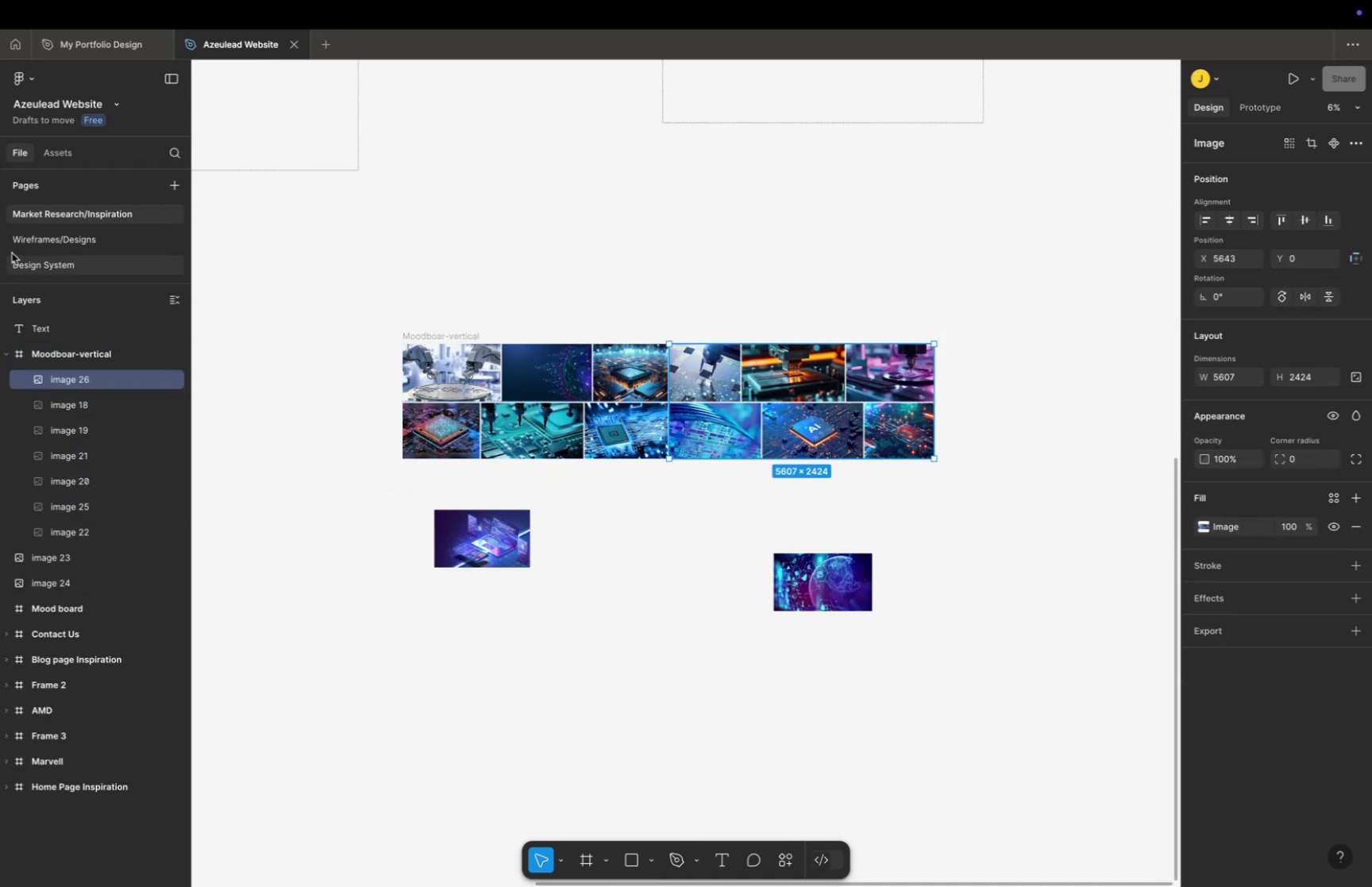 
hold_key(key=C, duration=0.31)
 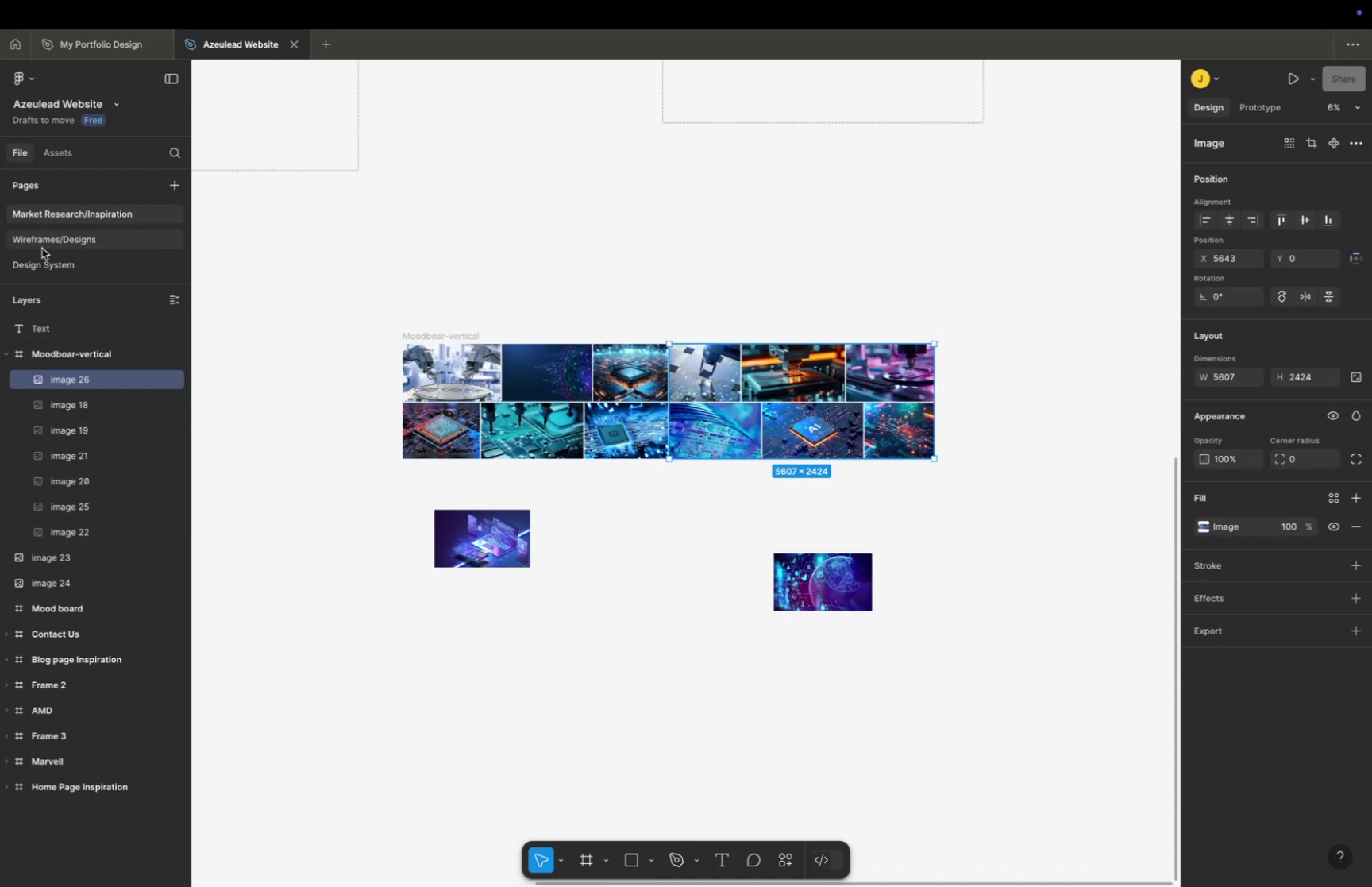 
left_click([44, 246])
 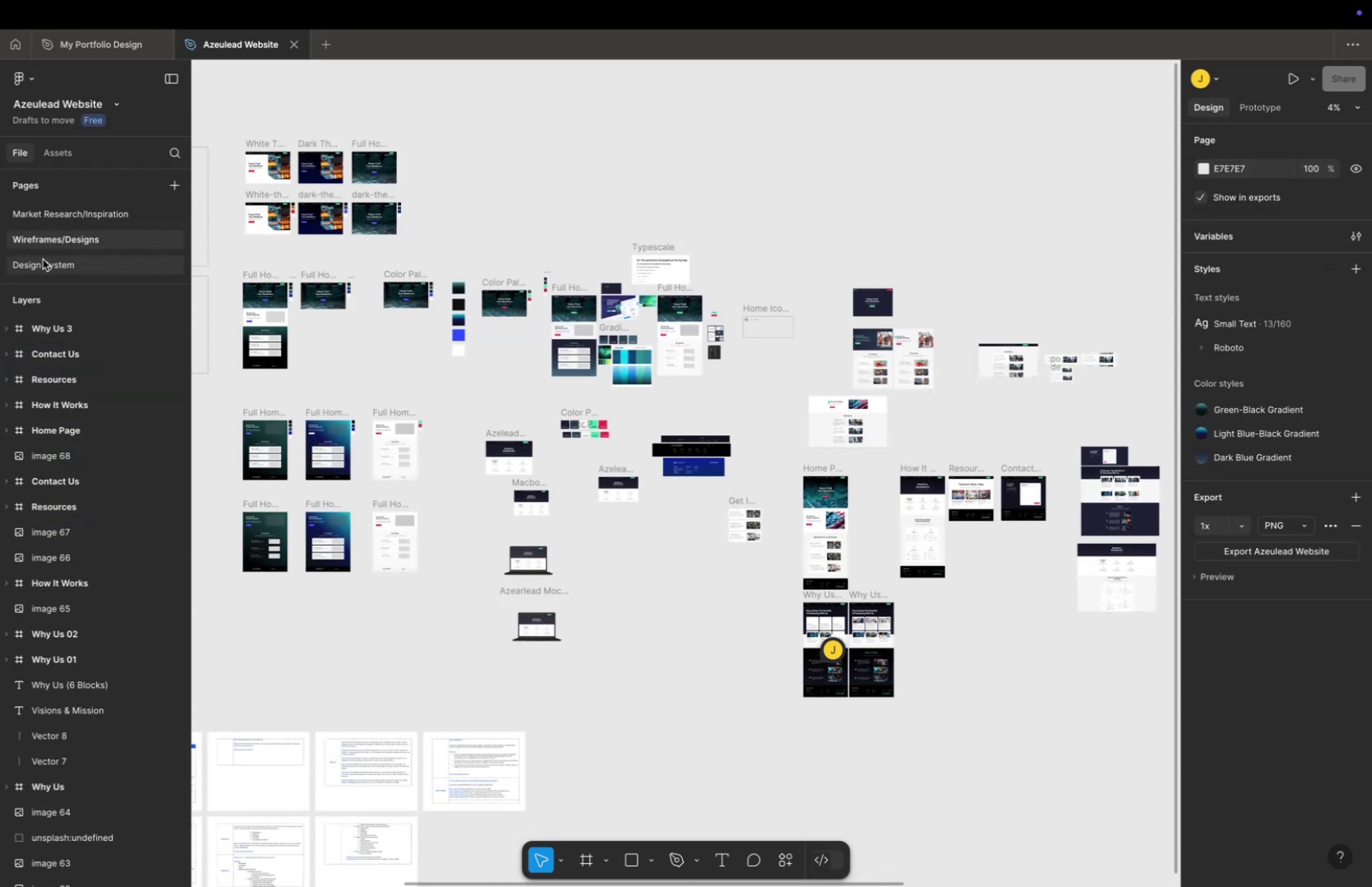 
left_click([40, 267])
 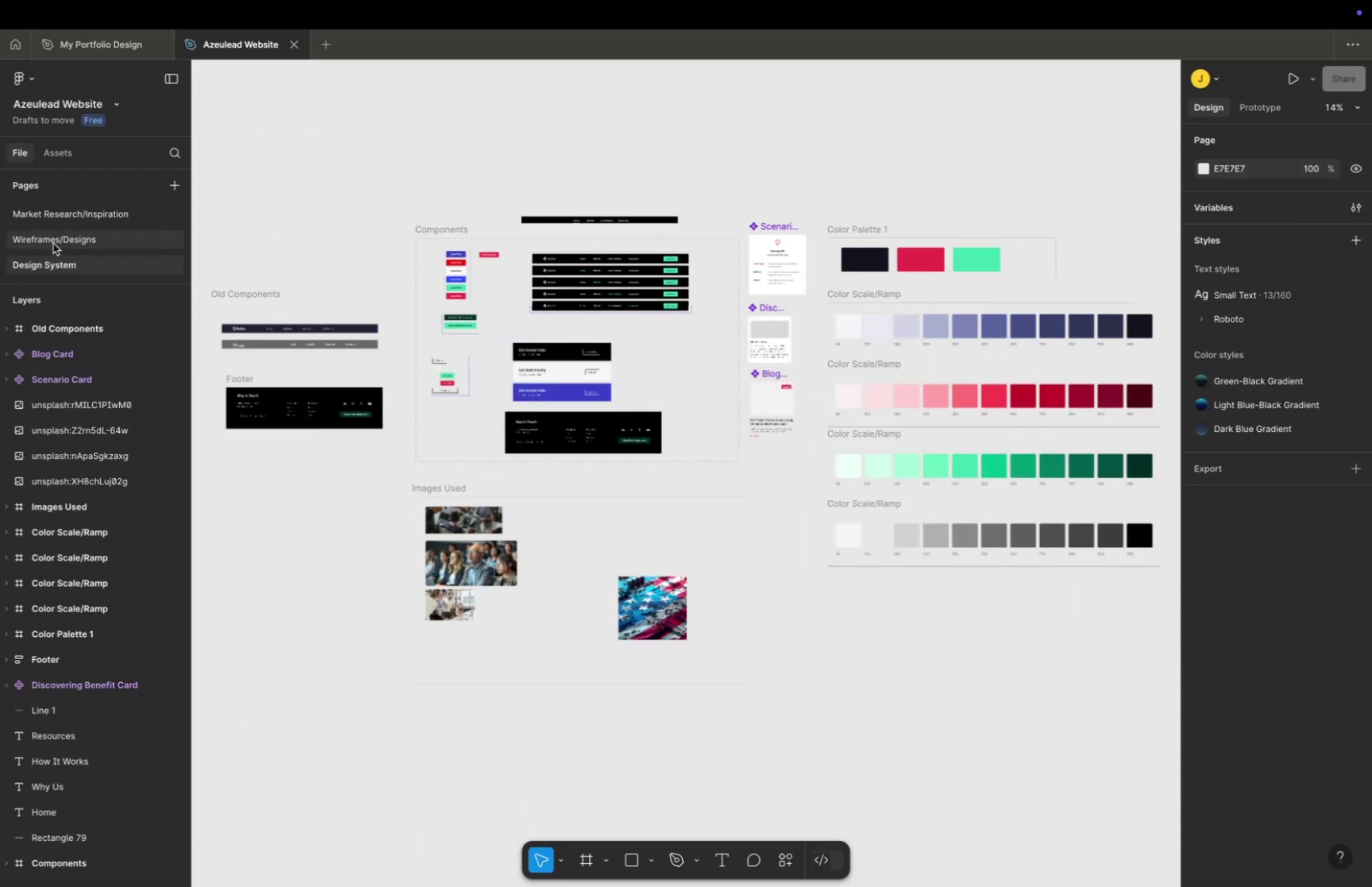 
left_click([53, 243])
 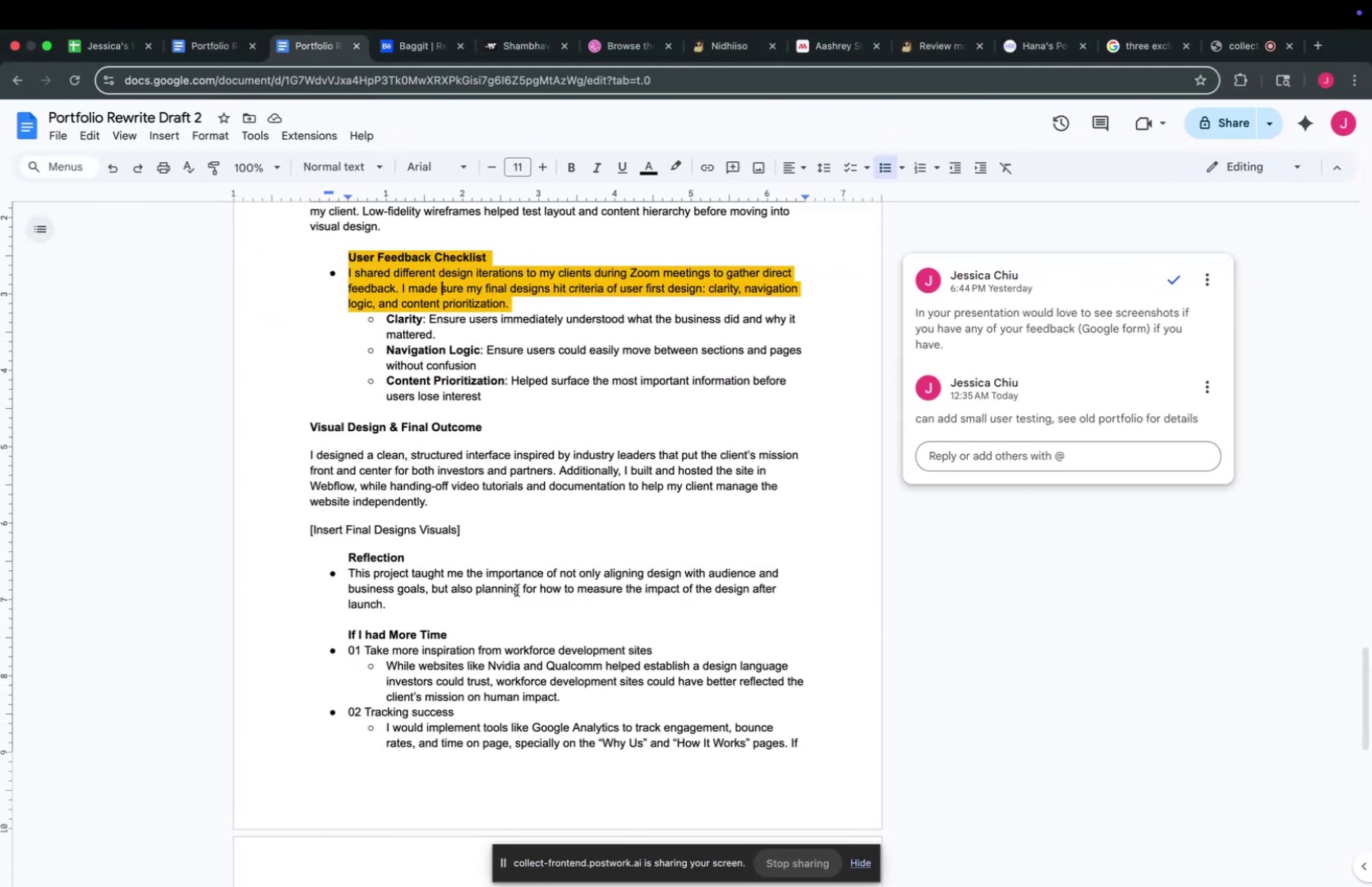 
wait(5.27)
 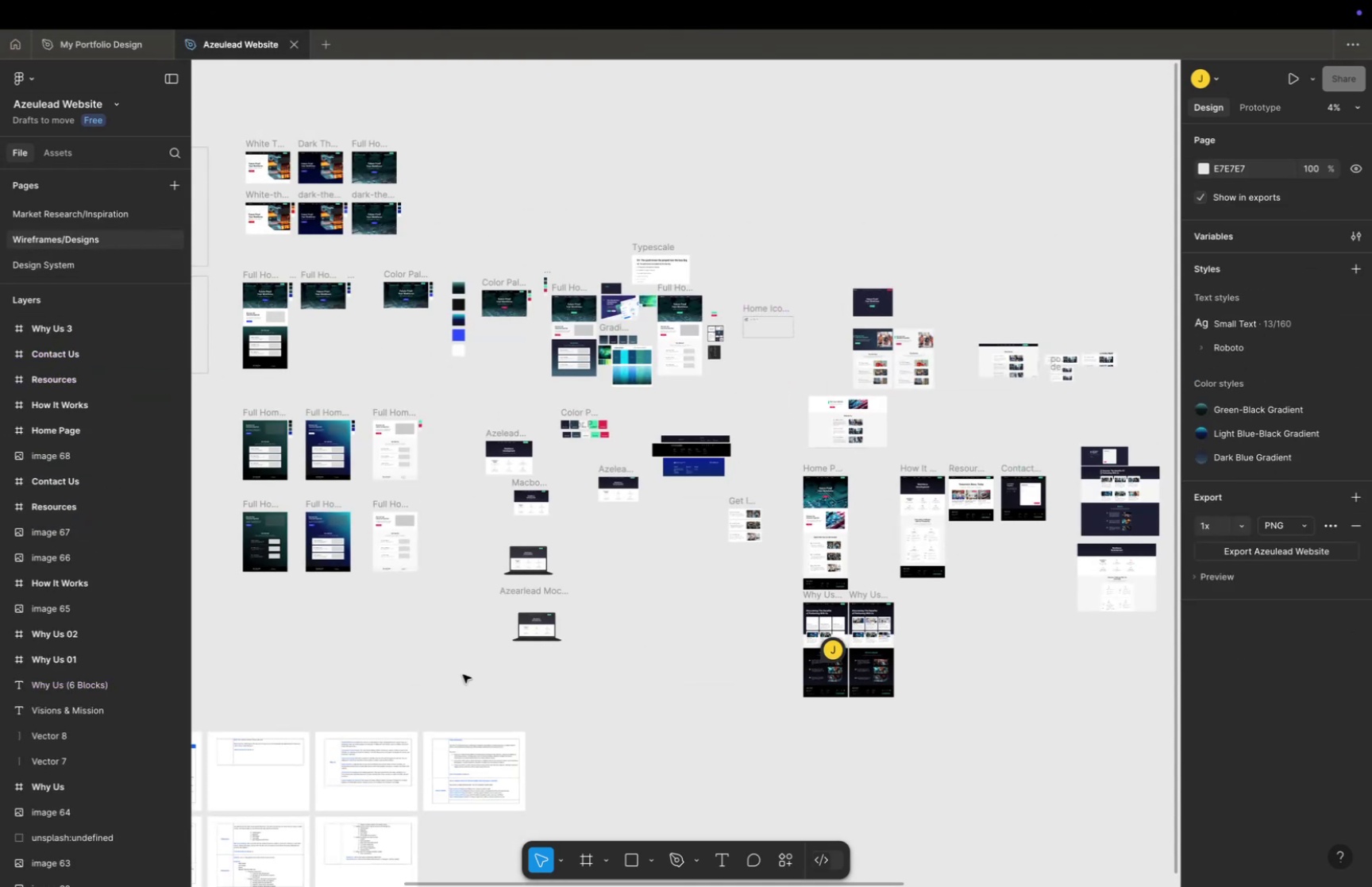 
left_click([1033, 52])
 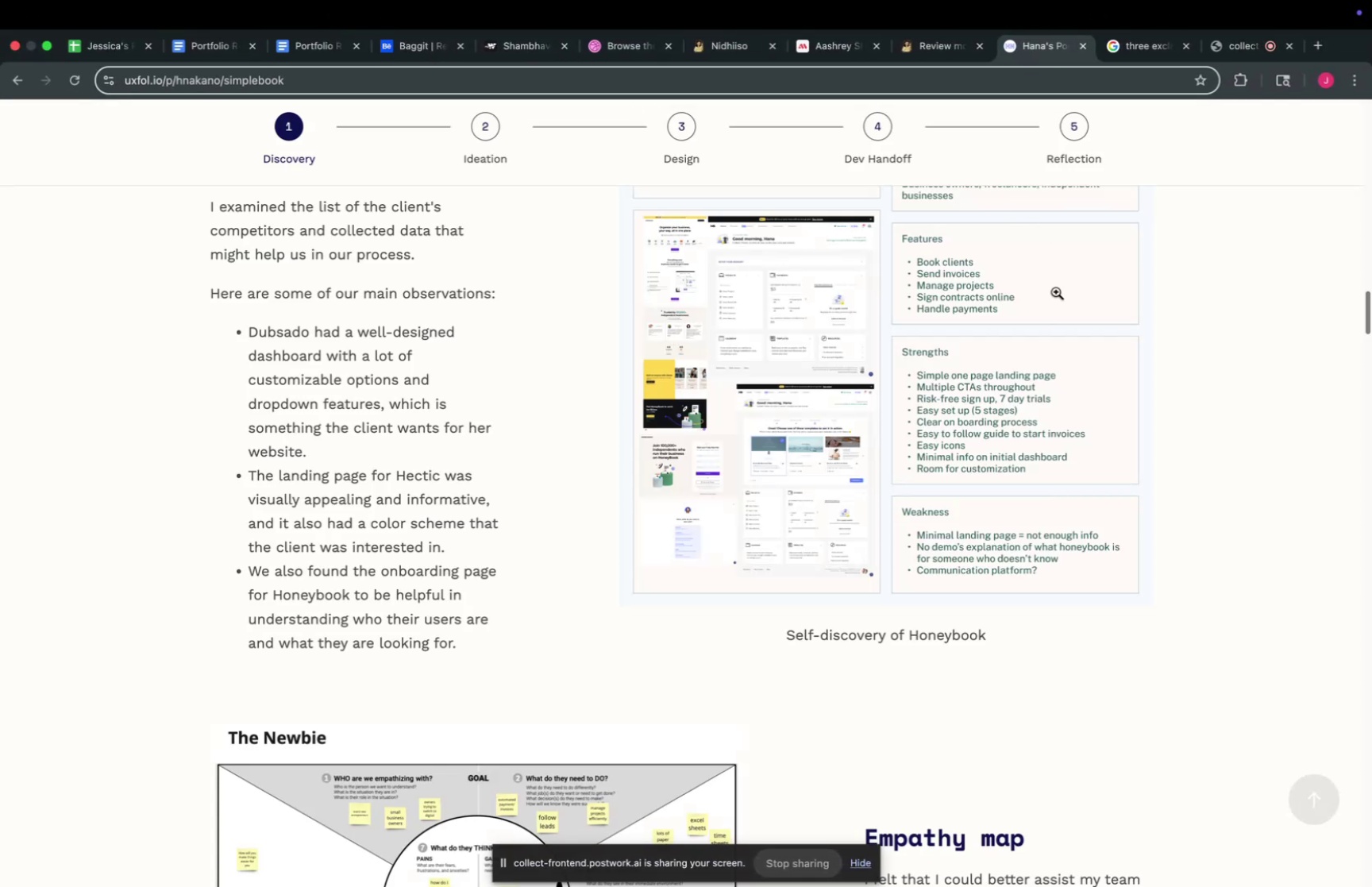 
scroll: coordinate [1113, 473], scroll_direction: down, amount: 95.0
 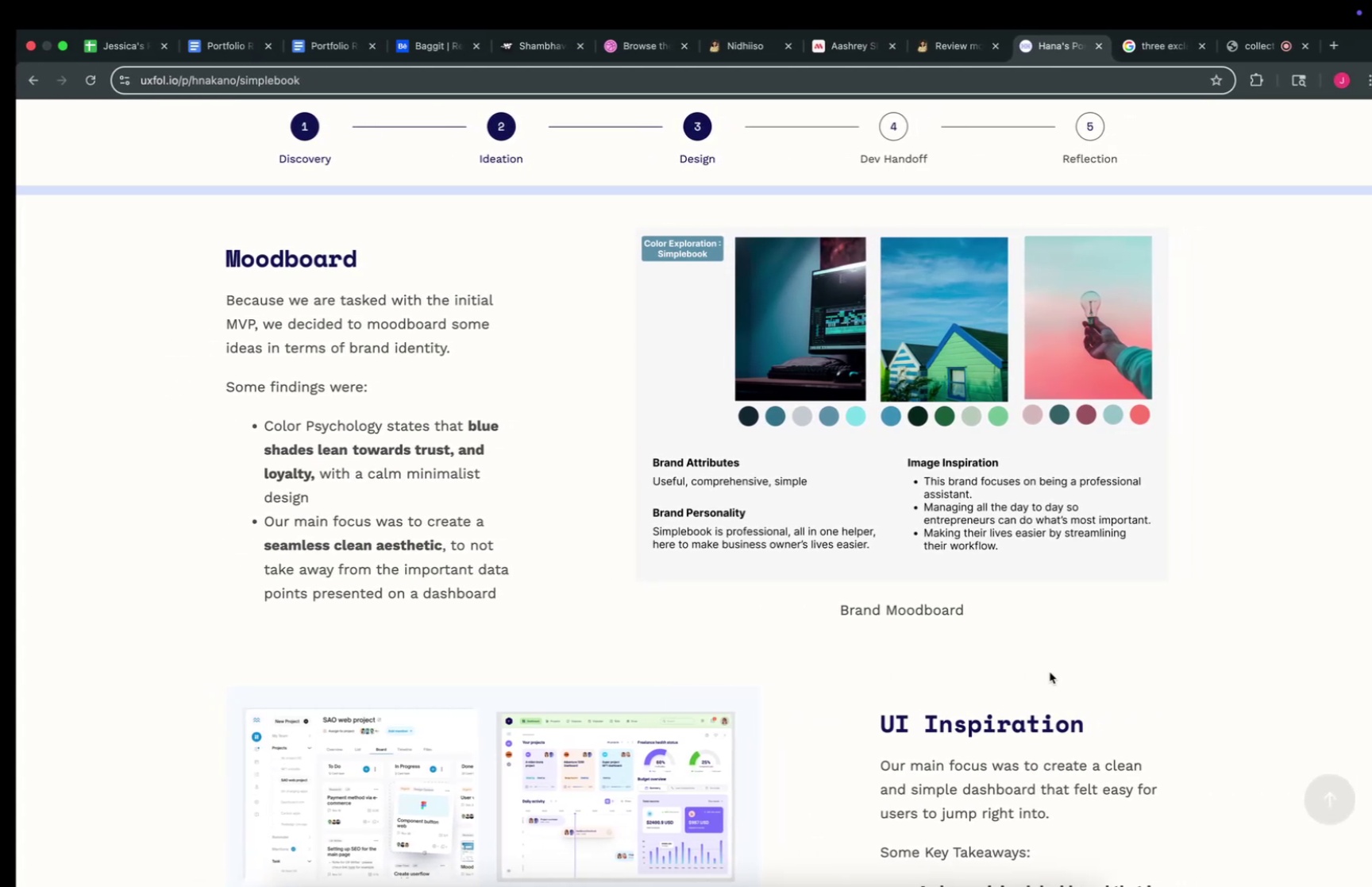 
wait(13.41)
 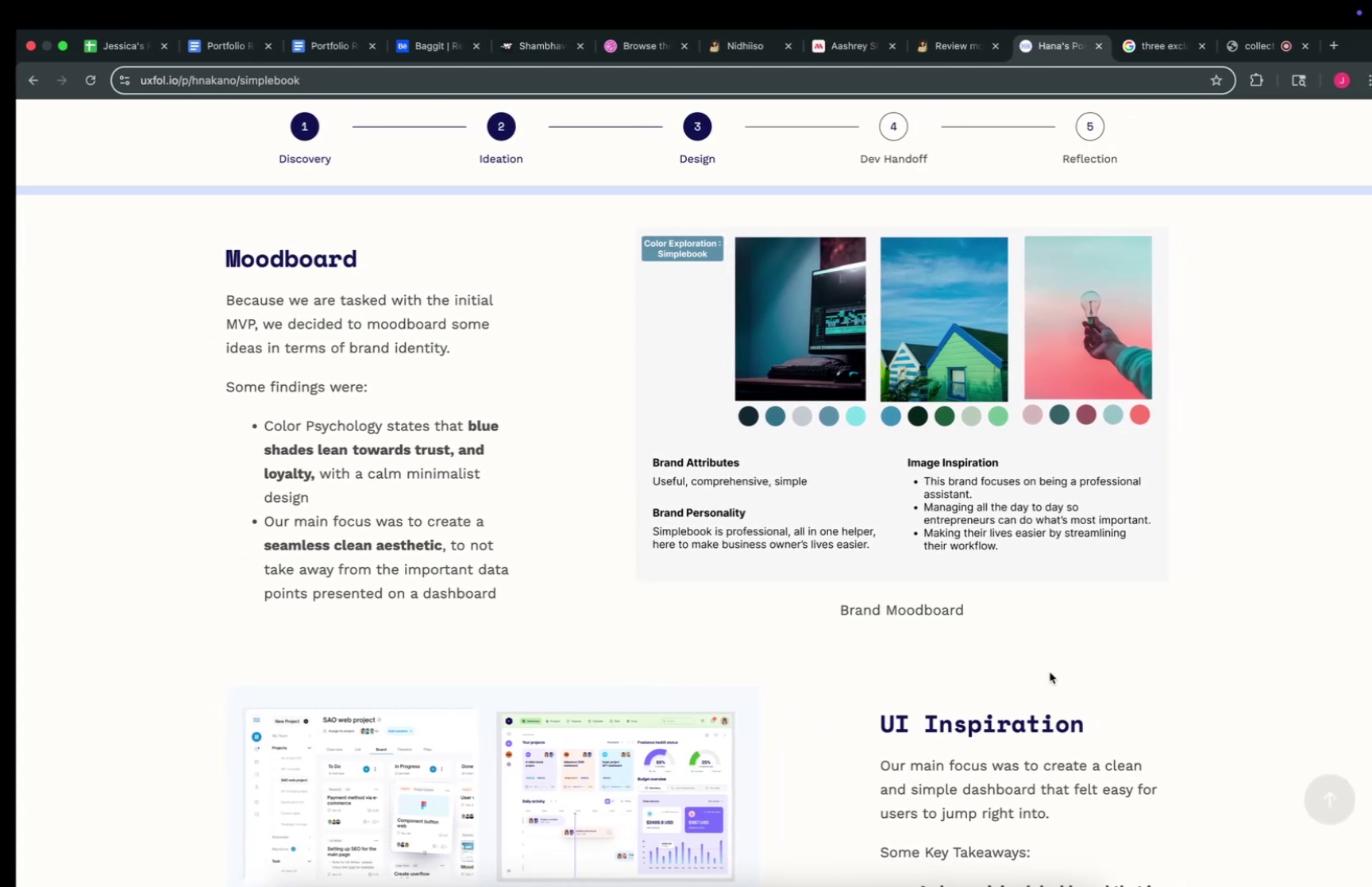 
left_click([83, 47])
 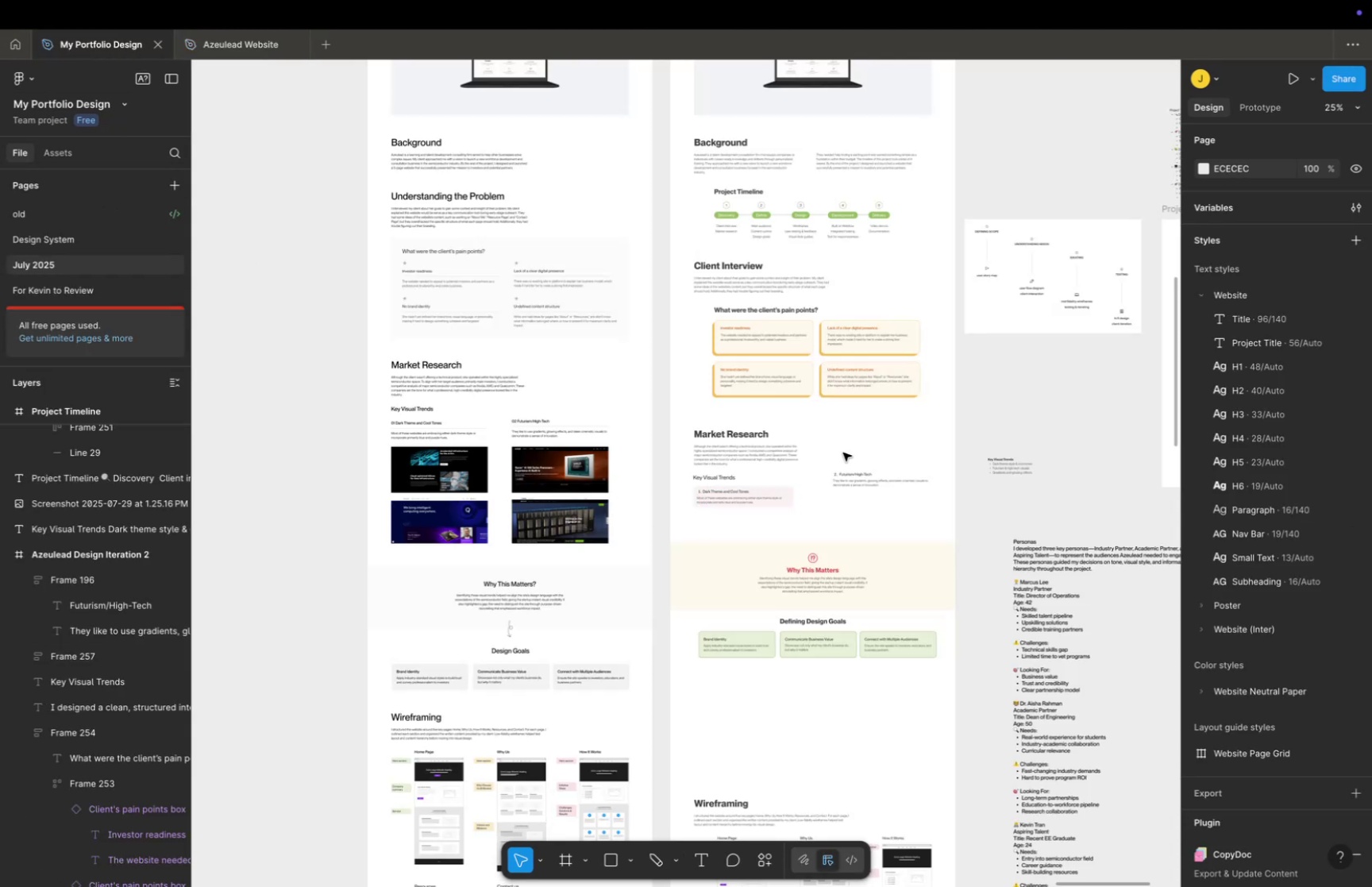 
hold_key(key=Space, duration=0.33)
 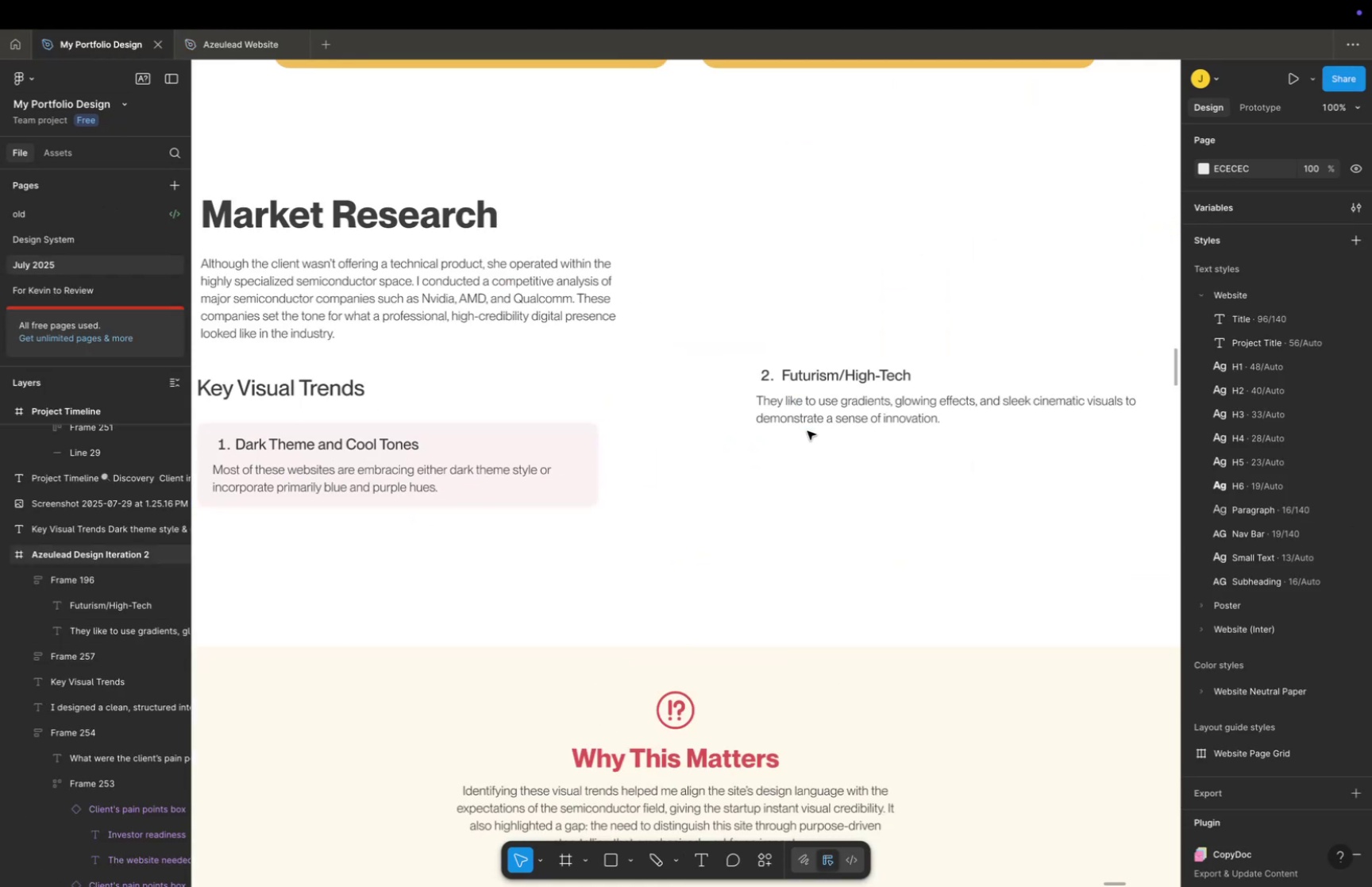 
left_click_drag(start_coordinate=[869, 443], to_coordinate=[822, 380])
 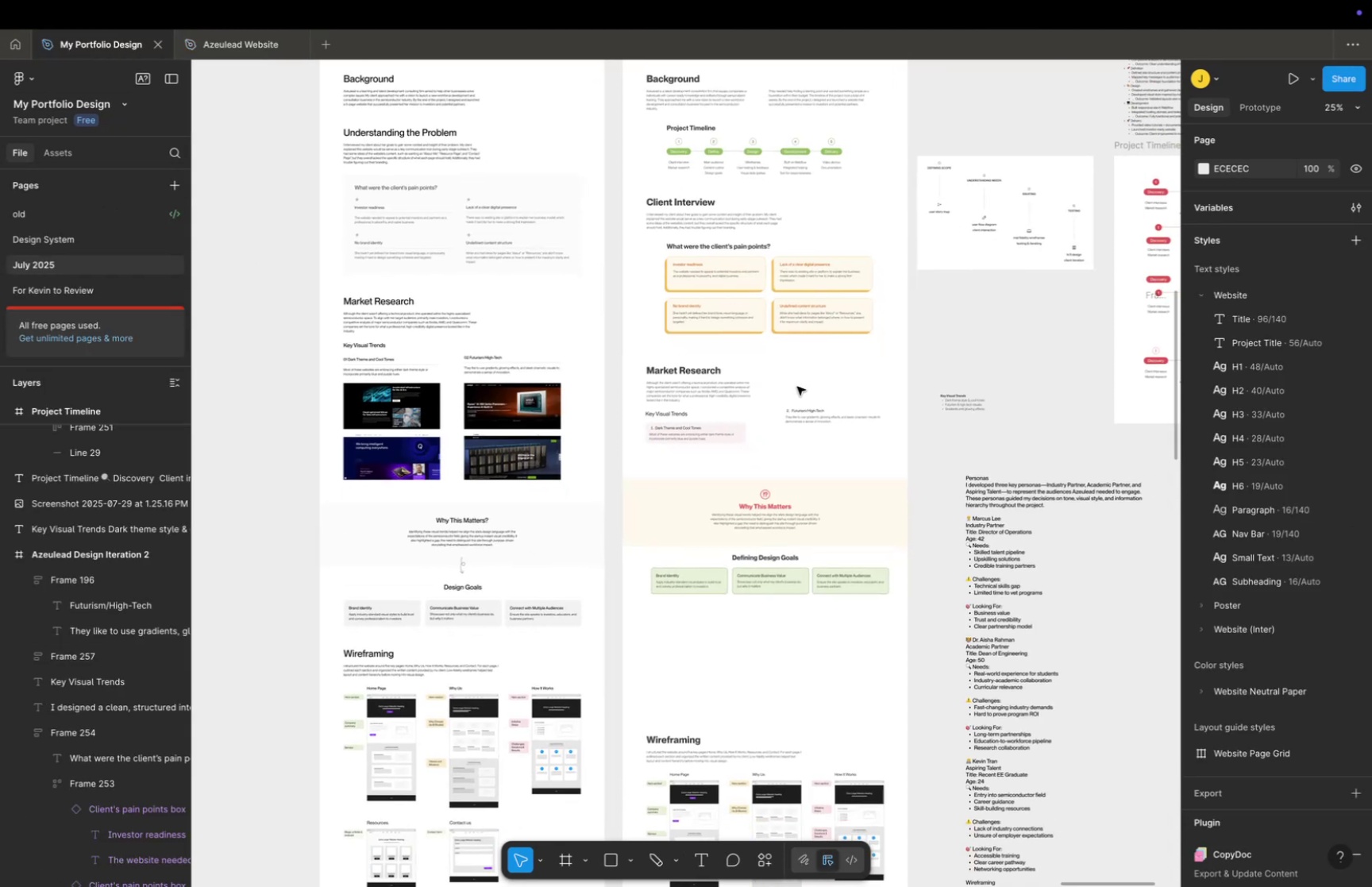 
hold_key(key=CommandLeft, duration=0.32)
scroll: coordinate [797, 425], scroll_direction: up, amount: 24.0
 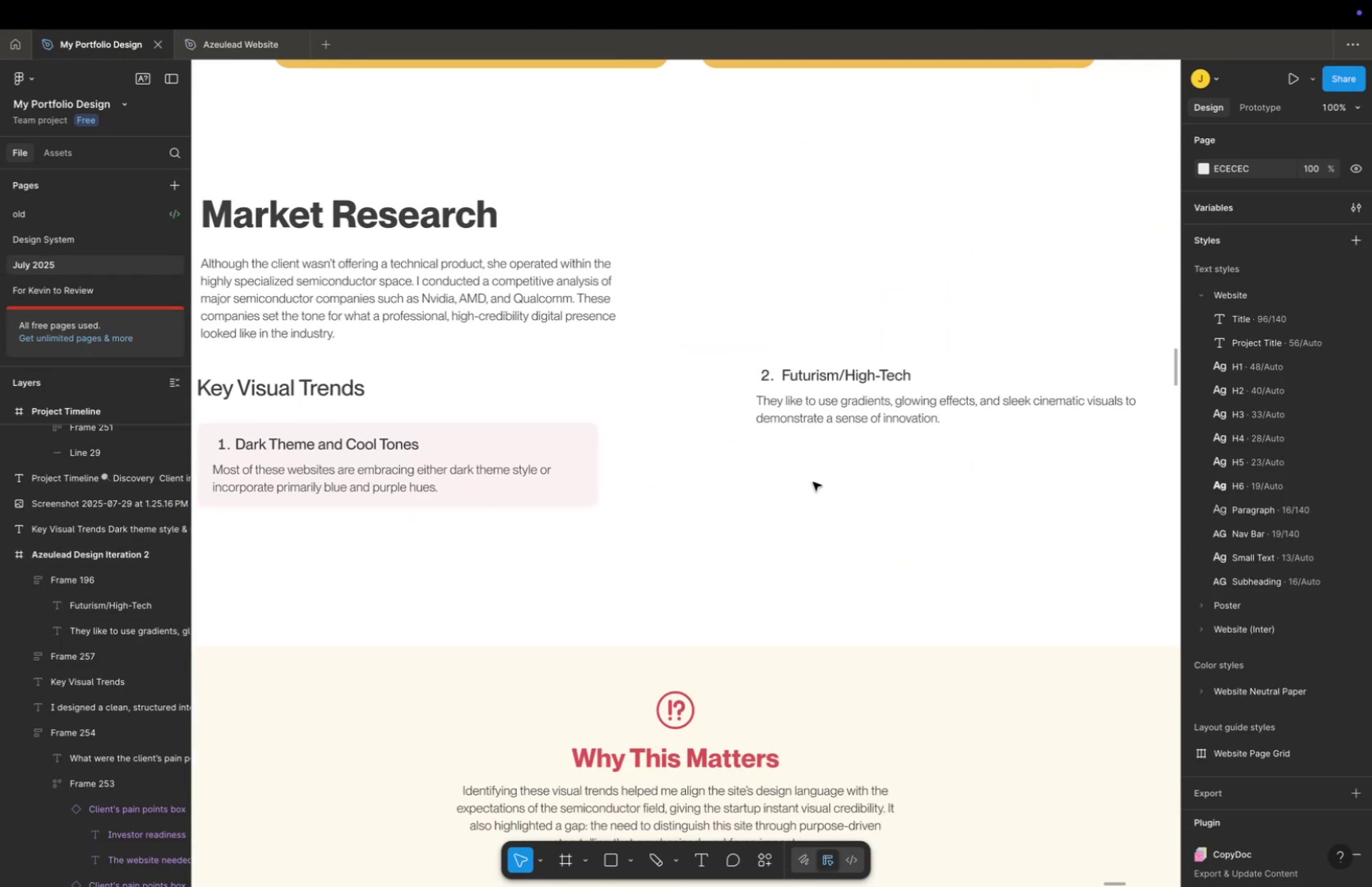 
key(Space)
 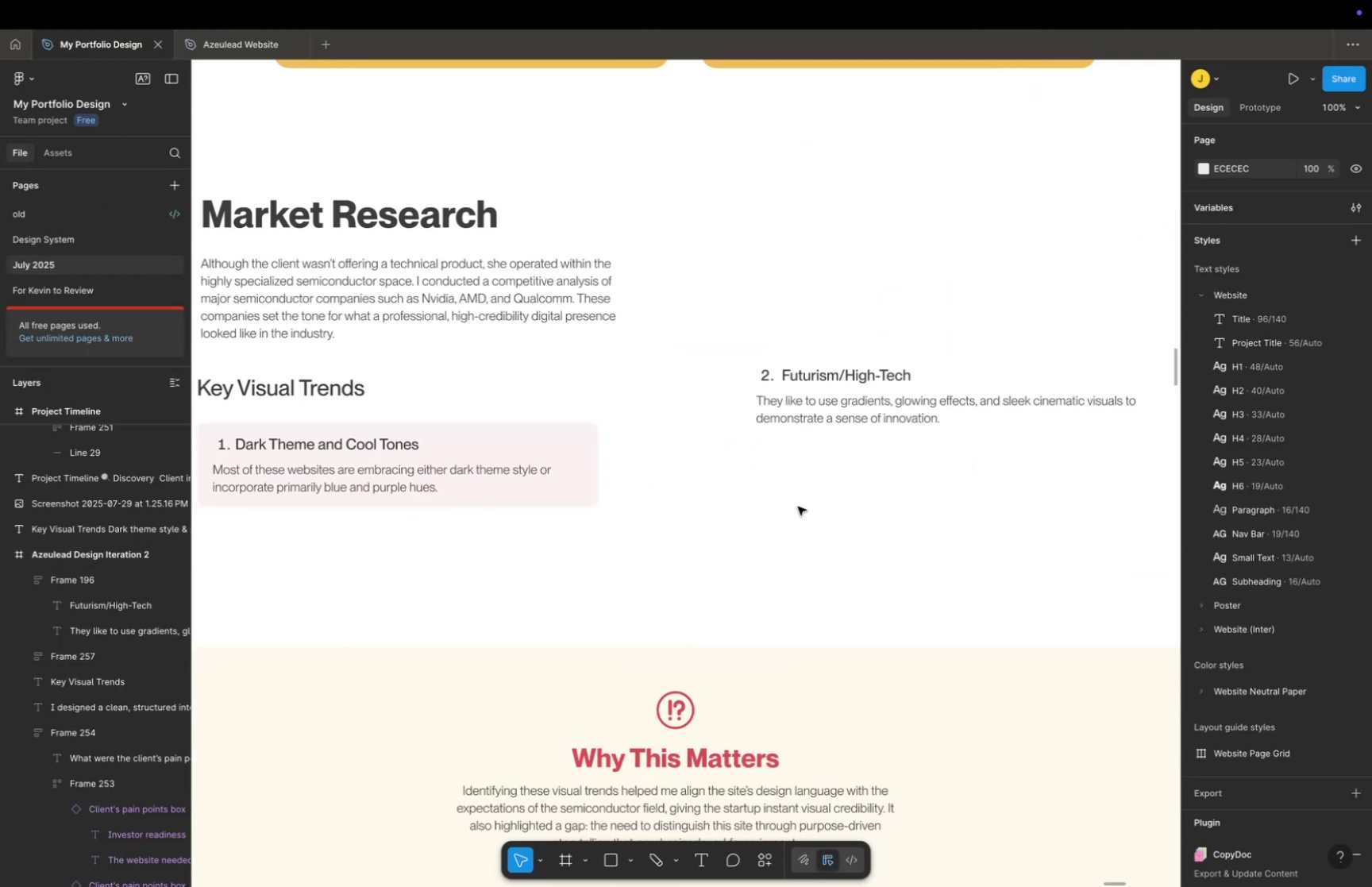 
left_click_drag(start_coordinate=[797, 506], to_coordinate=[764, 402])
 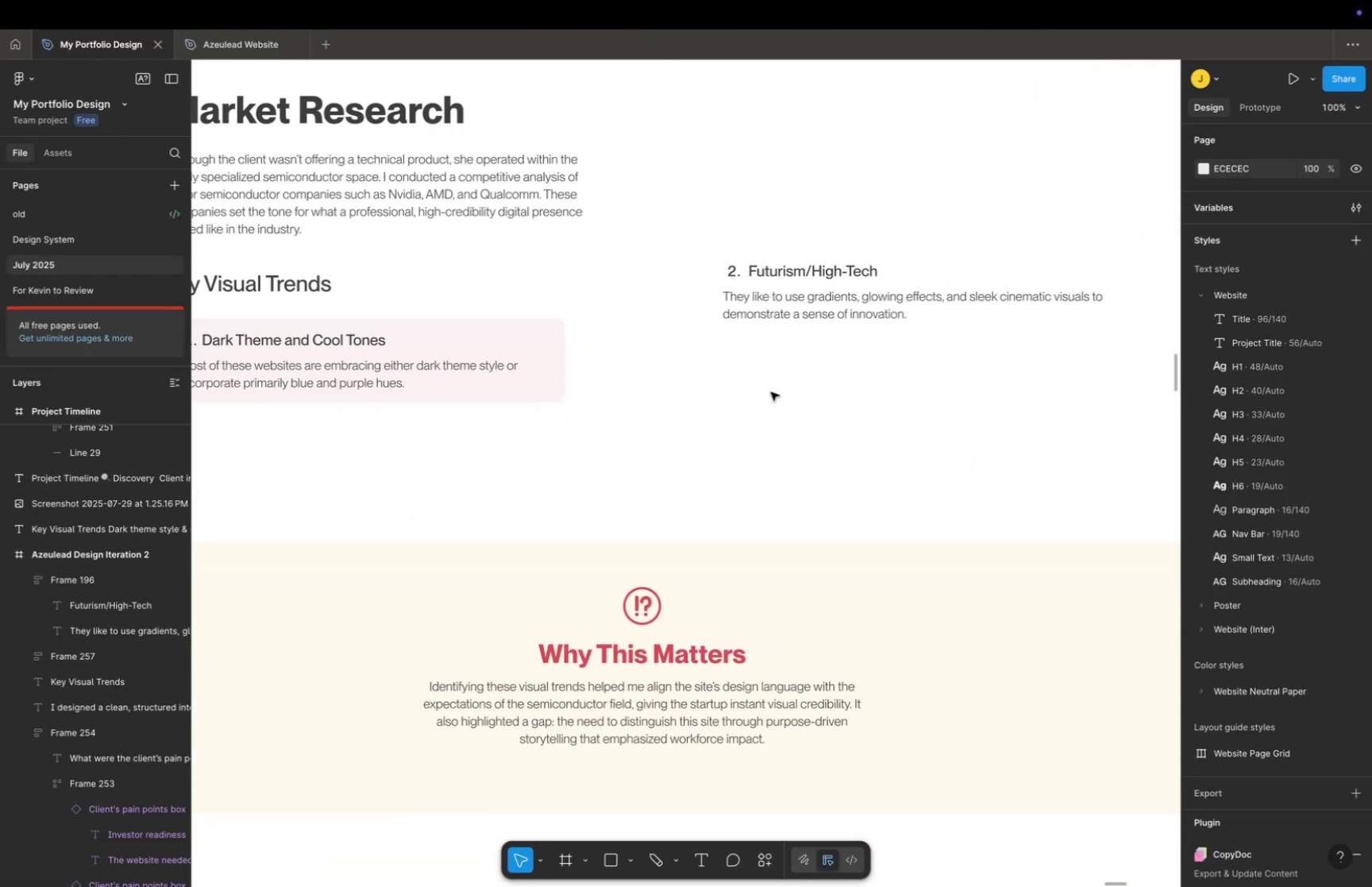 
scroll: coordinate [771, 392], scroll_direction: down, amount: 5.0
 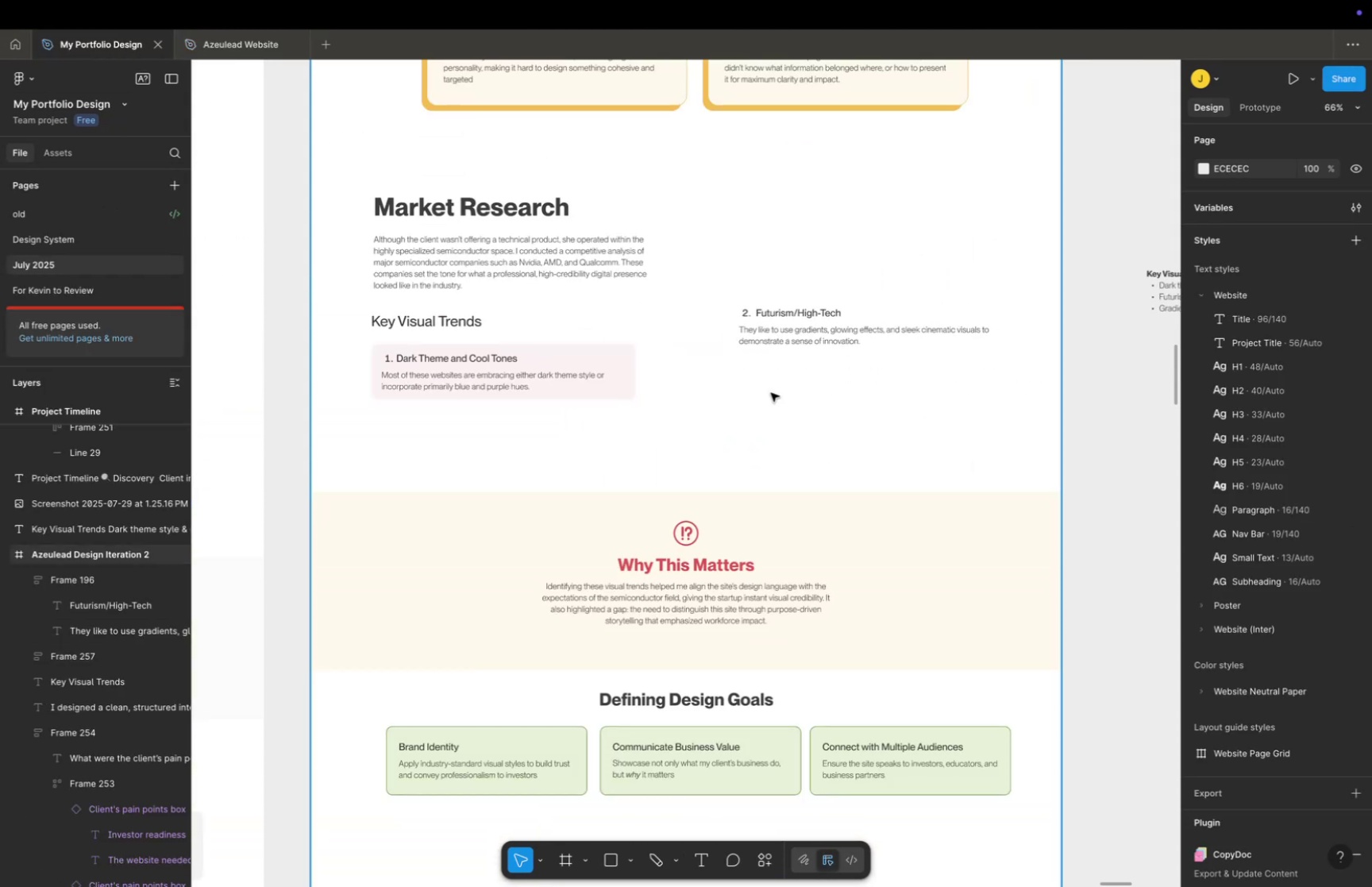 
key(Meta+V)
 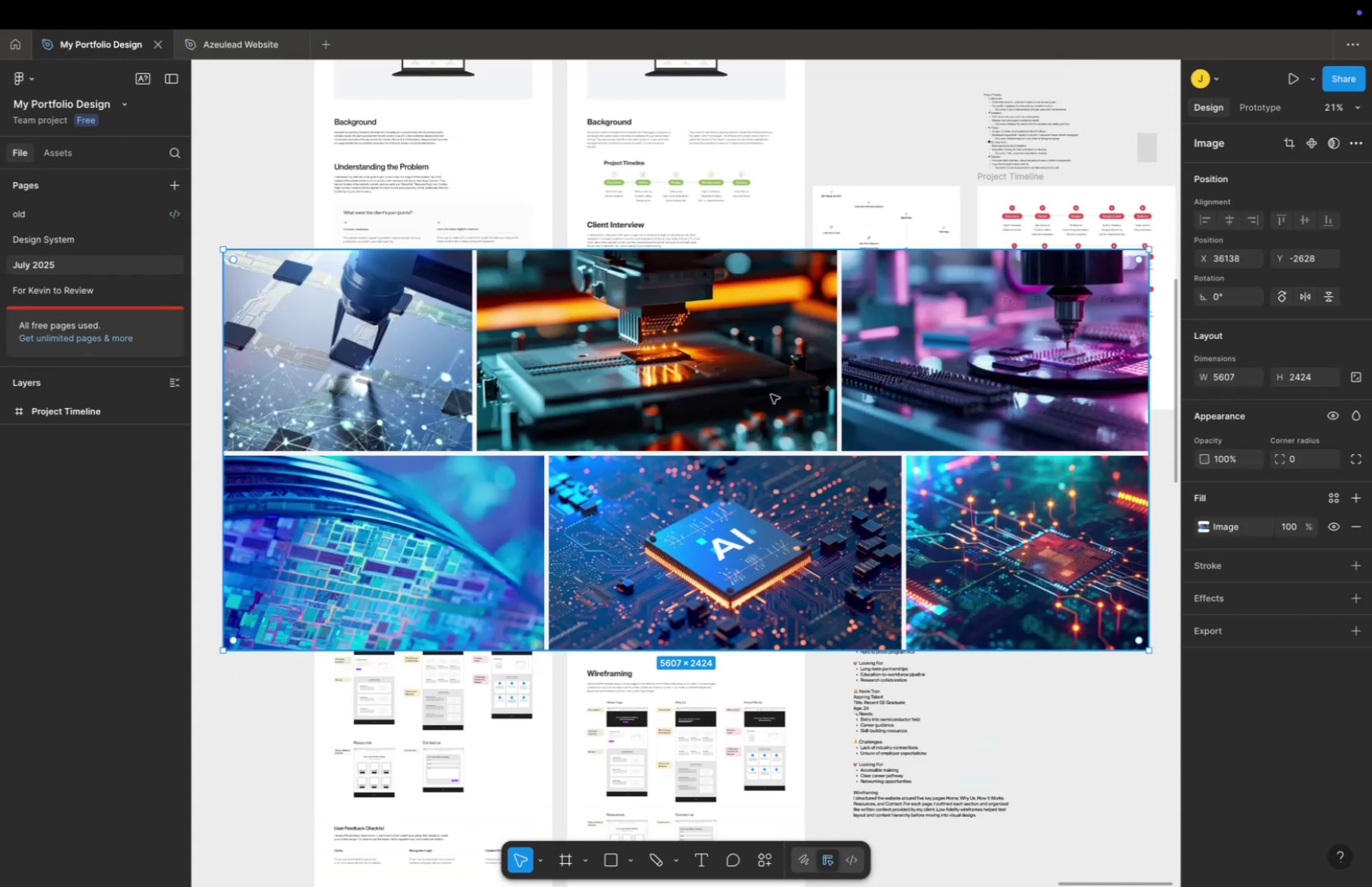 
key(Space)
 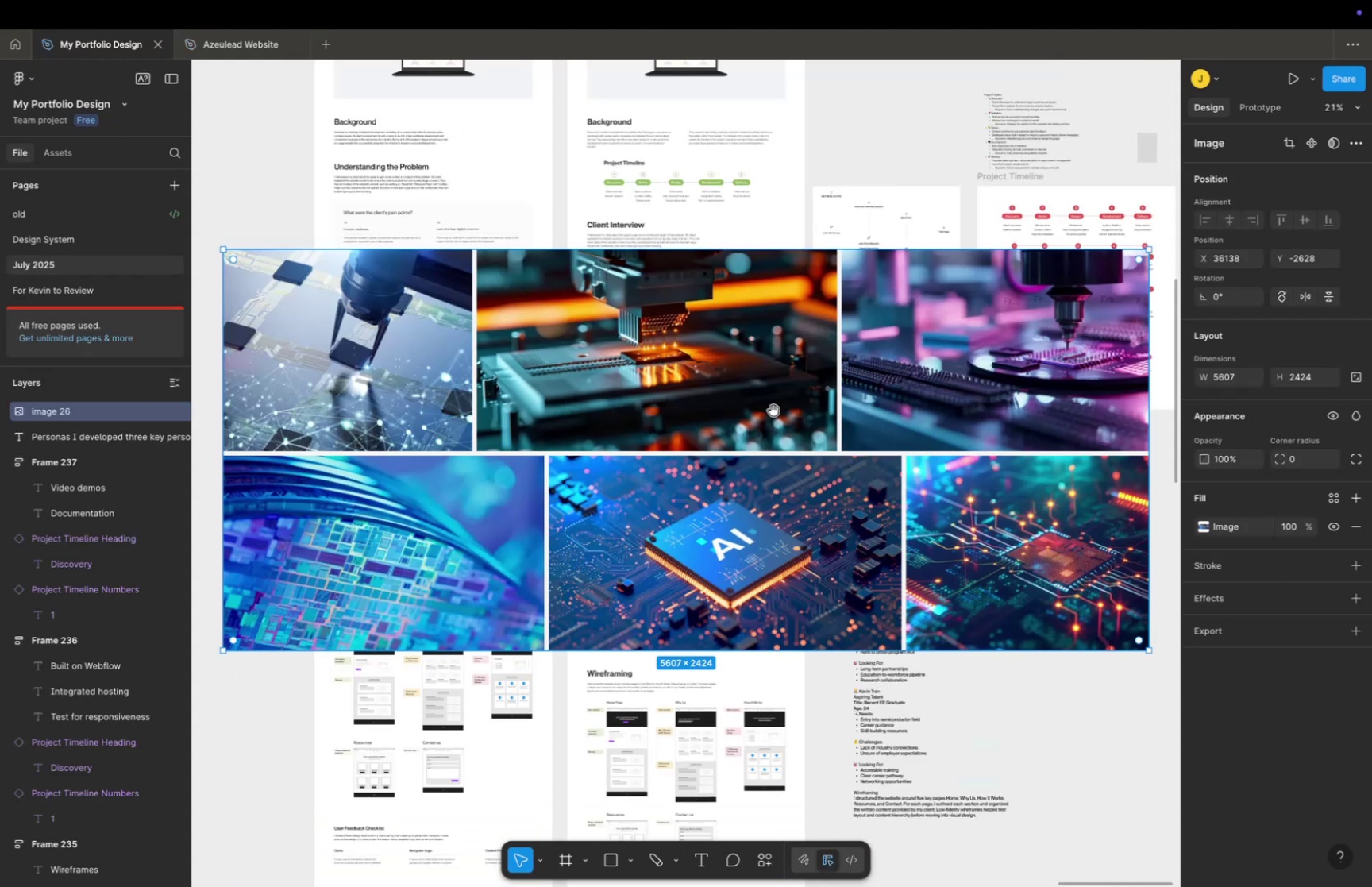 
left_click_drag(start_coordinate=[773, 410], to_coordinate=[755, 378])
 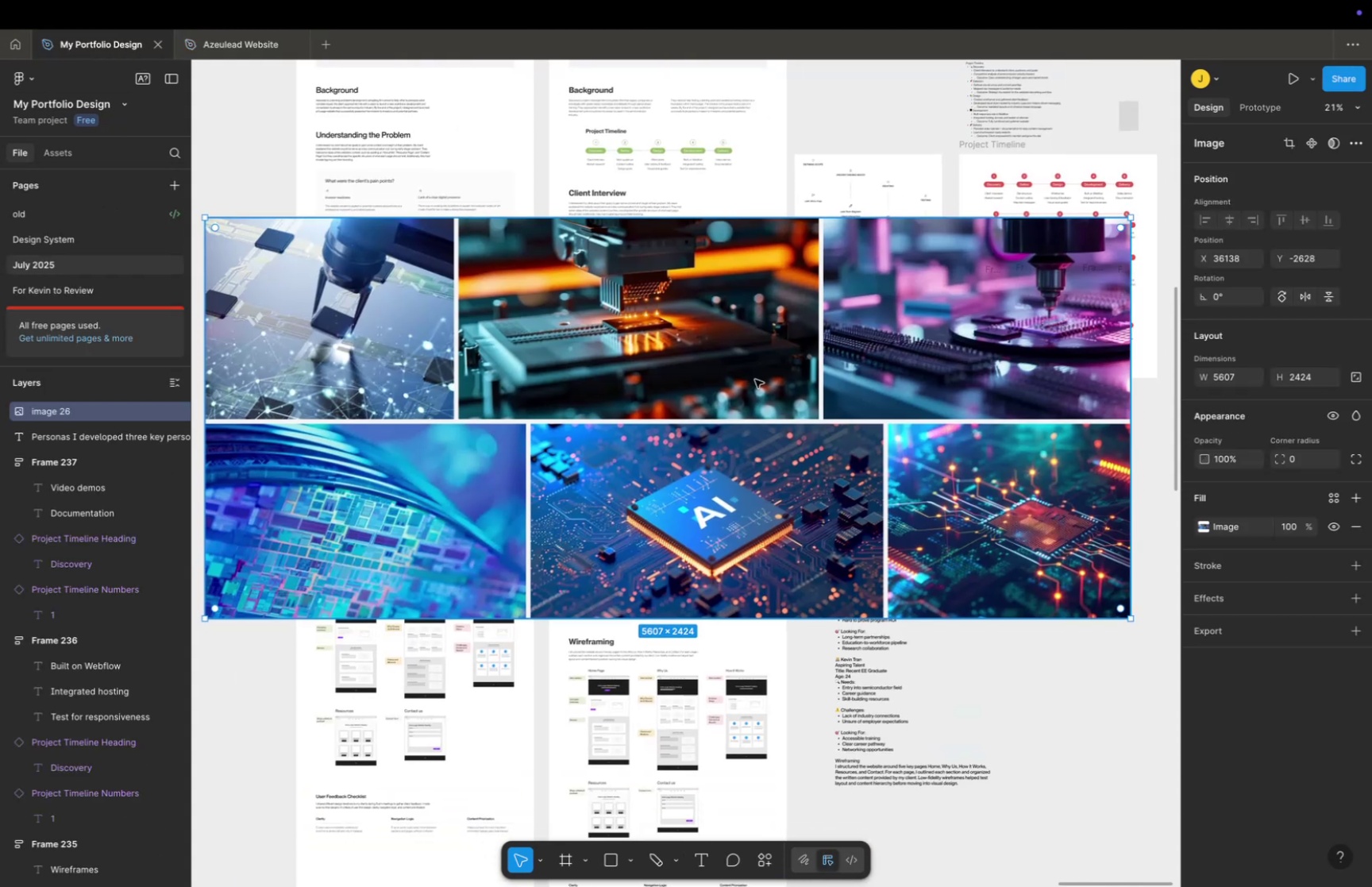 
hold_key(key=CommandLeft, duration=0.38)
scroll: coordinate [757, 391], scroll_direction: down, amount: 5.0
 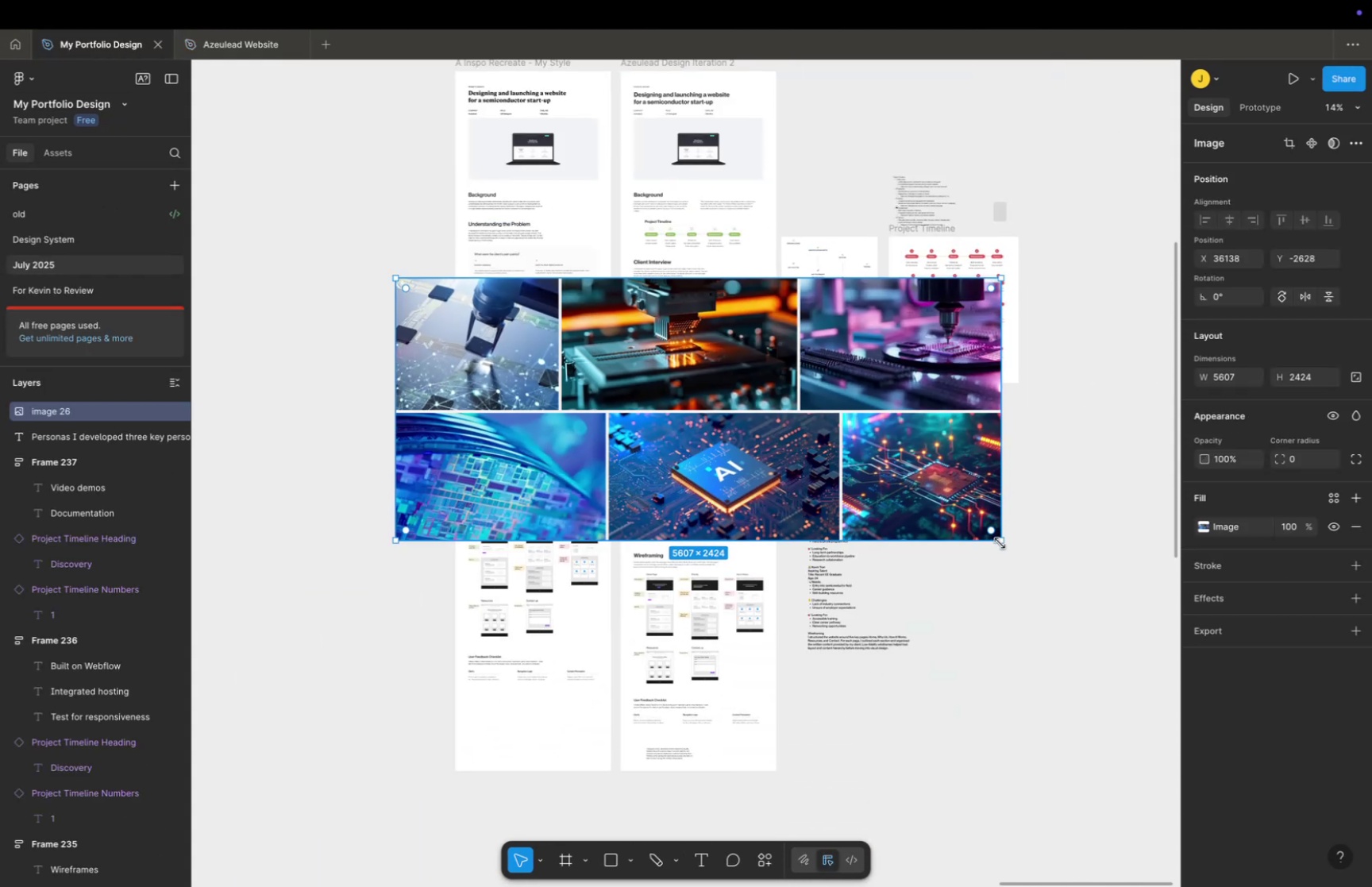 
hold_key(key=CommandLeft, duration=0.85)
hold_key(key=ShiftLeft, duration=0.88)
left_click_drag(start_coordinate=[1000, 542], to_coordinate=[877, 499])
 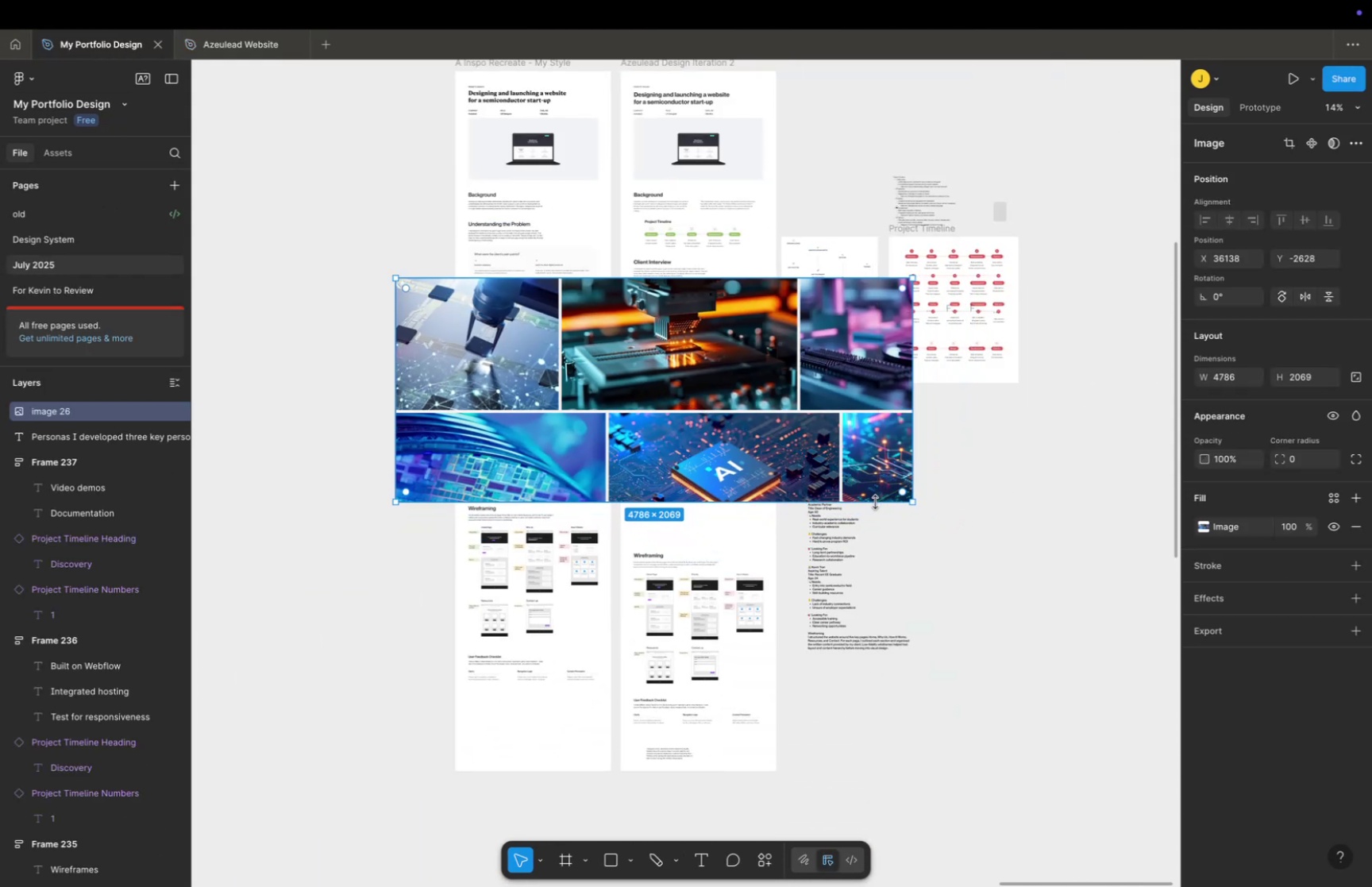 
key(Meta+CommandLeft)
 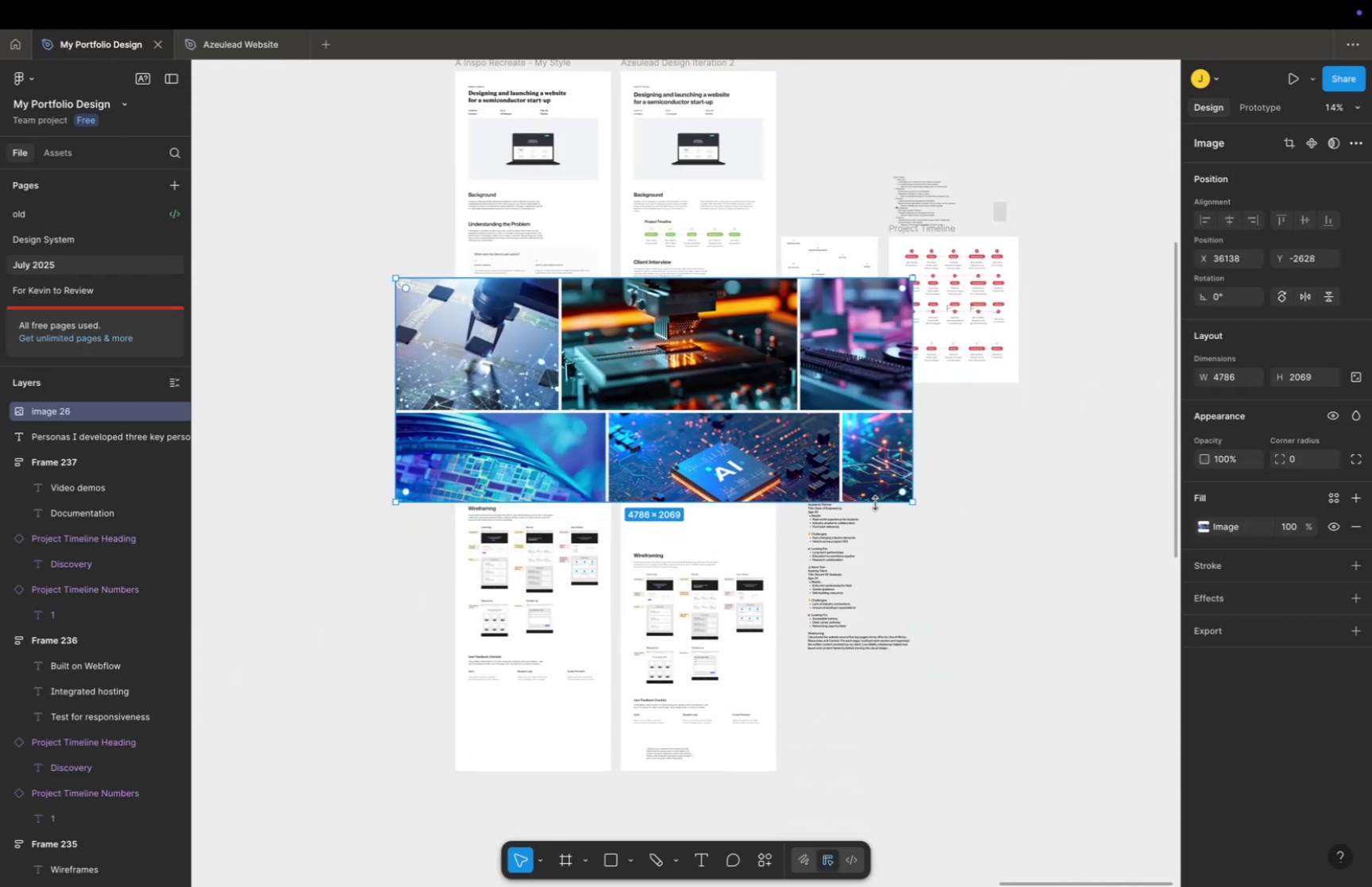 
key(Meta+Z)
 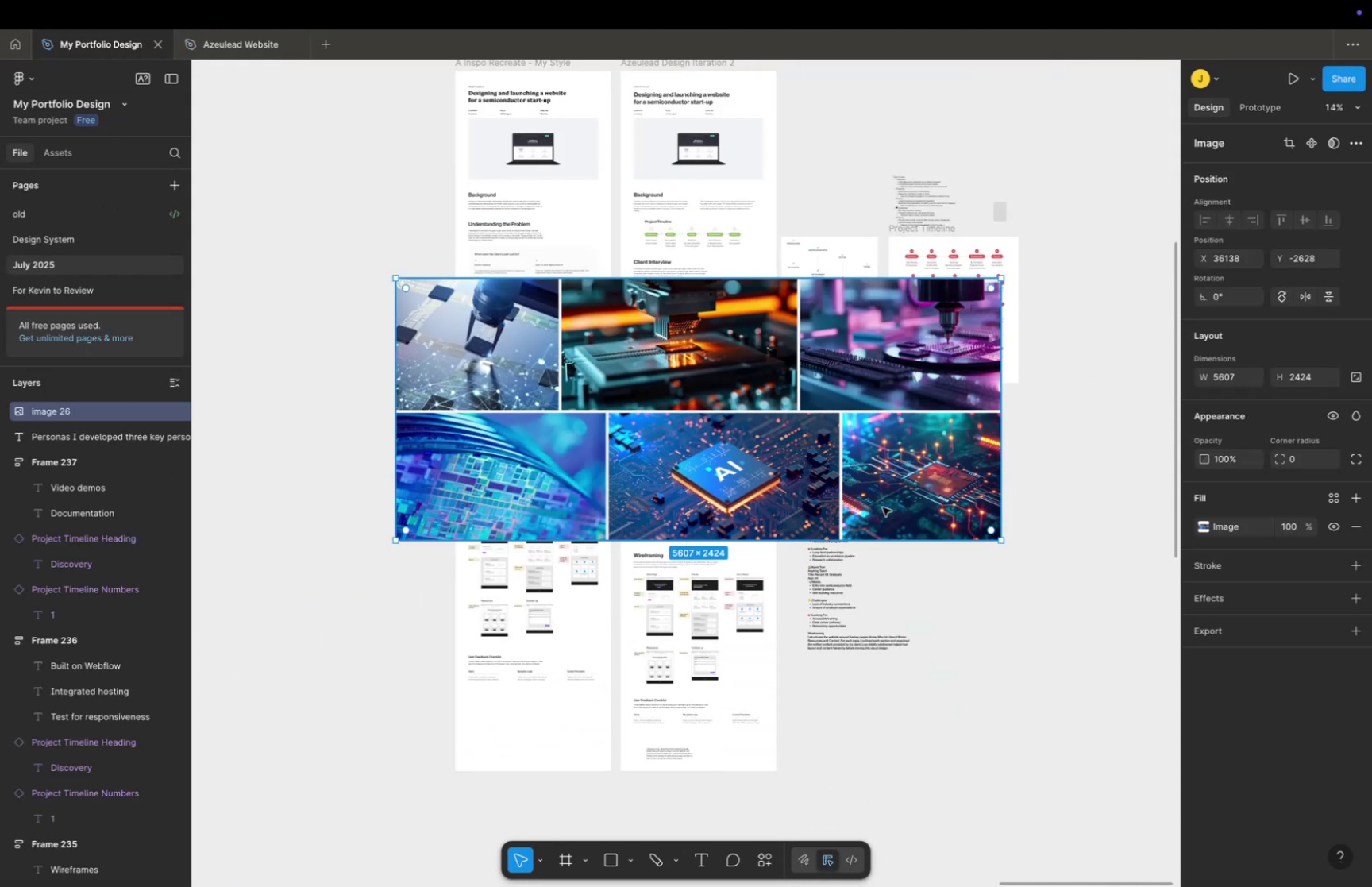 
hold_key(key=OptionLeft, duration=0.49)
 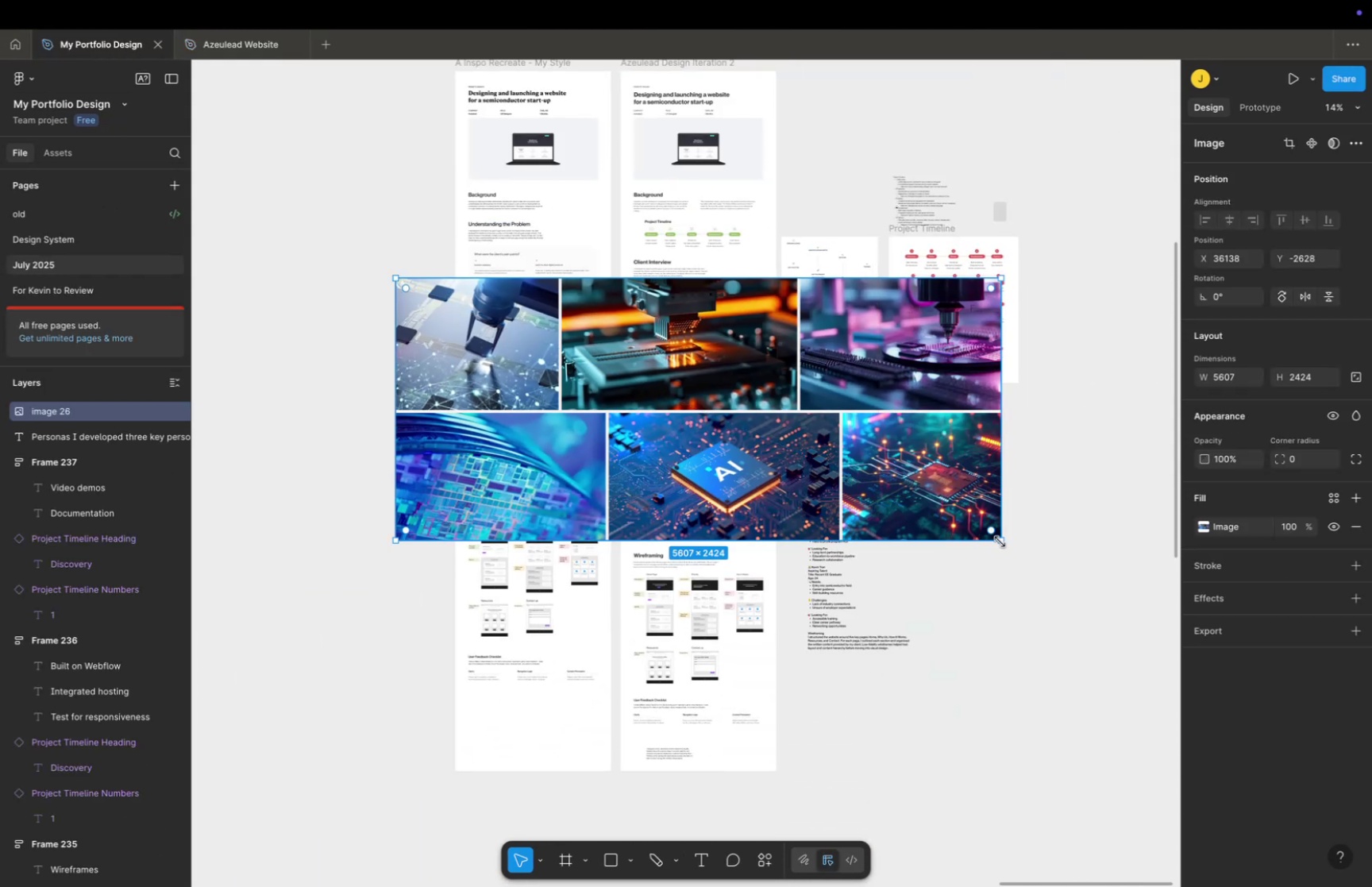 
hold_key(key=ShiftLeft, duration=0.49)
 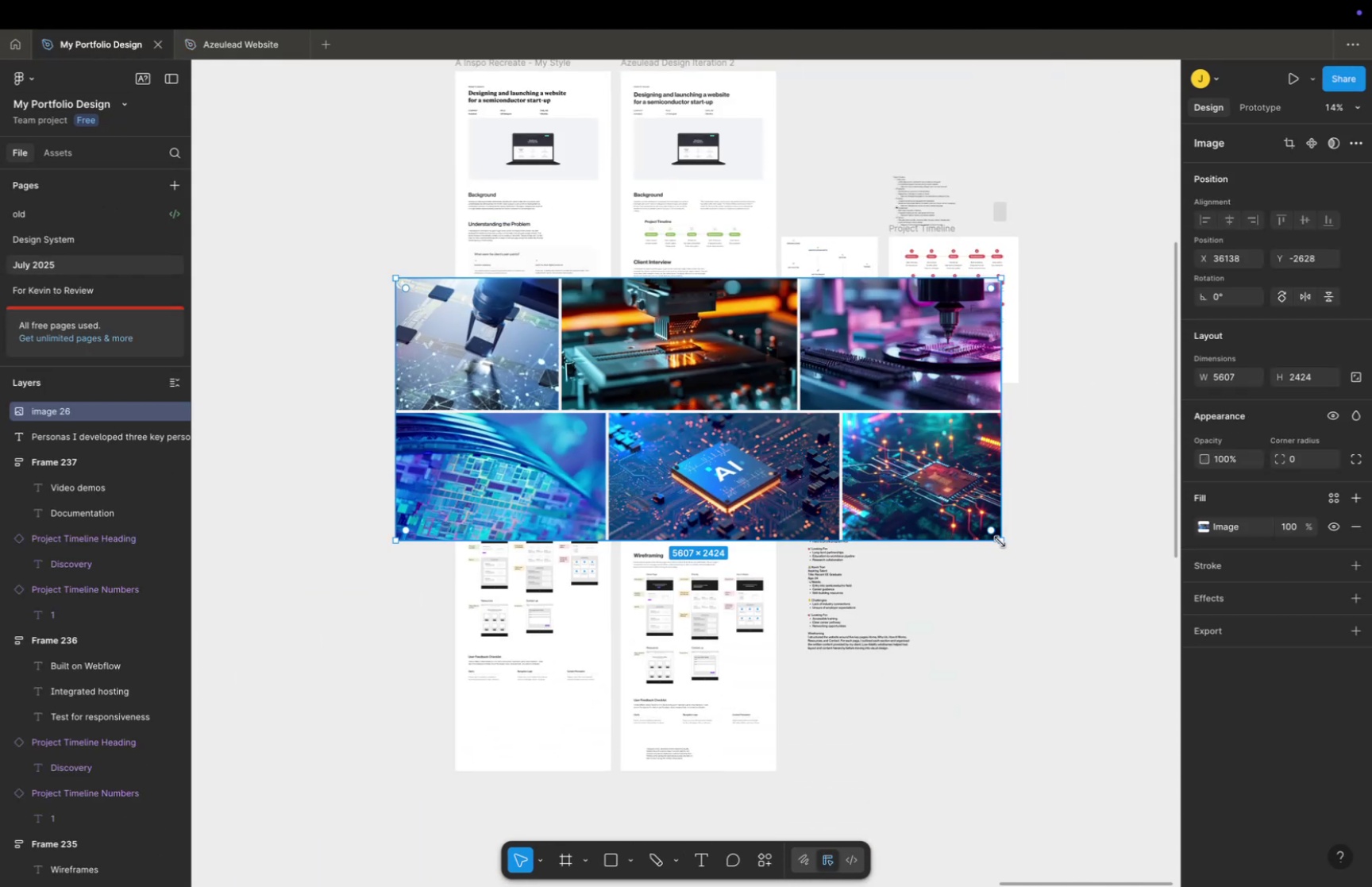 
hold_key(key=OptionLeft, duration=4.01)
left_click_drag(start_coordinate=[1000, 541], to_coordinate=[755, 440])
 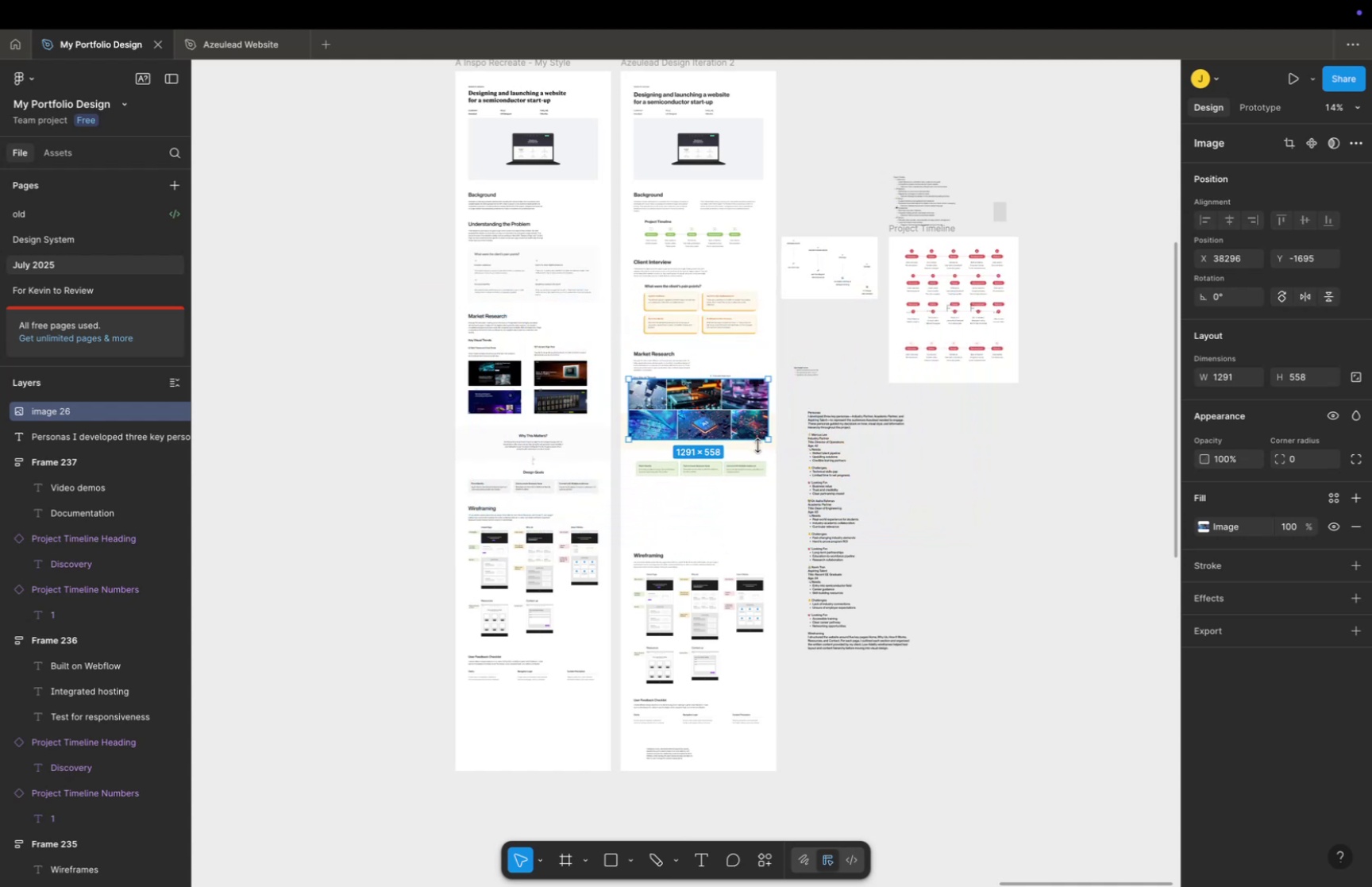 
hold_key(key=ShiftLeft, duration=0.99)
 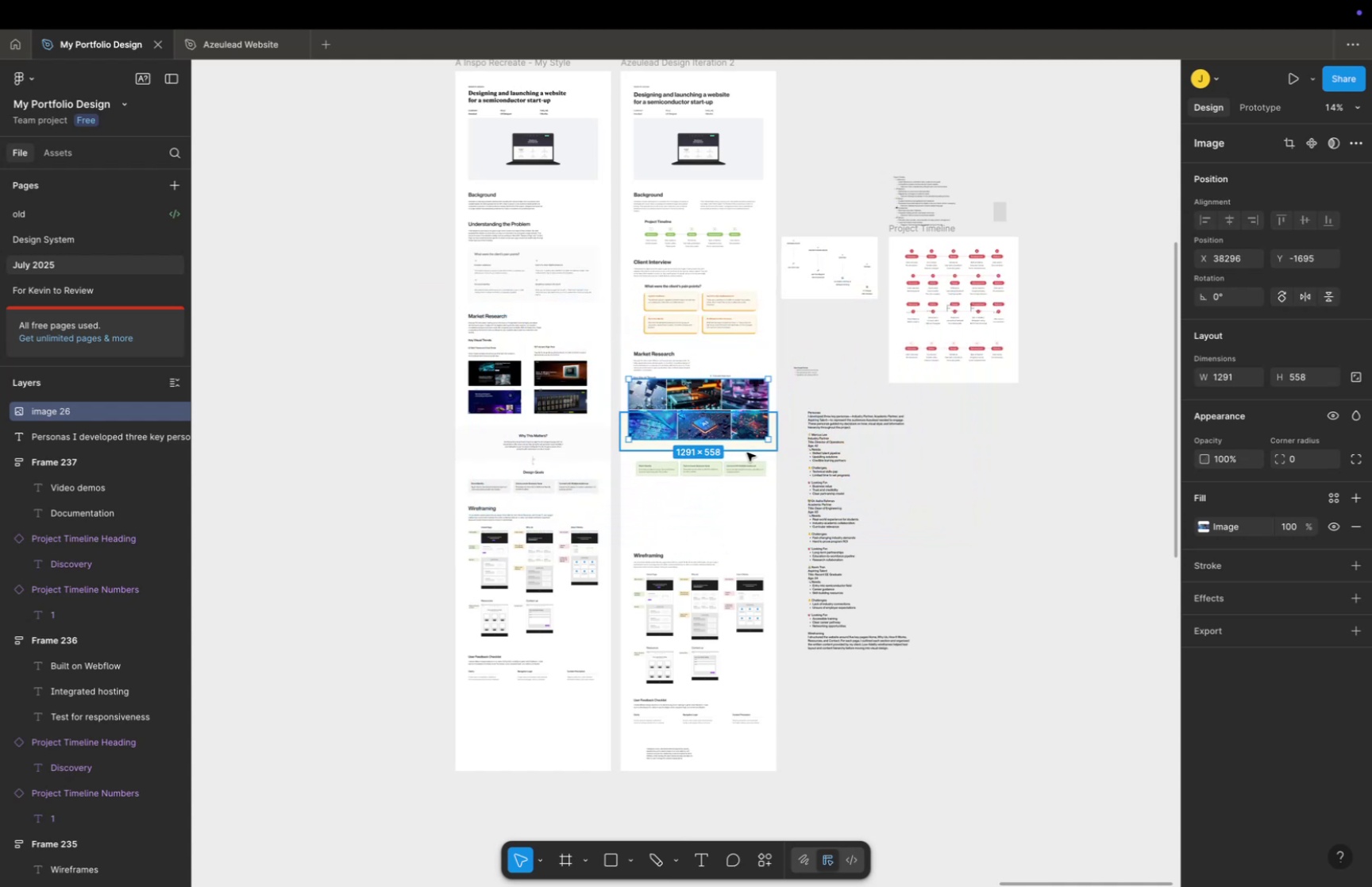 
hold_key(key=CommandLeft, duration=0.49)
scroll: coordinate [748, 456], scroll_direction: up, amount: 22.0
 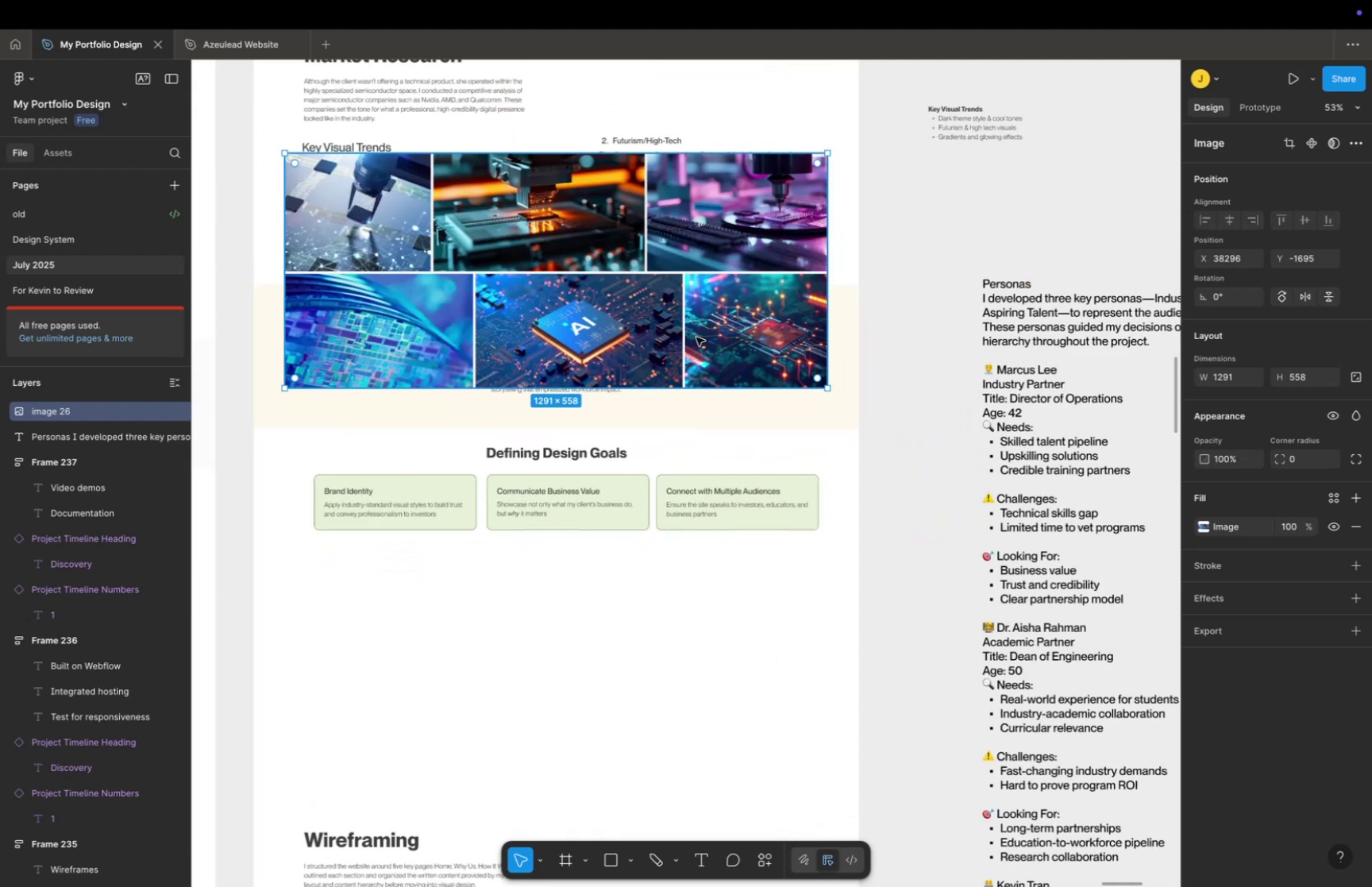 
left_click_drag(start_coordinate=[680, 295], to_coordinate=[680, 280])
 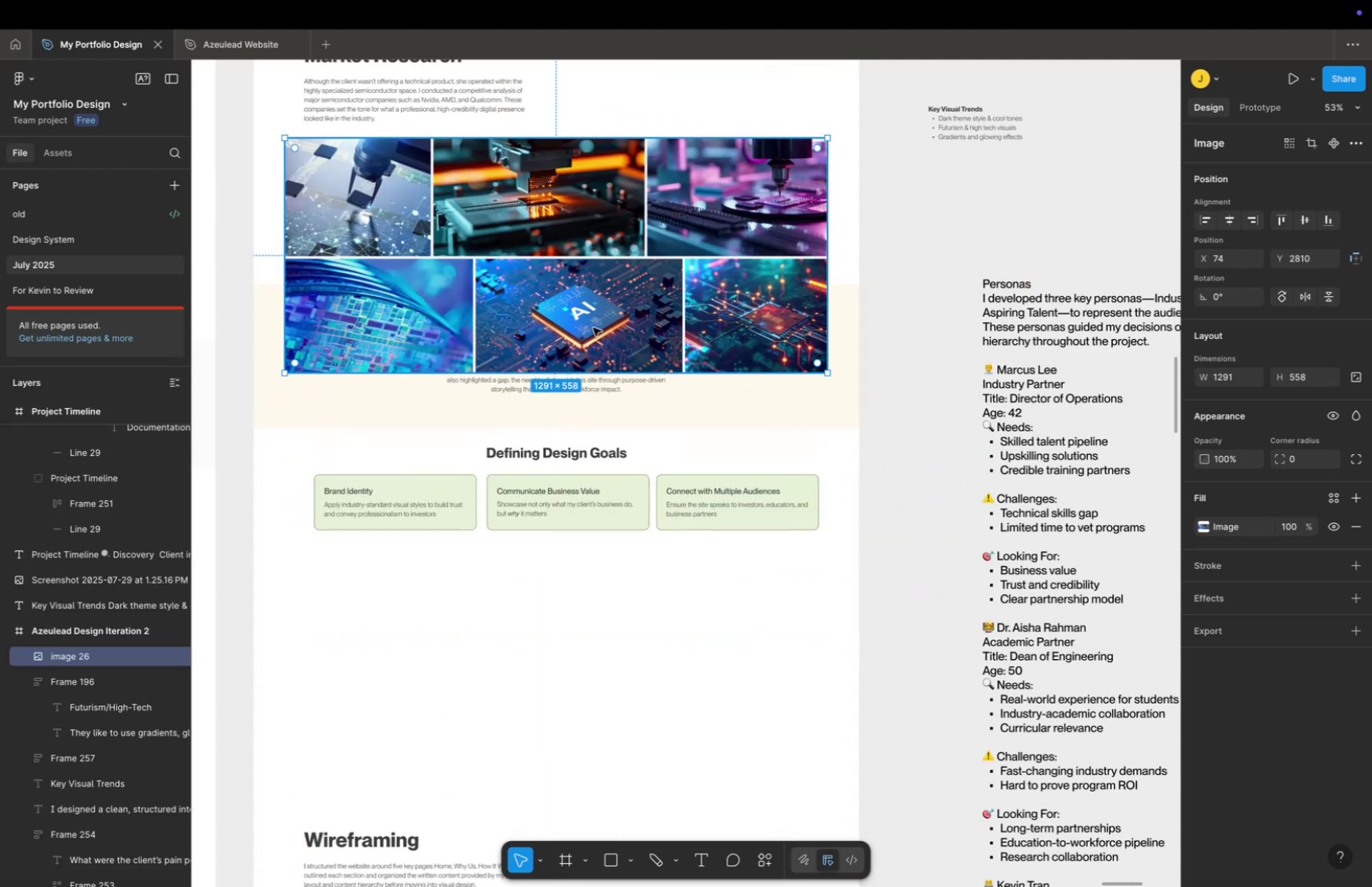 
hold_key(key=Space, duration=0.46)
 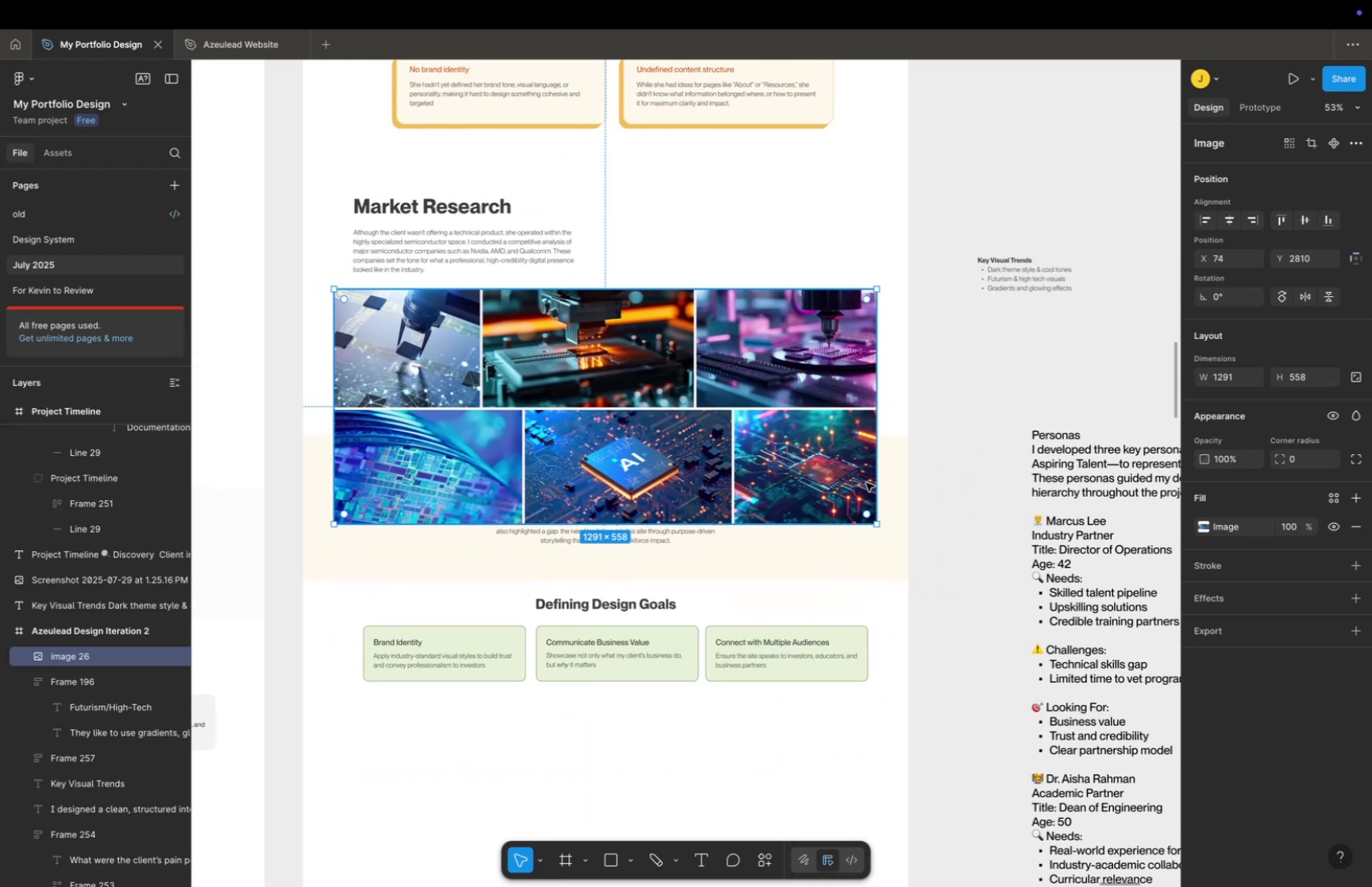 
left_click_drag(start_coordinate=[588, 353], to_coordinate=[637, 504])
 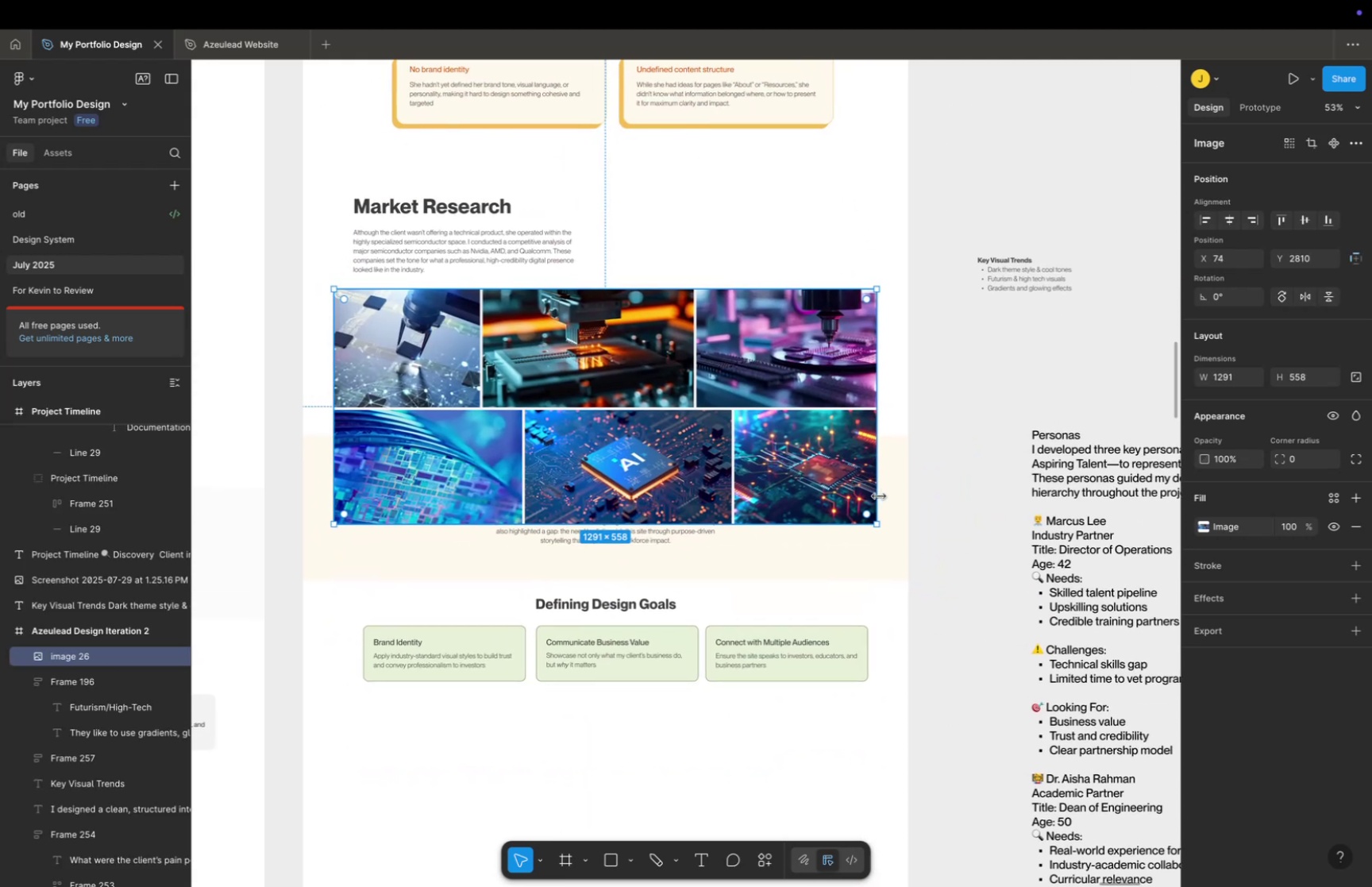 
hold_key(key=OptionLeft, duration=2.49)
hold_key(key=ShiftLeft, duration=2.36)
left_click_drag(start_coordinate=[877, 521], to_coordinate=[727, 433])
 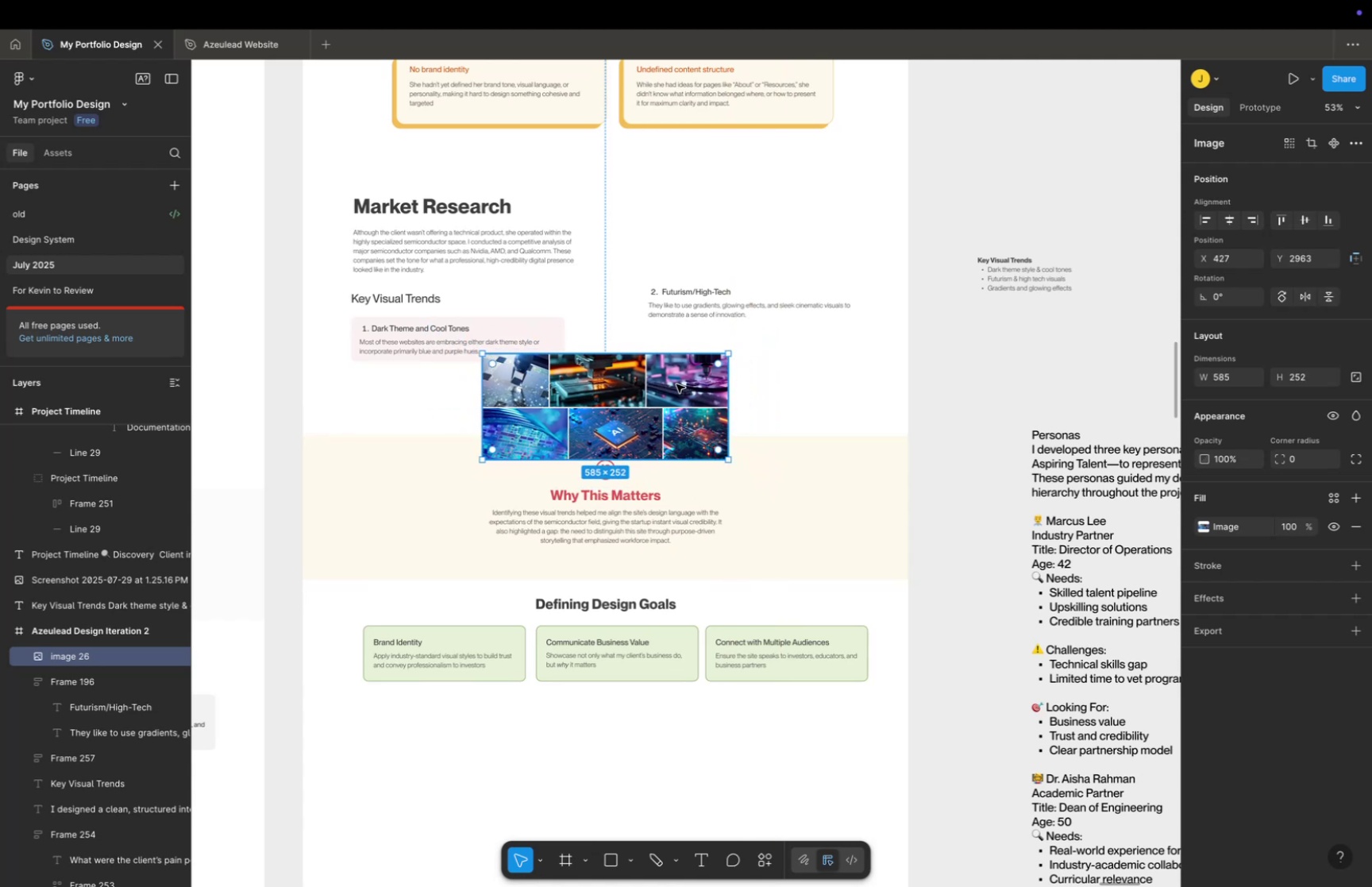 
left_click_drag(start_coordinate=[660, 366], to_coordinate=[499, 400])
 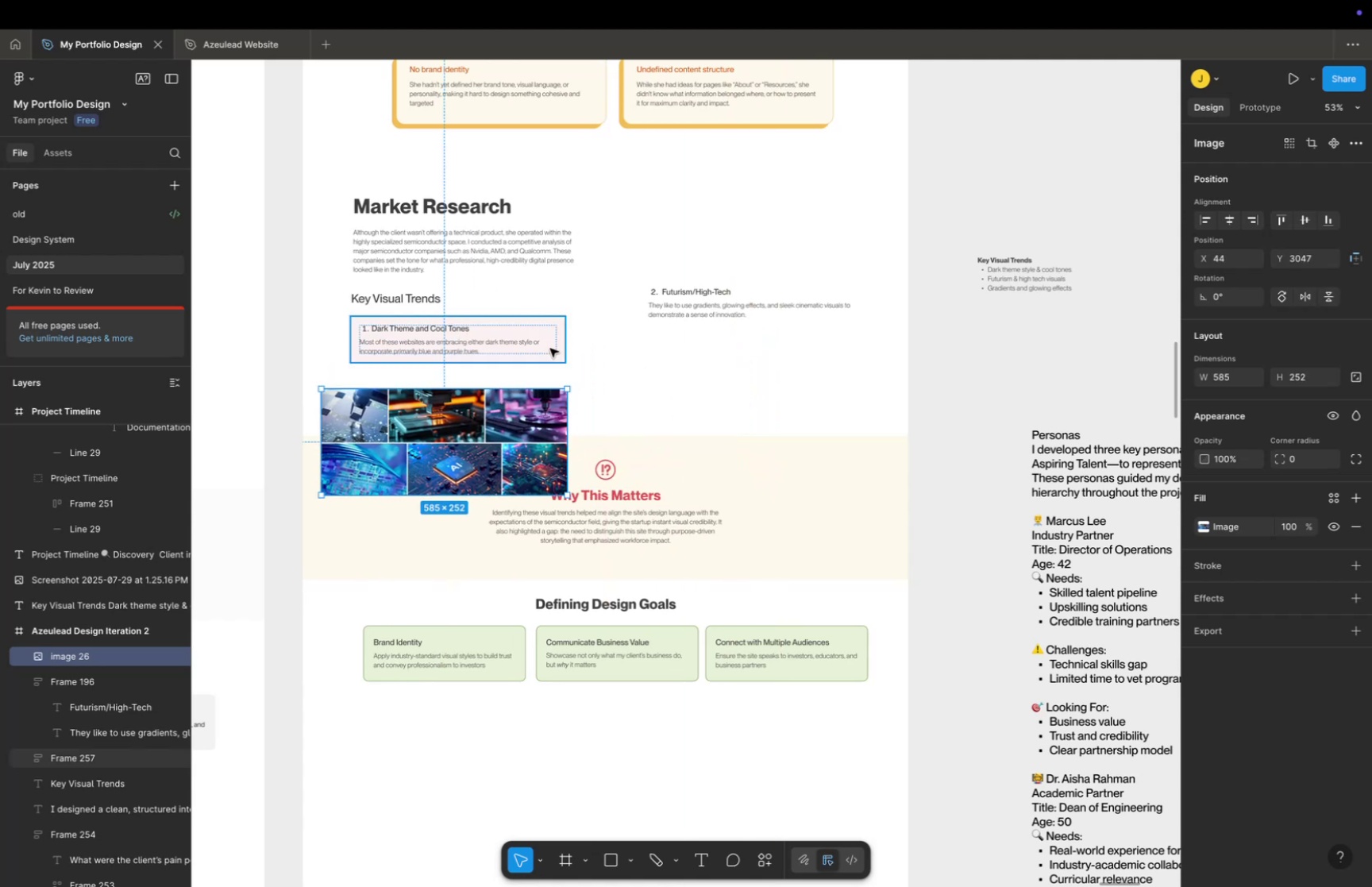 
left_click_drag(start_coordinate=[559, 363], to_coordinate=[536, 365])
 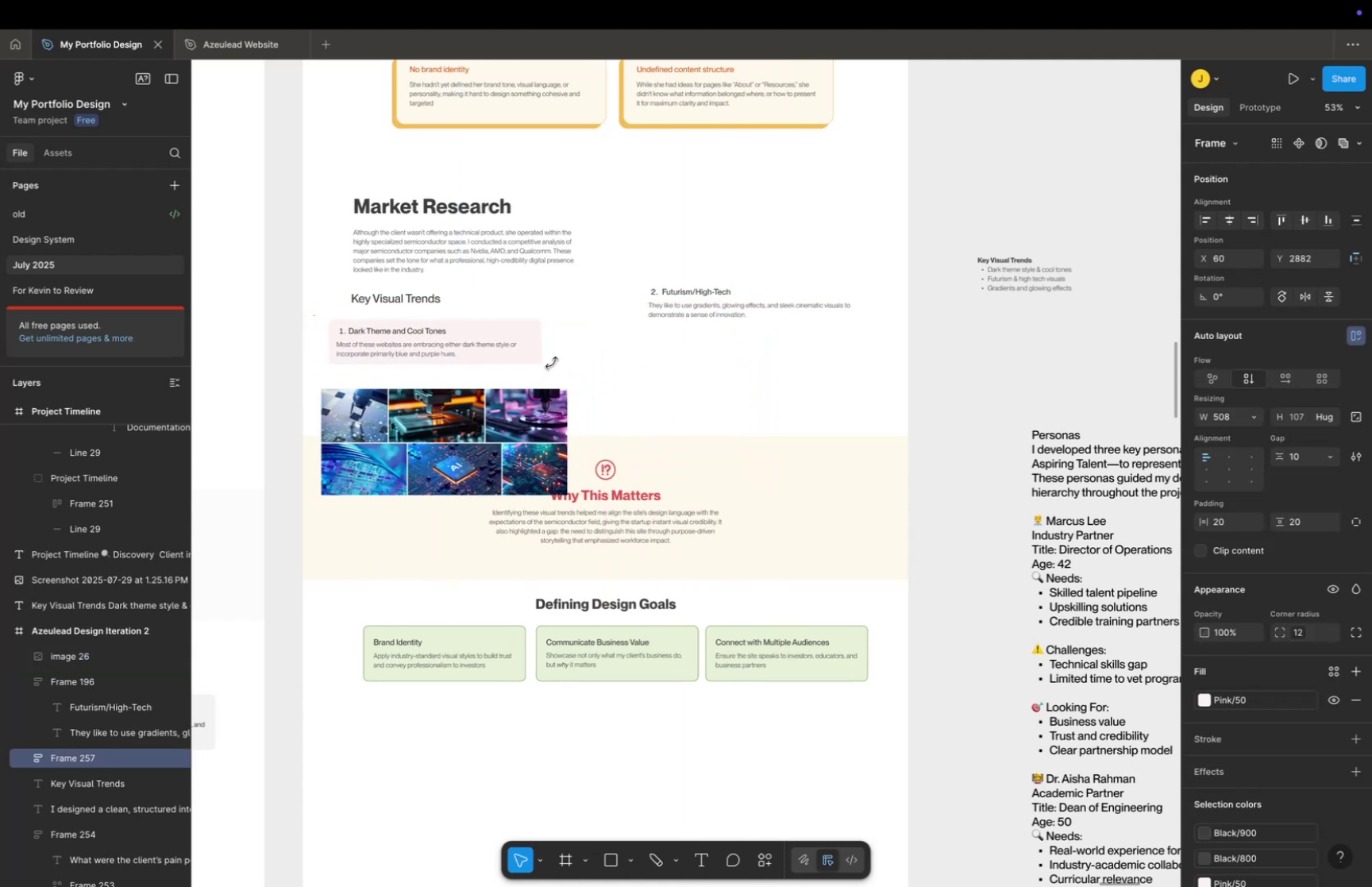 
key(Meta+Z)
 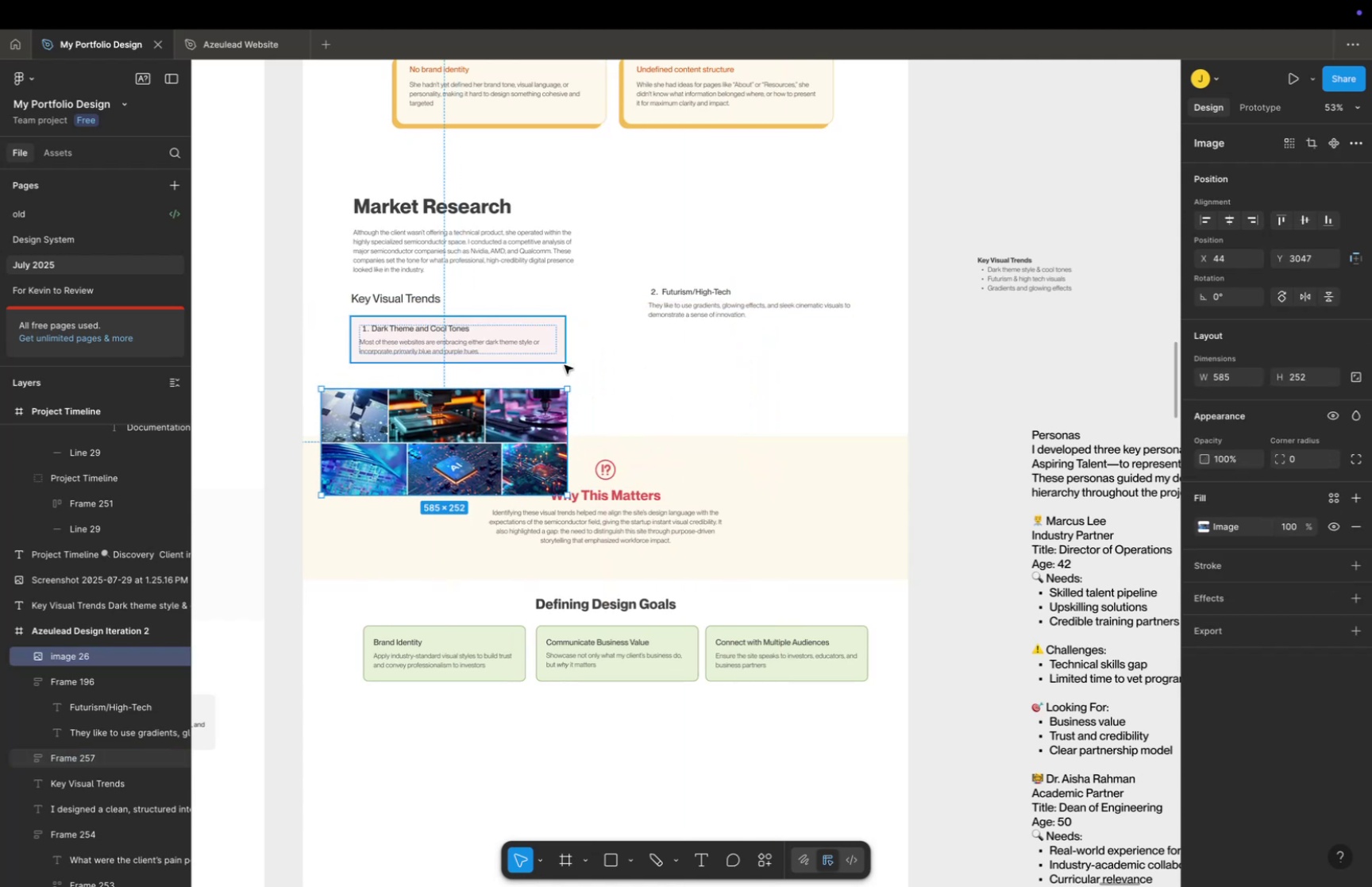 
left_click_drag(start_coordinate=[584, 359], to_coordinate=[380, 282])
 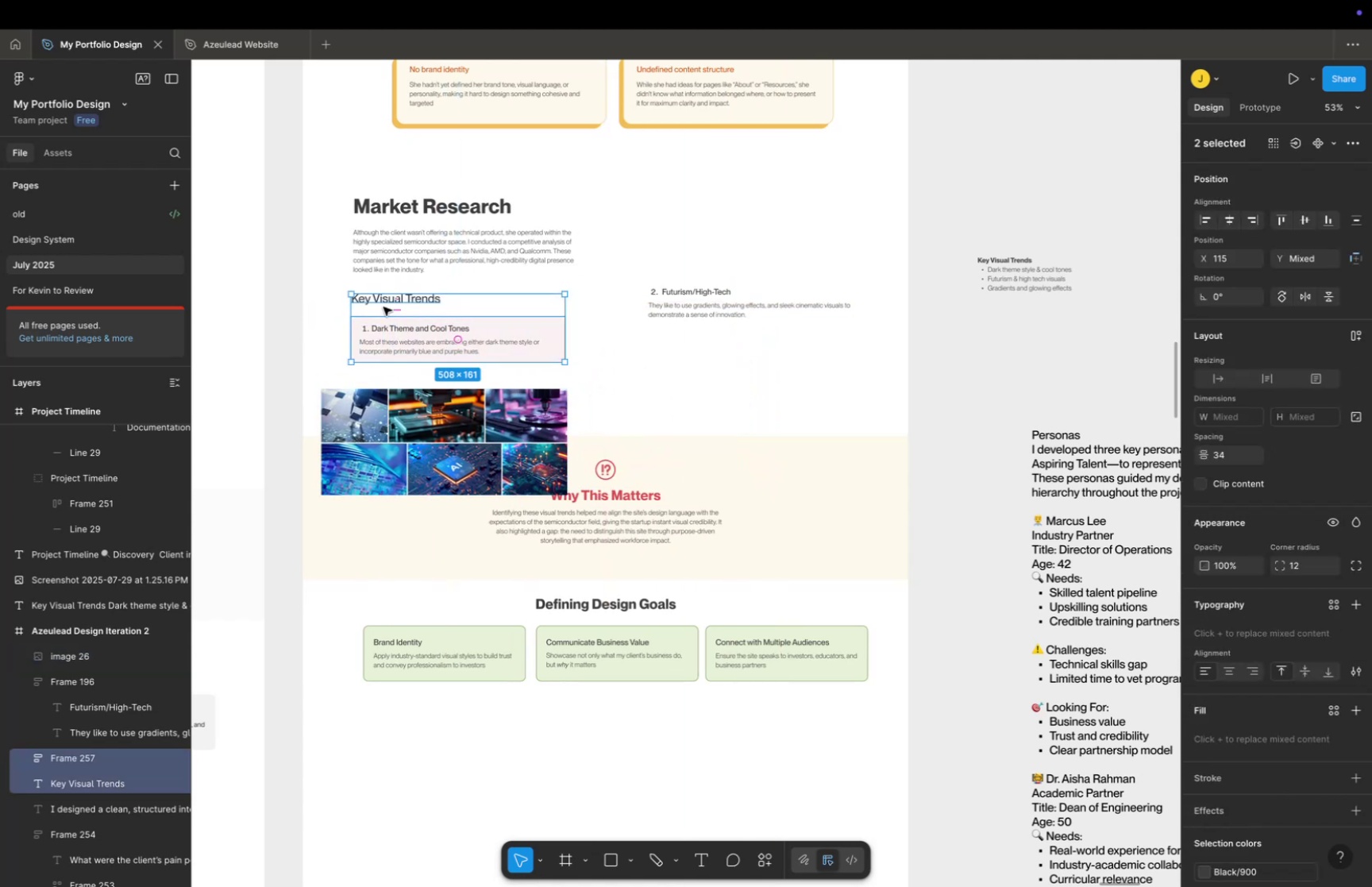 
left_click_drag(start_coordinate=[386, 314], to_coordinate=[662, 210])
 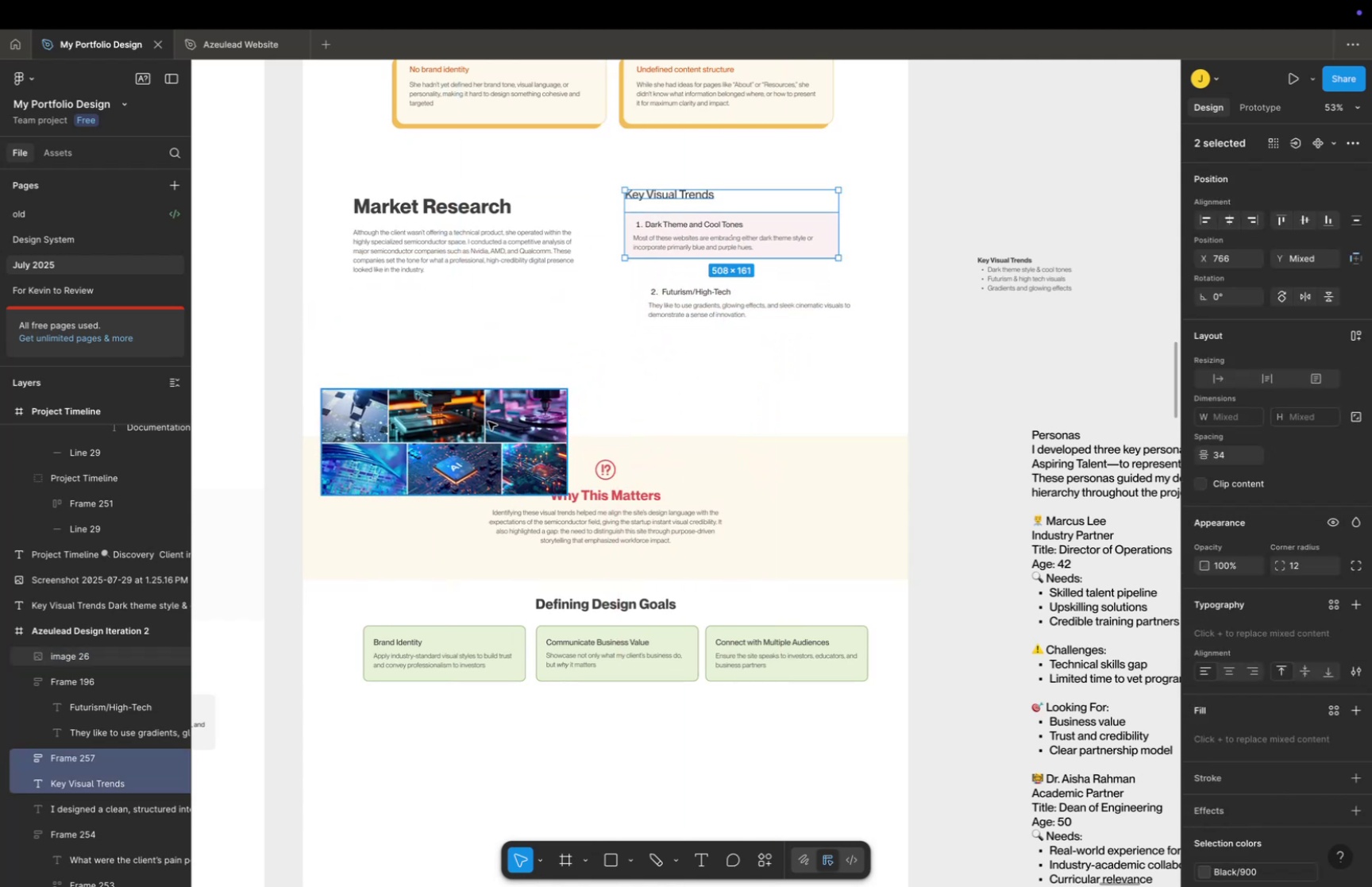 
left_click_drag(start_coordinate=[483, 425], to_coordinate=[517, 333])
 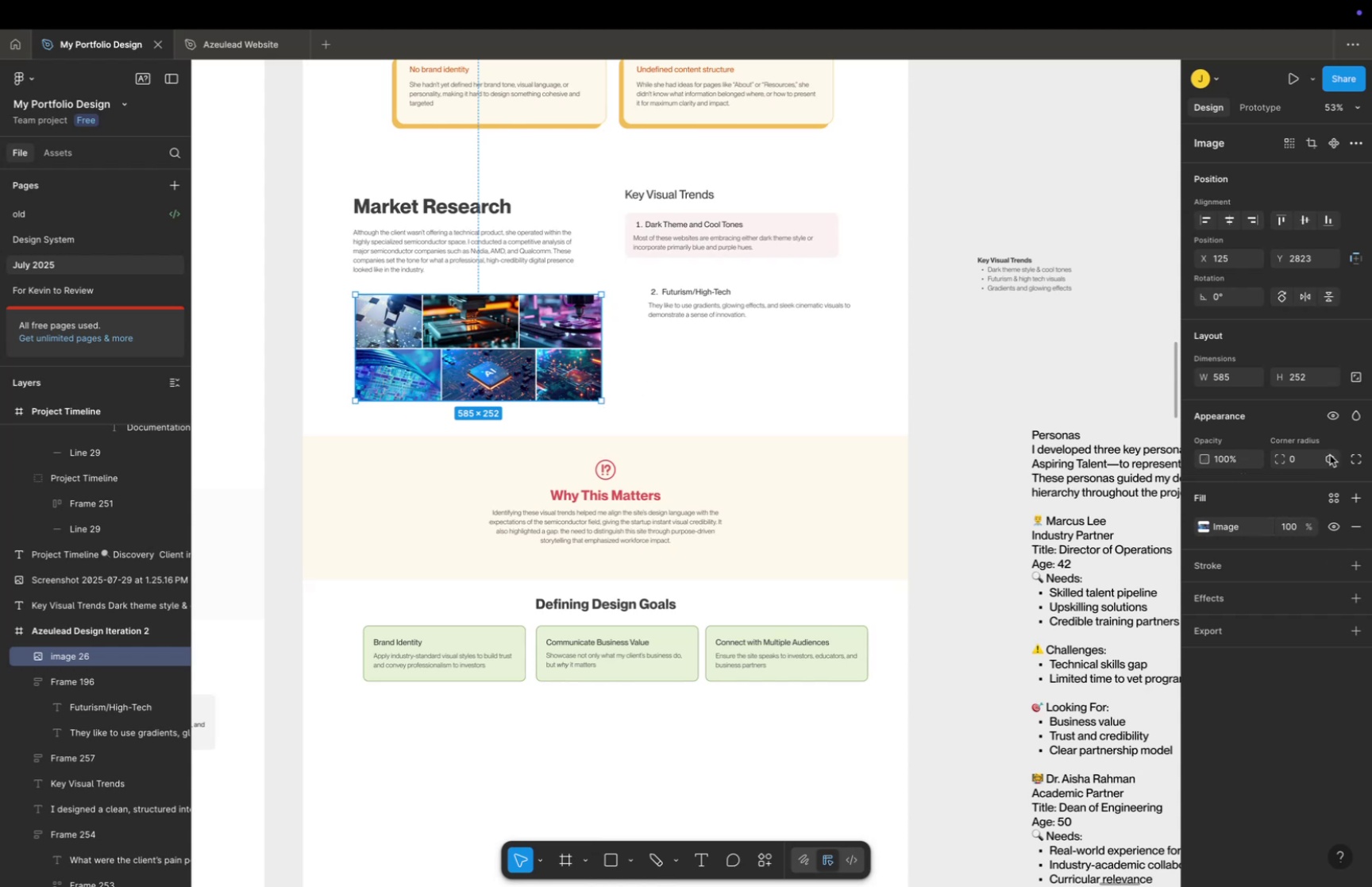 
double_click([1331, 463])
 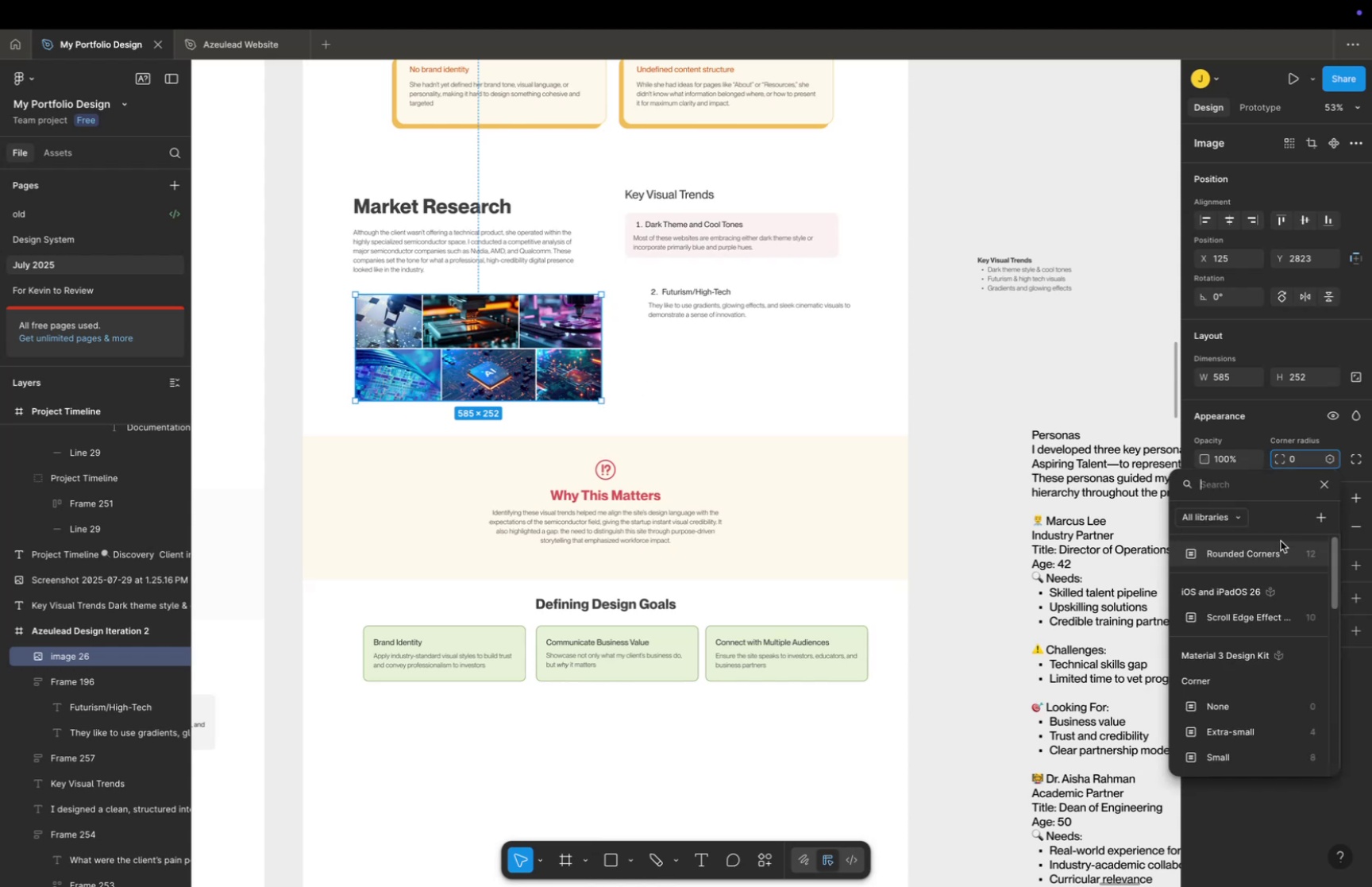 
left_click([1267, 550])
 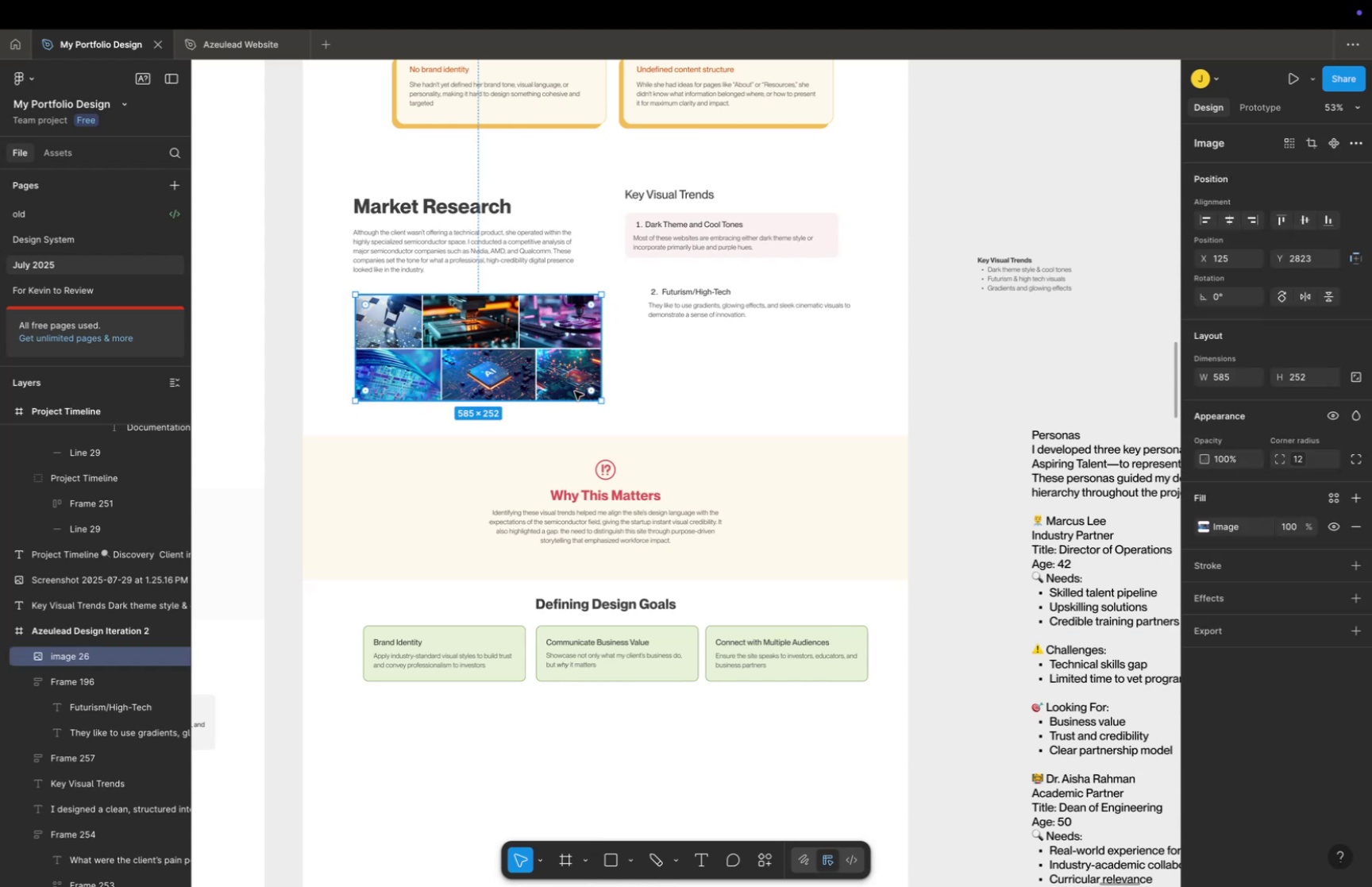 
hold_key(key=OptionLeft, duration=2.24)
hold_key(key=ShiftLeft, duration=1.92)
left_click_drag(start_coordinate=[604, 401], to_coordinate=[577, 388])
 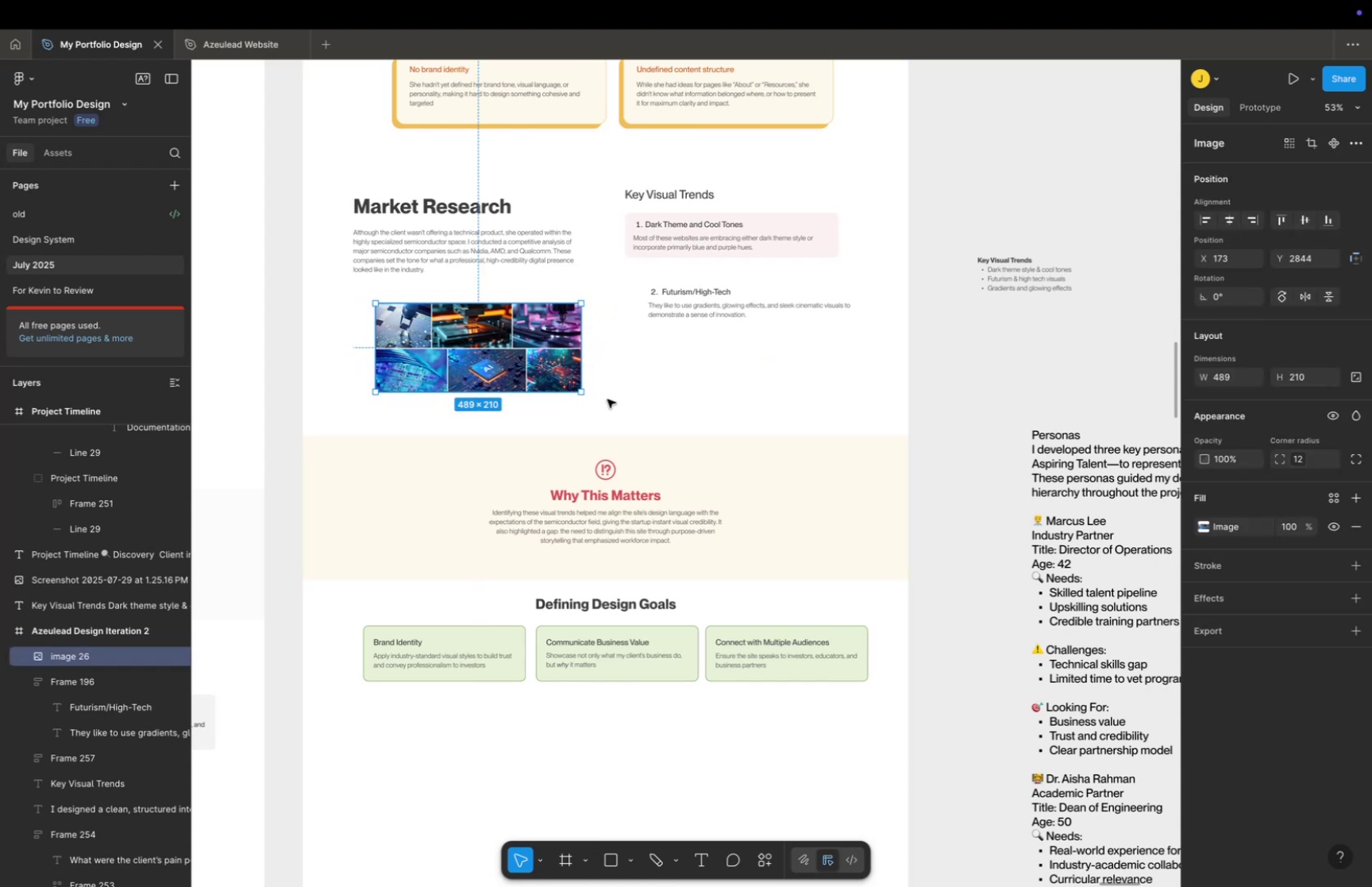 
left_click([607, 399])
 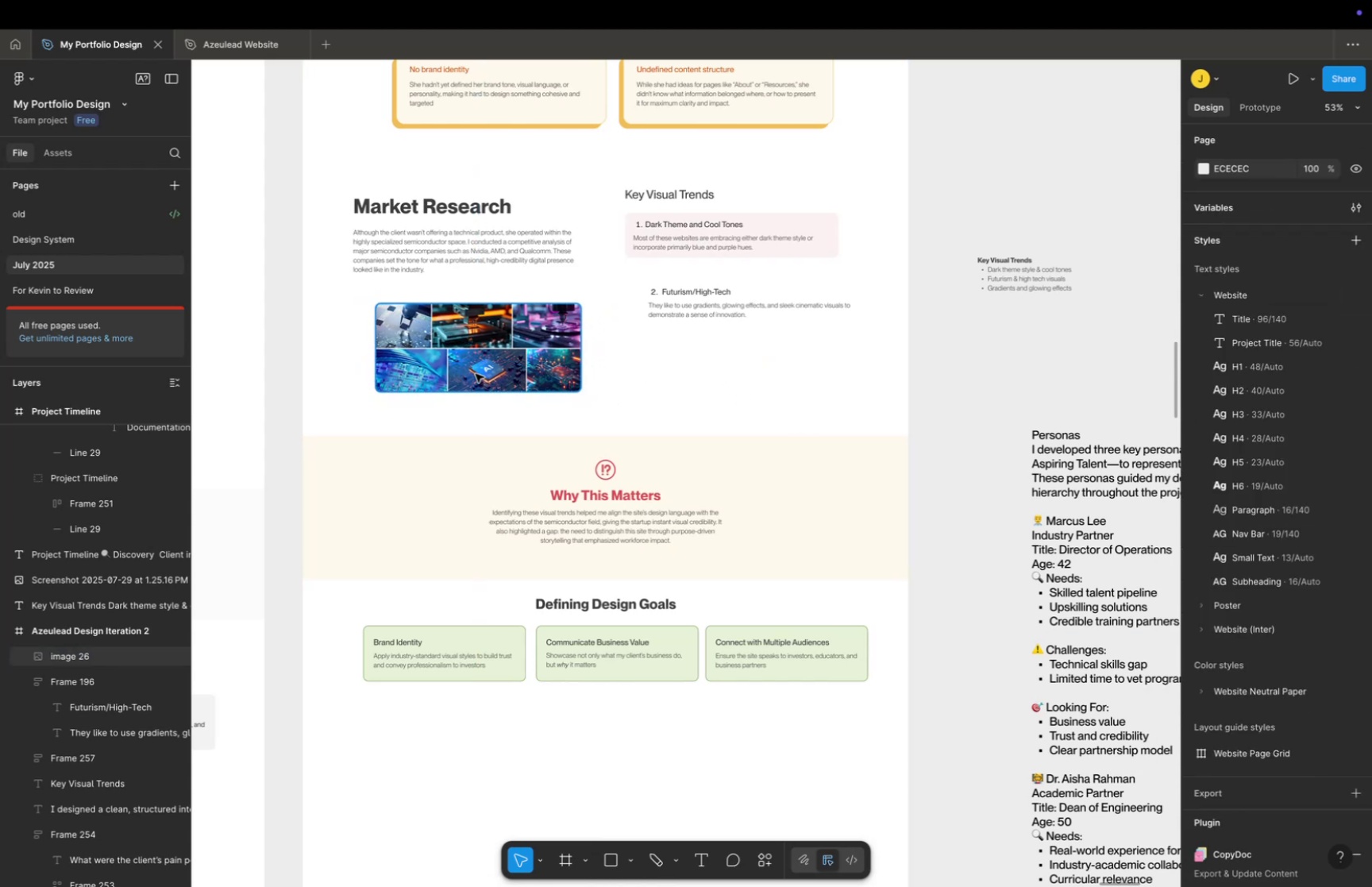 
key(Space)
 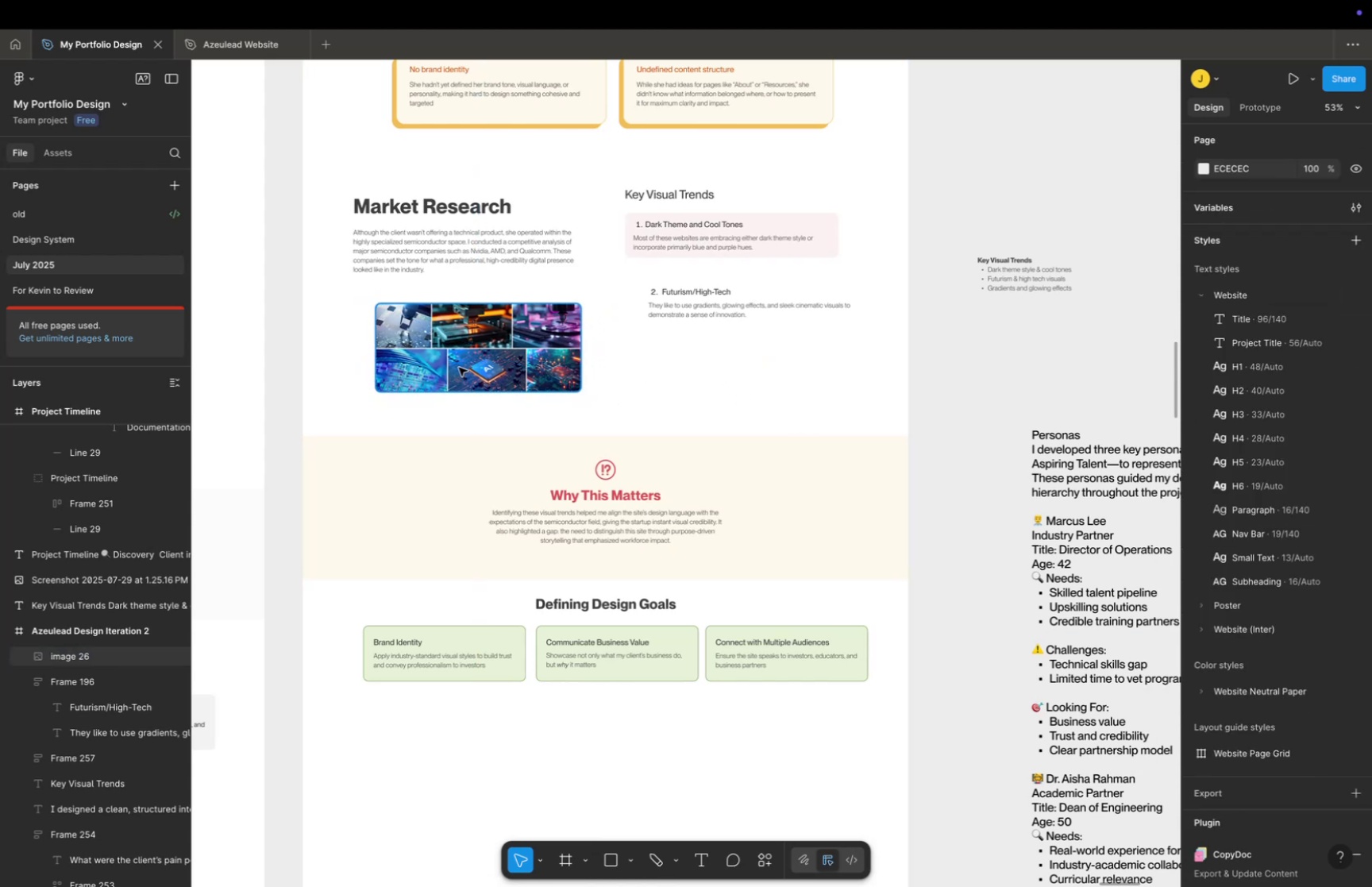 
left_click_drag(start_coordinate=[459, 368], to_coordinate=[493, 423])
 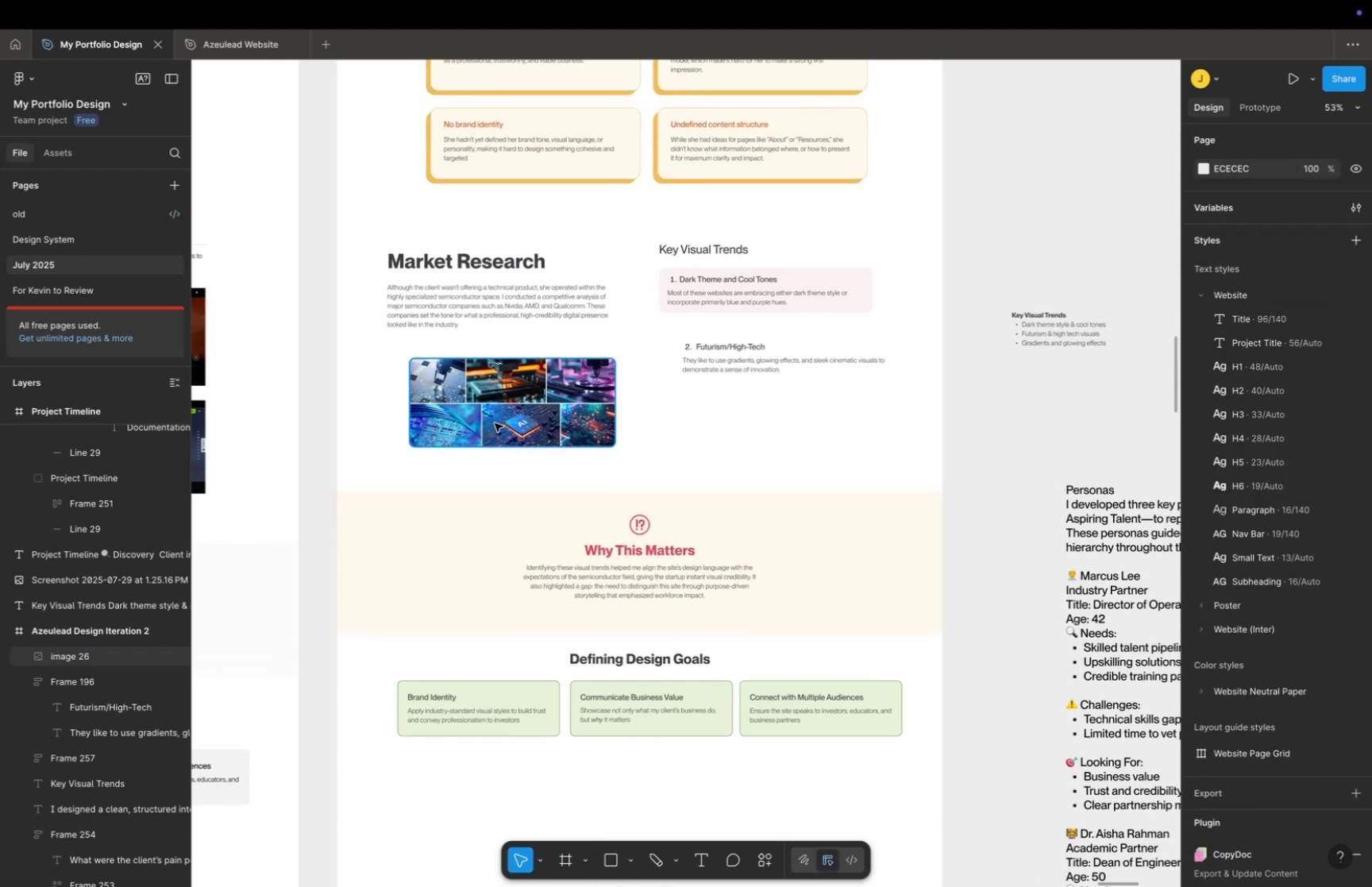 
hold_key(key=CommandLeft, duration=0.32)
scroll: coordinate [497, 422], scroll_direction: up, amount: 10.0
 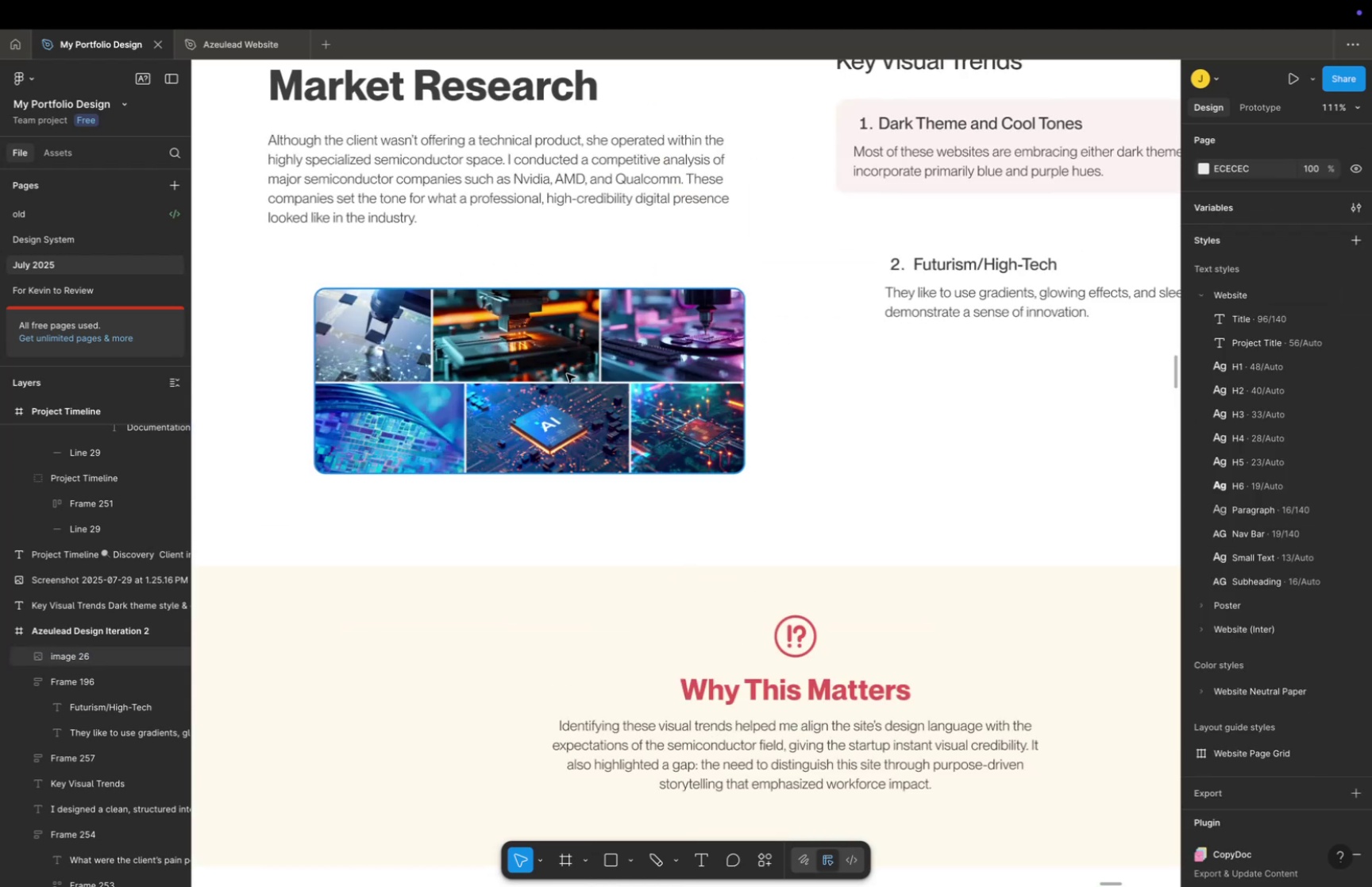 
hold_key(key=Space, duration=1.43)
 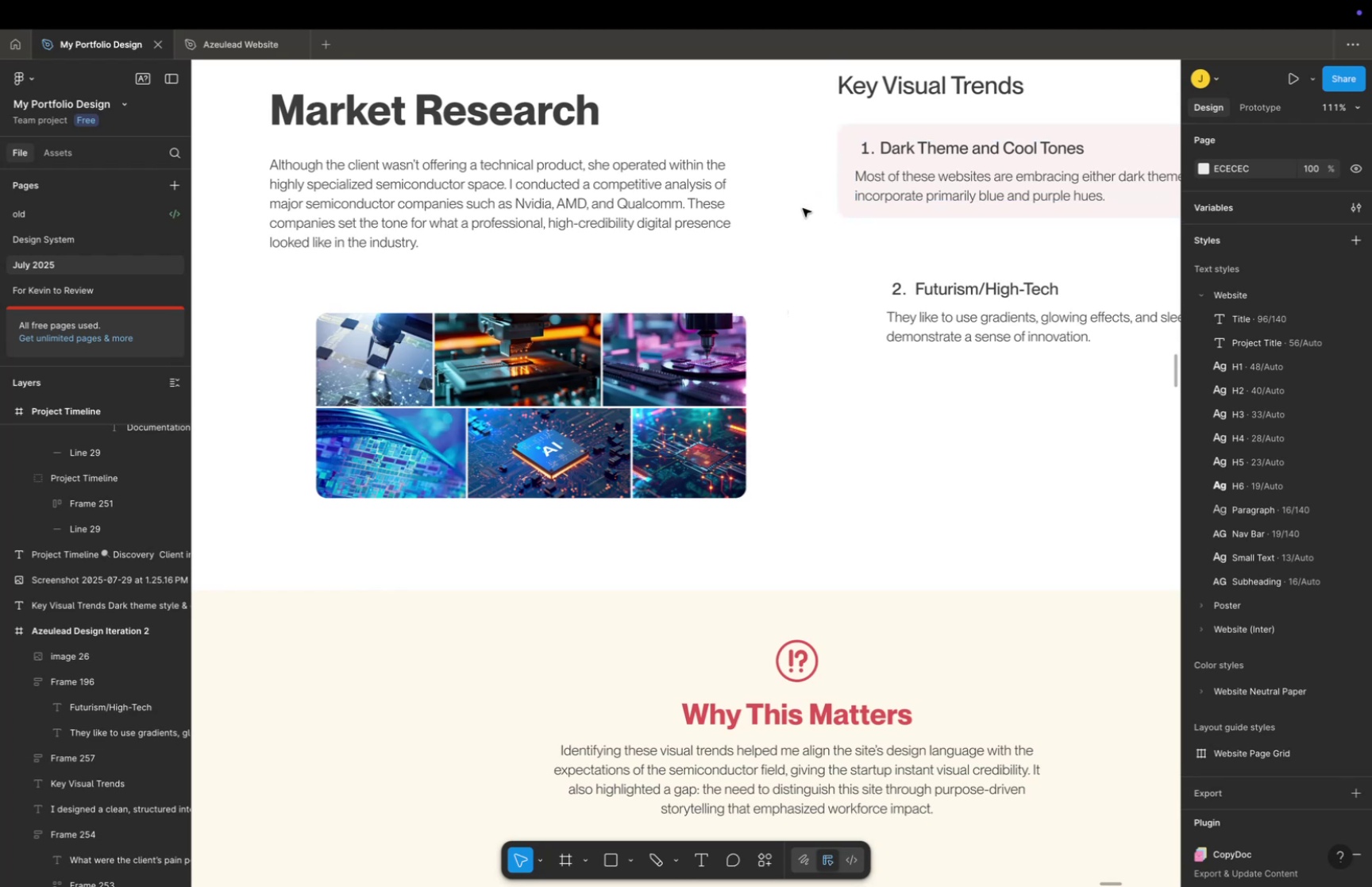 
left_click_drag(start_coordinate=[592, 334], to_coordinate=[593, 358])
 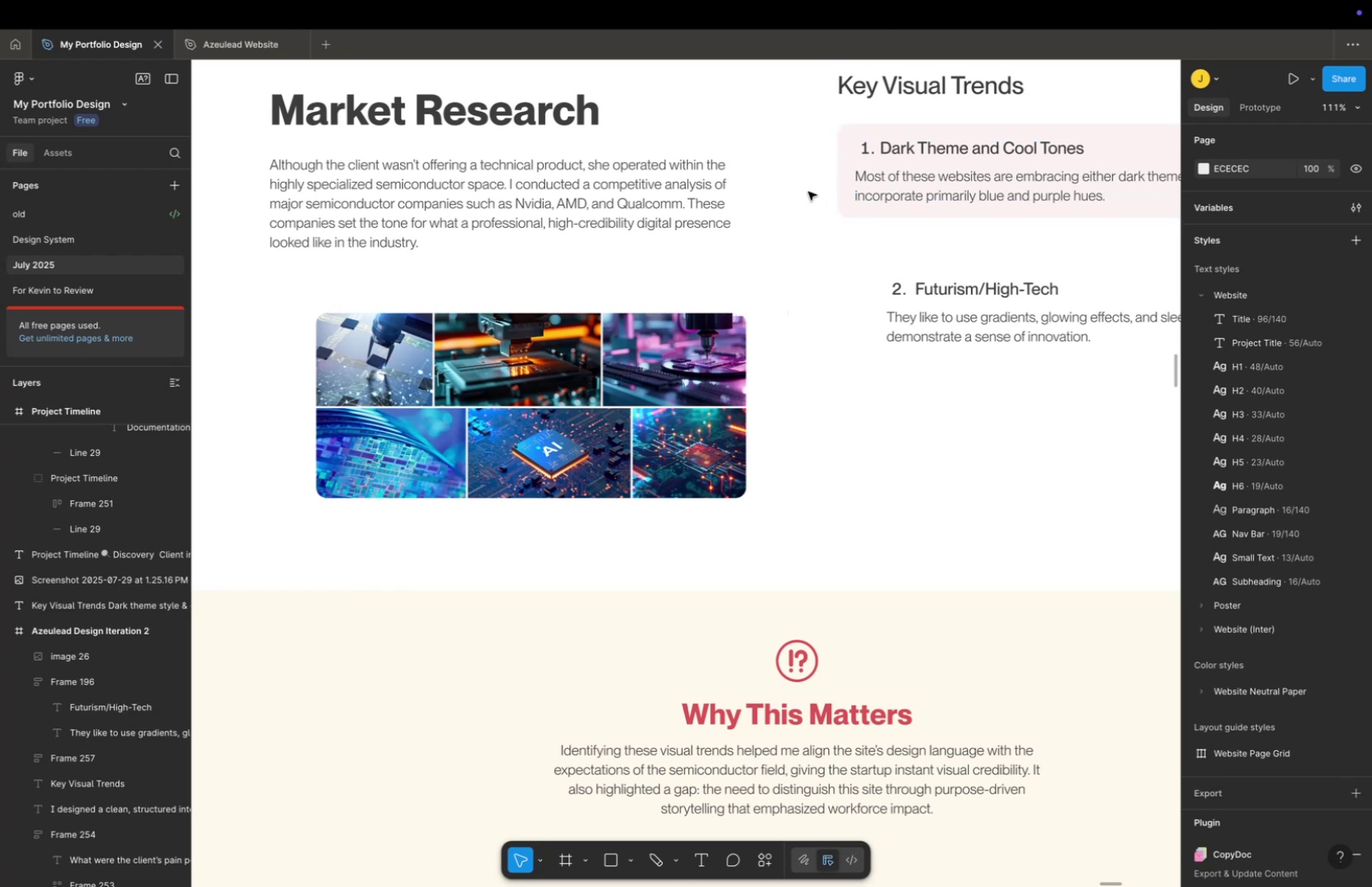 
key(Space)
 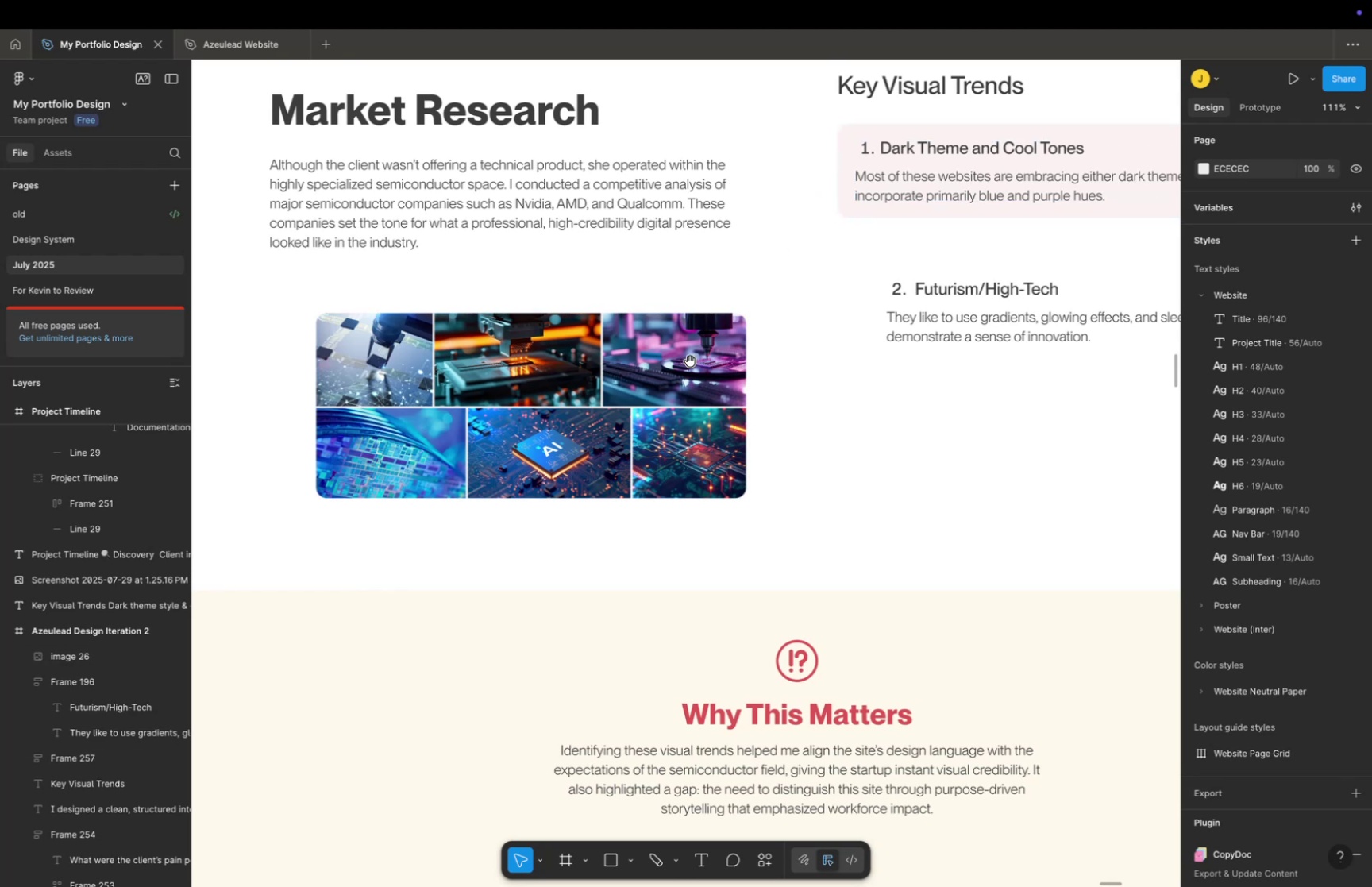 
left_click_drag(start_coordinate=[690, 361], to_coordinate=[721, 422])
 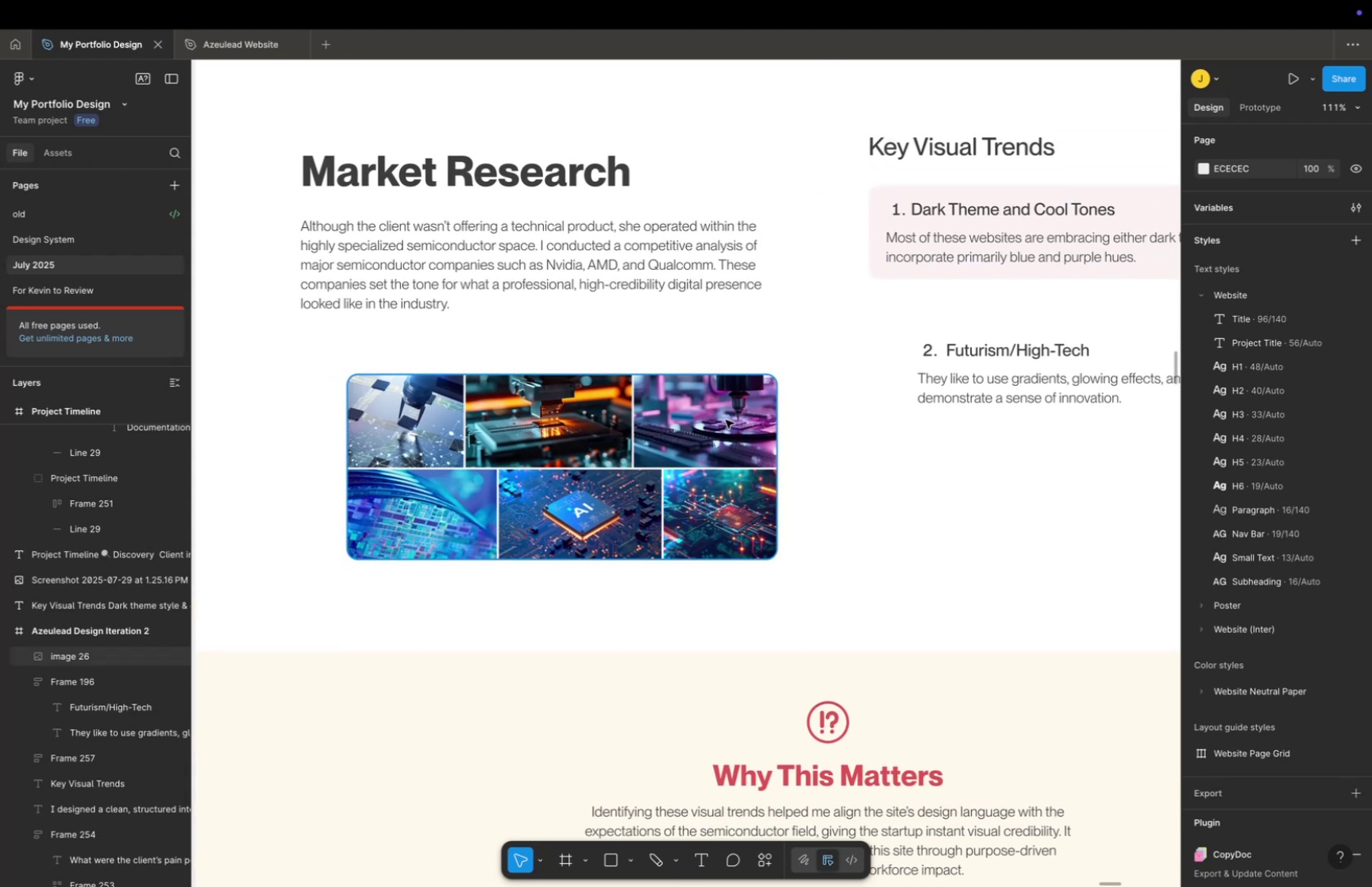 
hold_key(key=CommandLeft, duration=0.34)
scroll: coordinate [732, 421], scroll_direction: down, amount: 4.0
 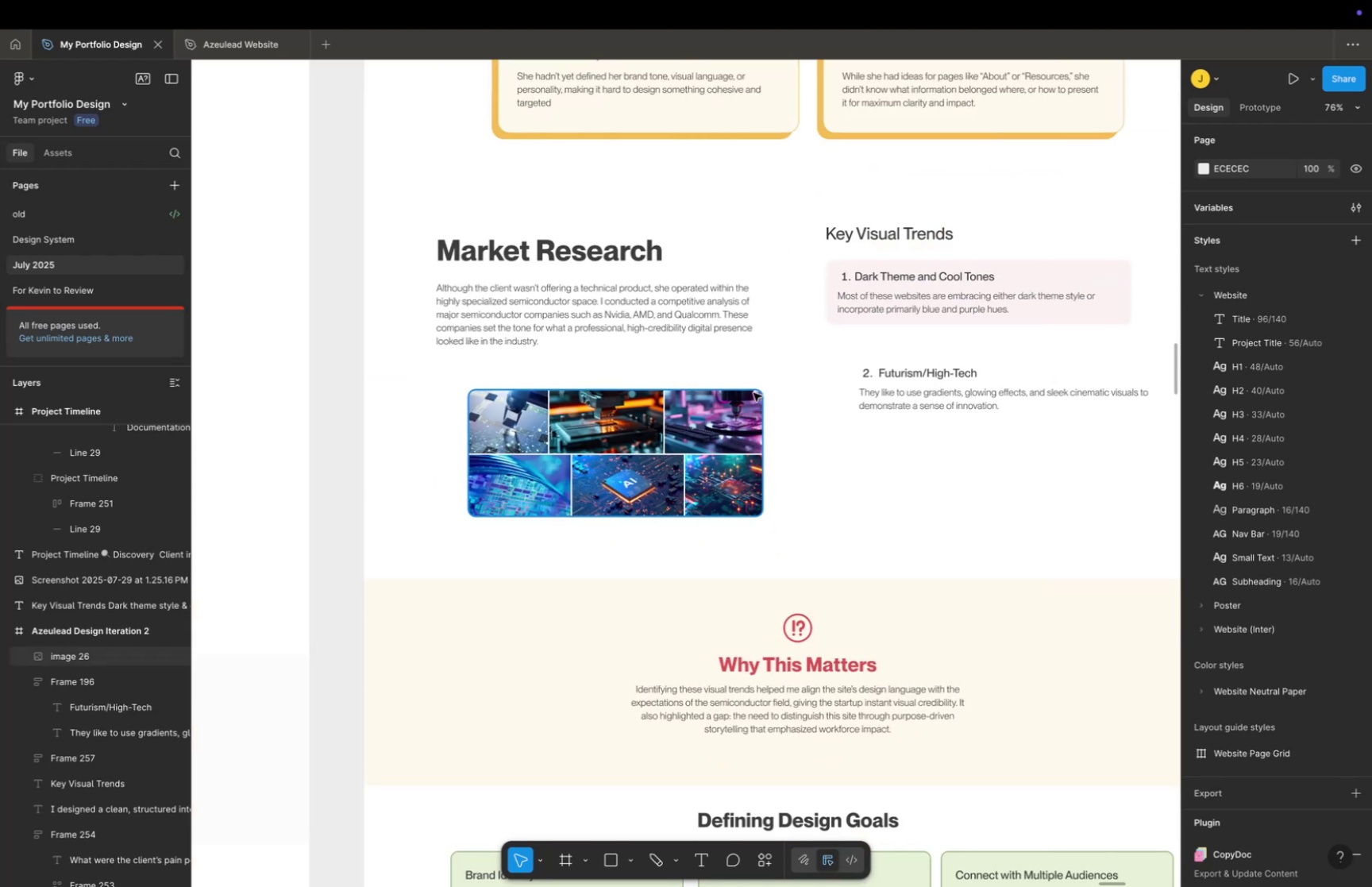 
left_click_drag(start_coordinate=[678, 431], to_coordinate=[674, 431])
 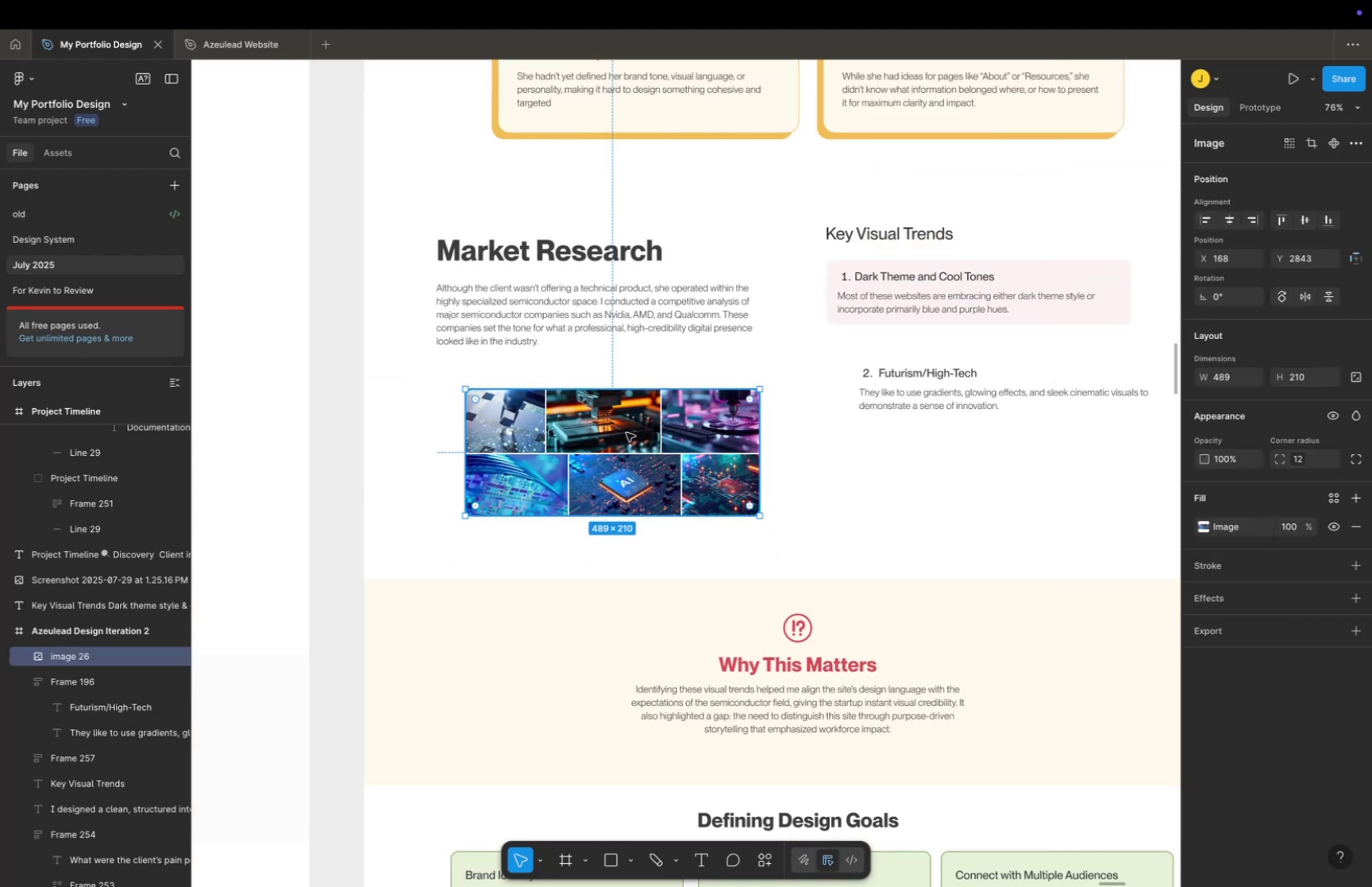 
left_click_drag(start_coordinate=[626, 432], to_coordinate=[599, 434])
 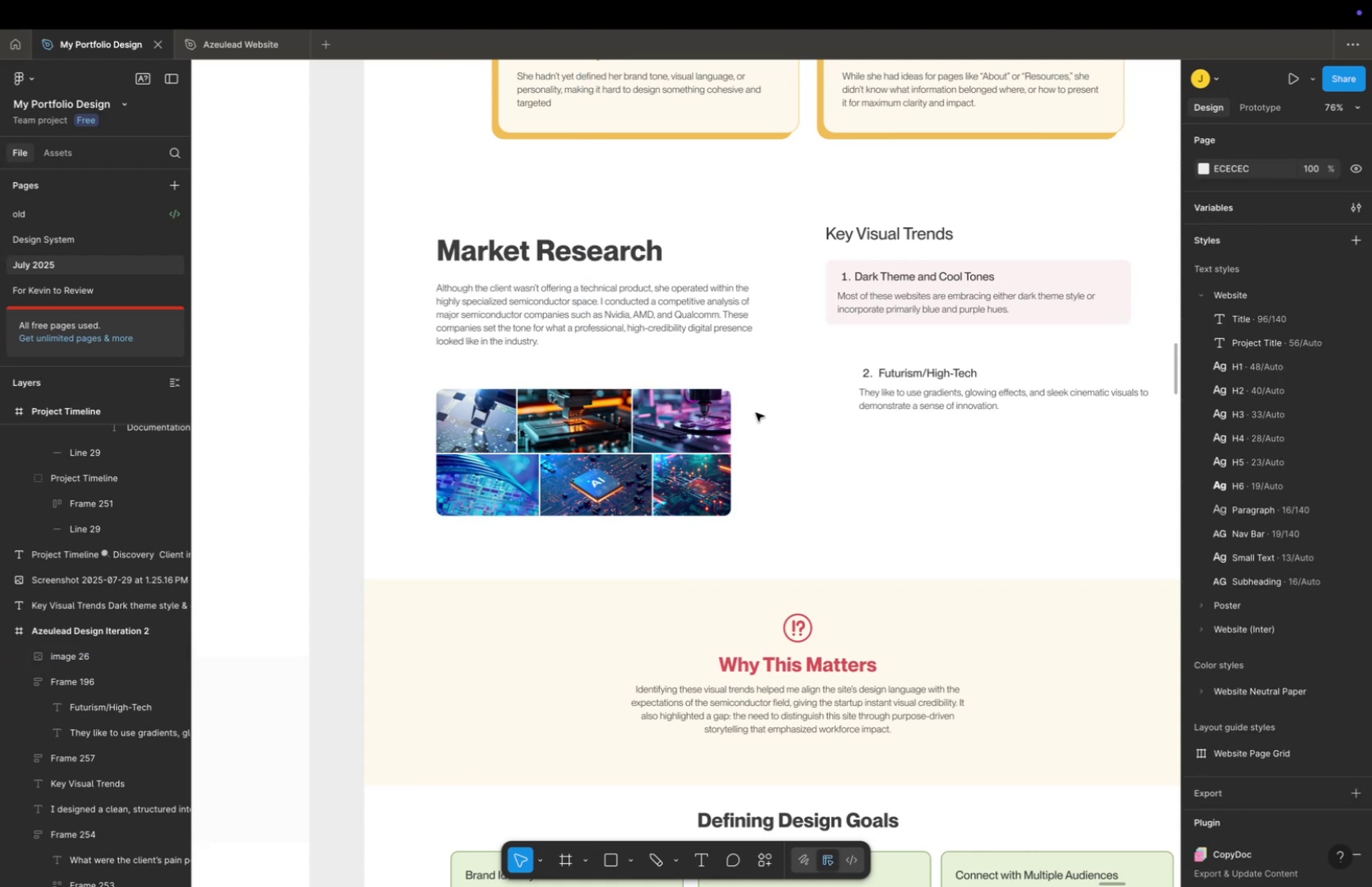 
hold_key(key=CommandLeft, duration=0.6)
scroll: coordinate [750, 411], scroll_direction: up, amount: 13.0
 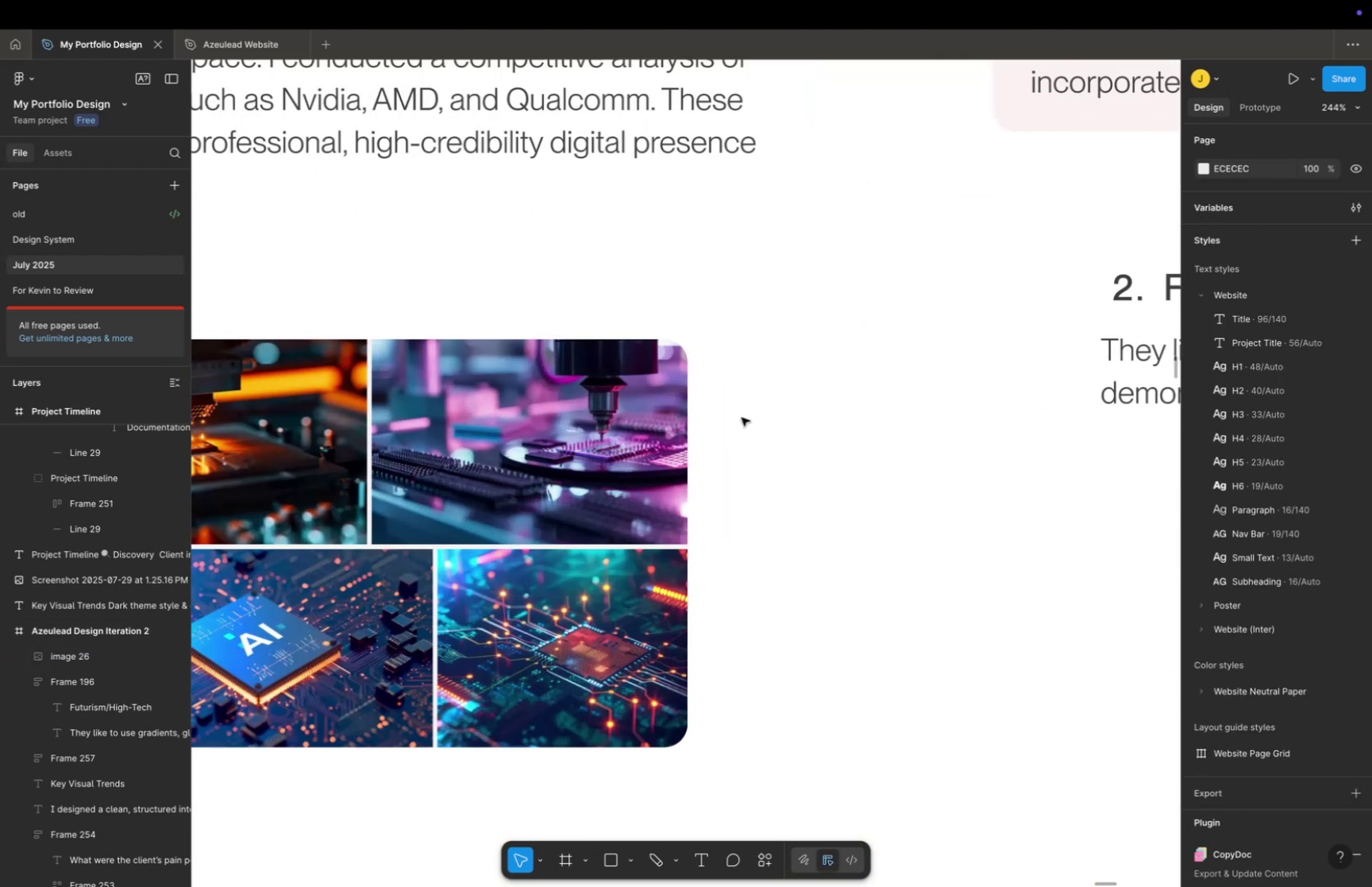 
key(Space)
 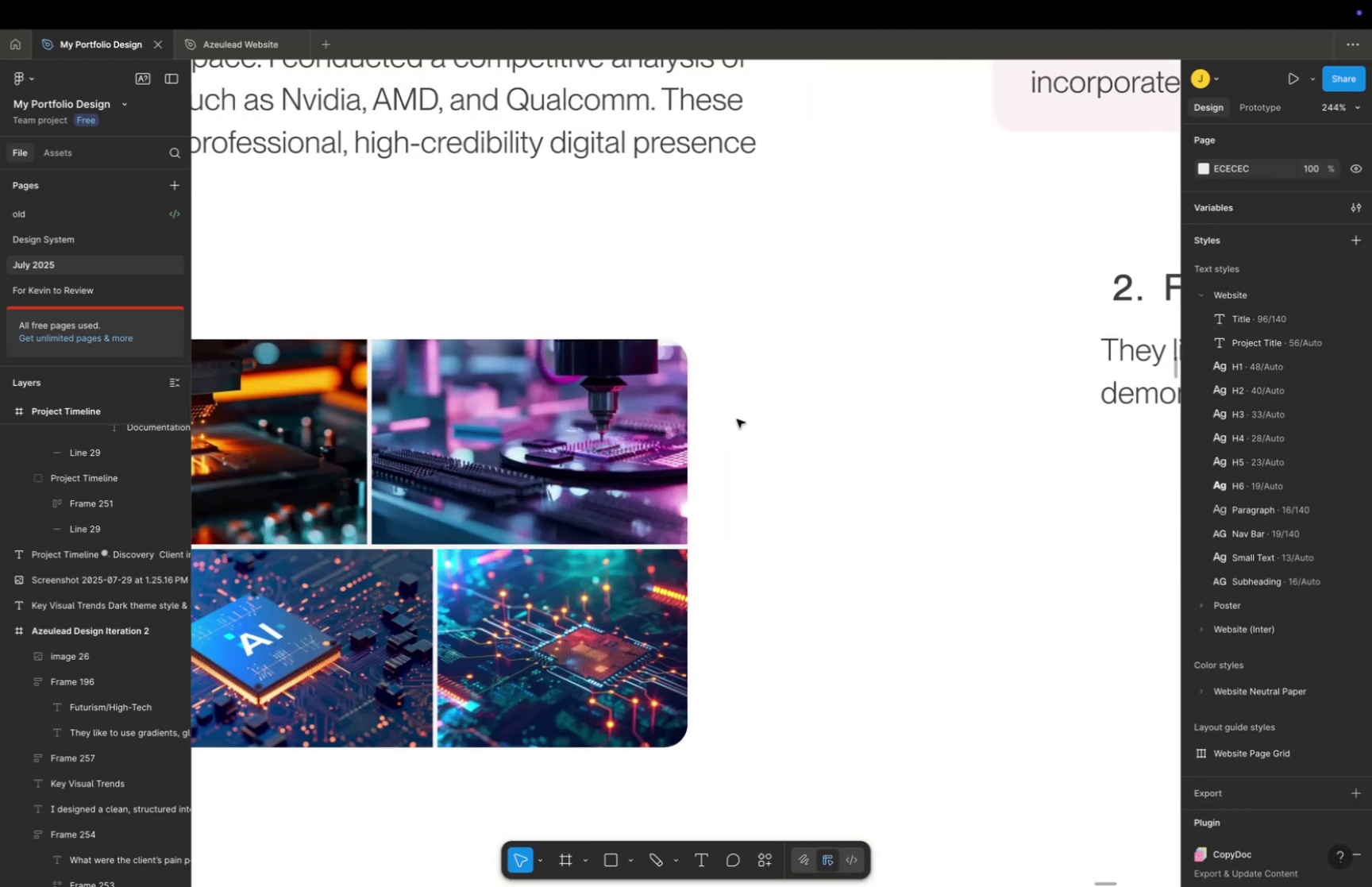 
left_click_drag(start_coordinate=[738, 418], to_coordinate=[810, 394])
 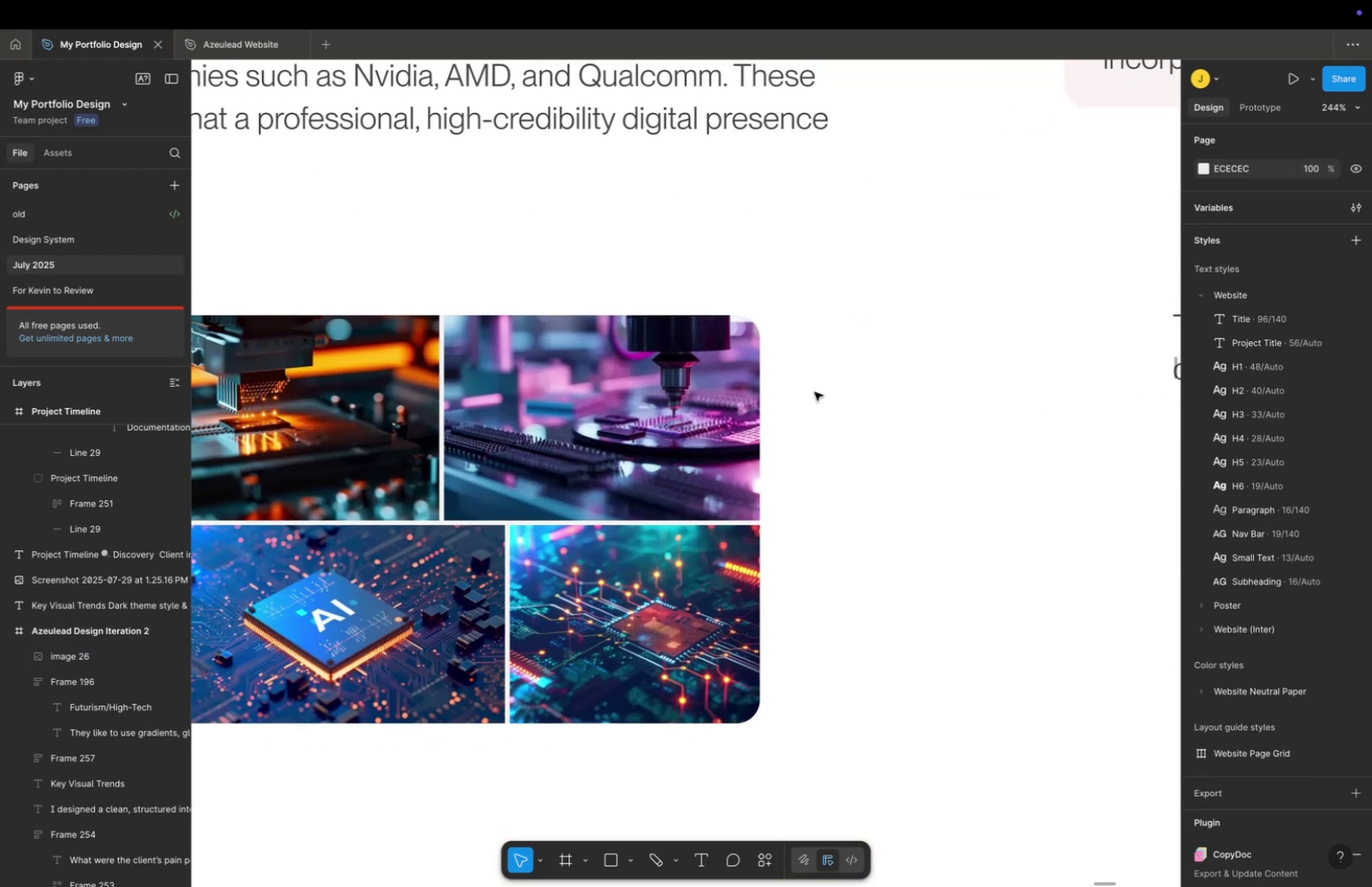 
key(Meta+CommandLeft)
 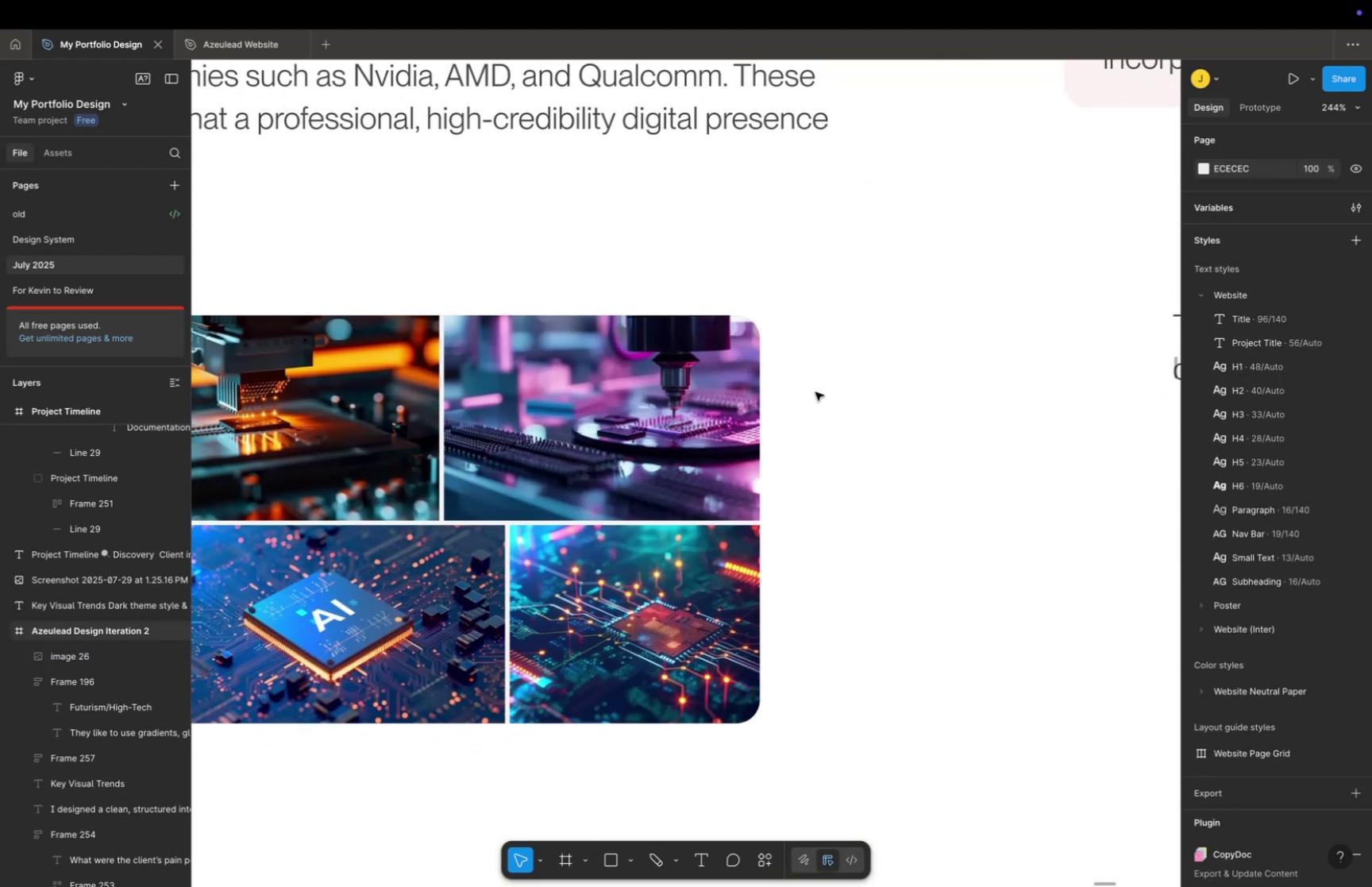 
scroll: coordinate [815, 392], scroll_direction: down, amount: 9.0
 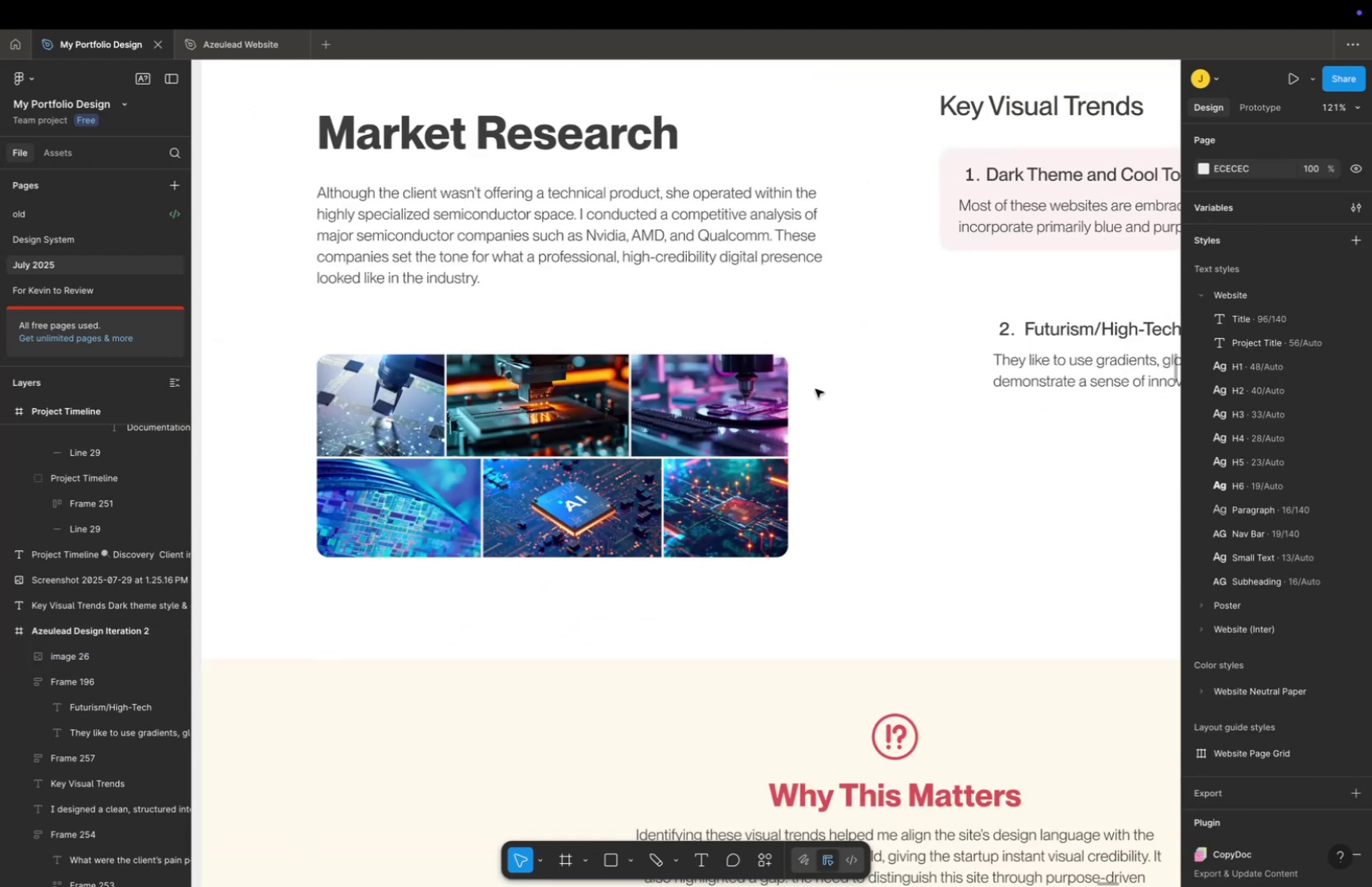 
key(Space)
 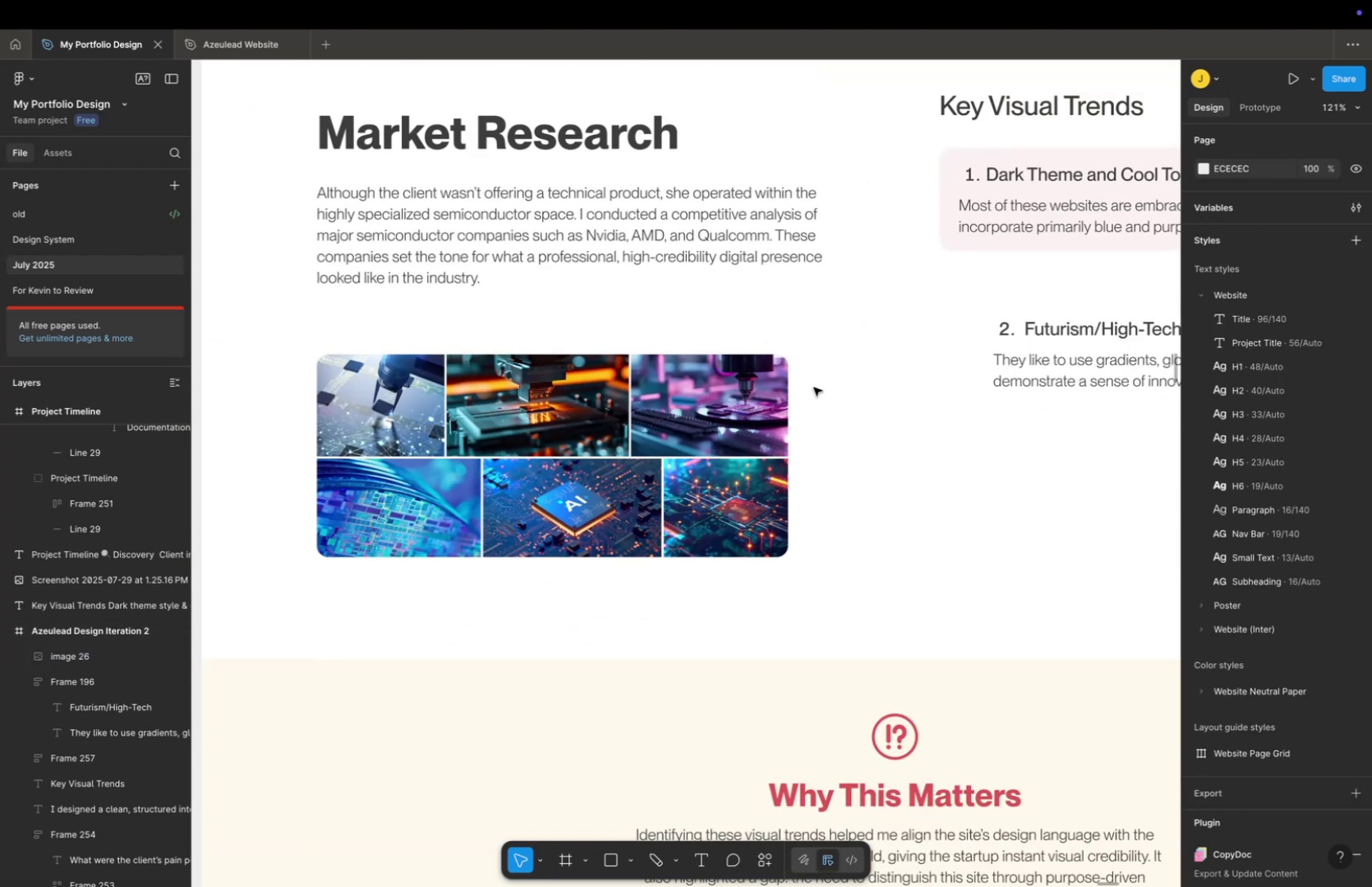 
left_click_drag(start_coordinate=[814, 387], to_coordinate=[811, 391])
 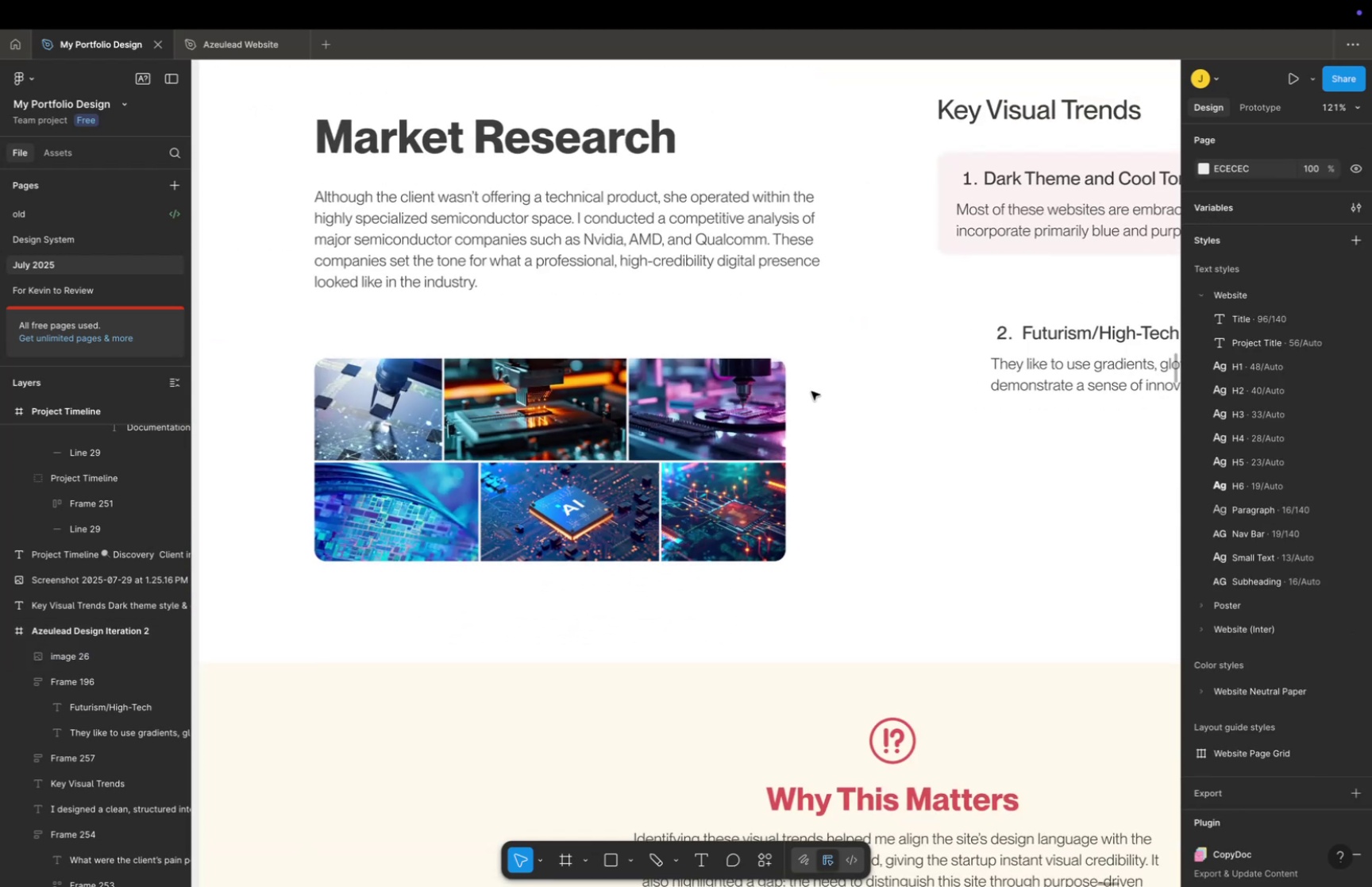 
key(Meta+CommandLeft)
 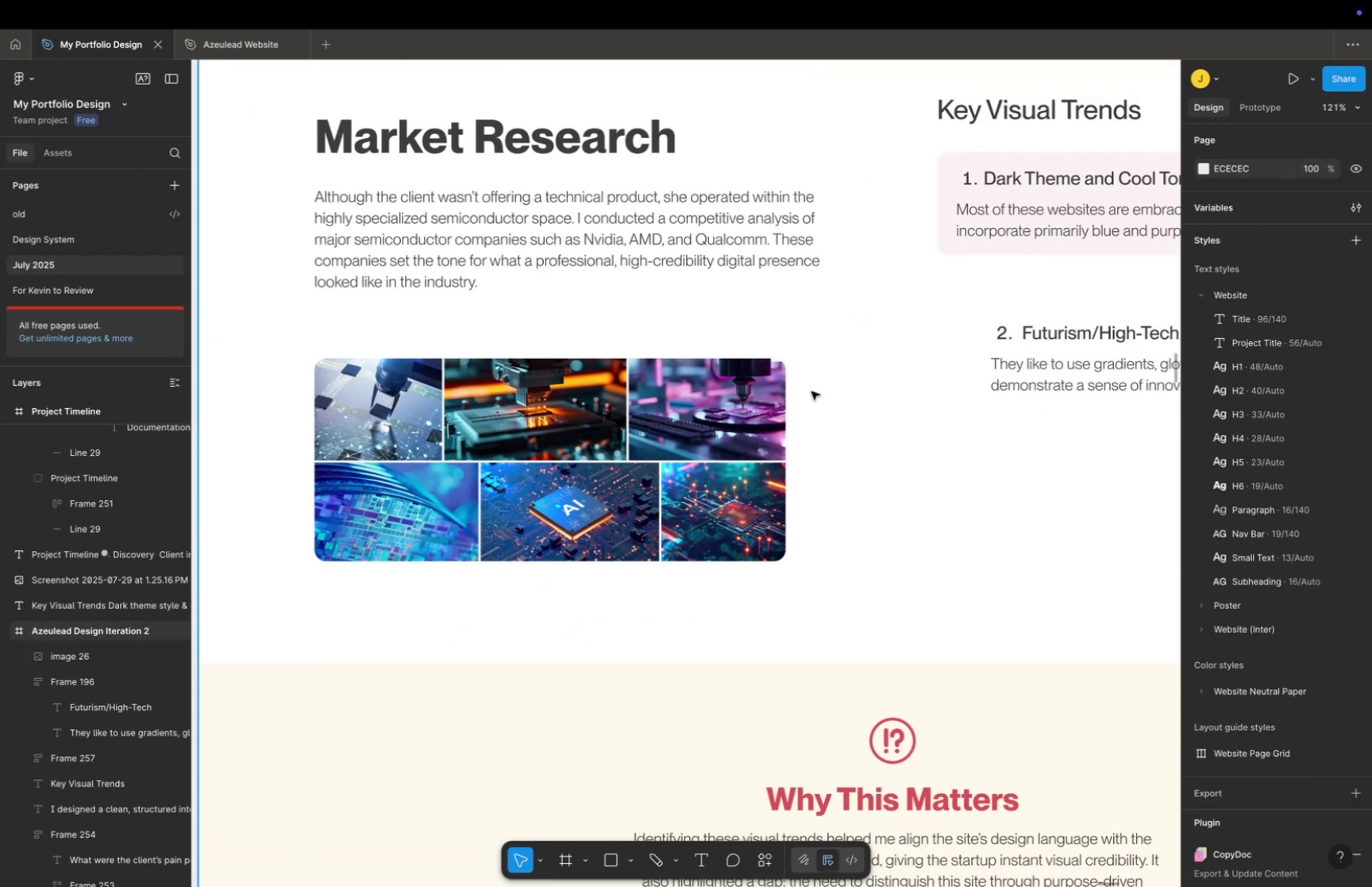 
scroll: coordinate [811, 391], scroll_direction: up, amount: 1.0
 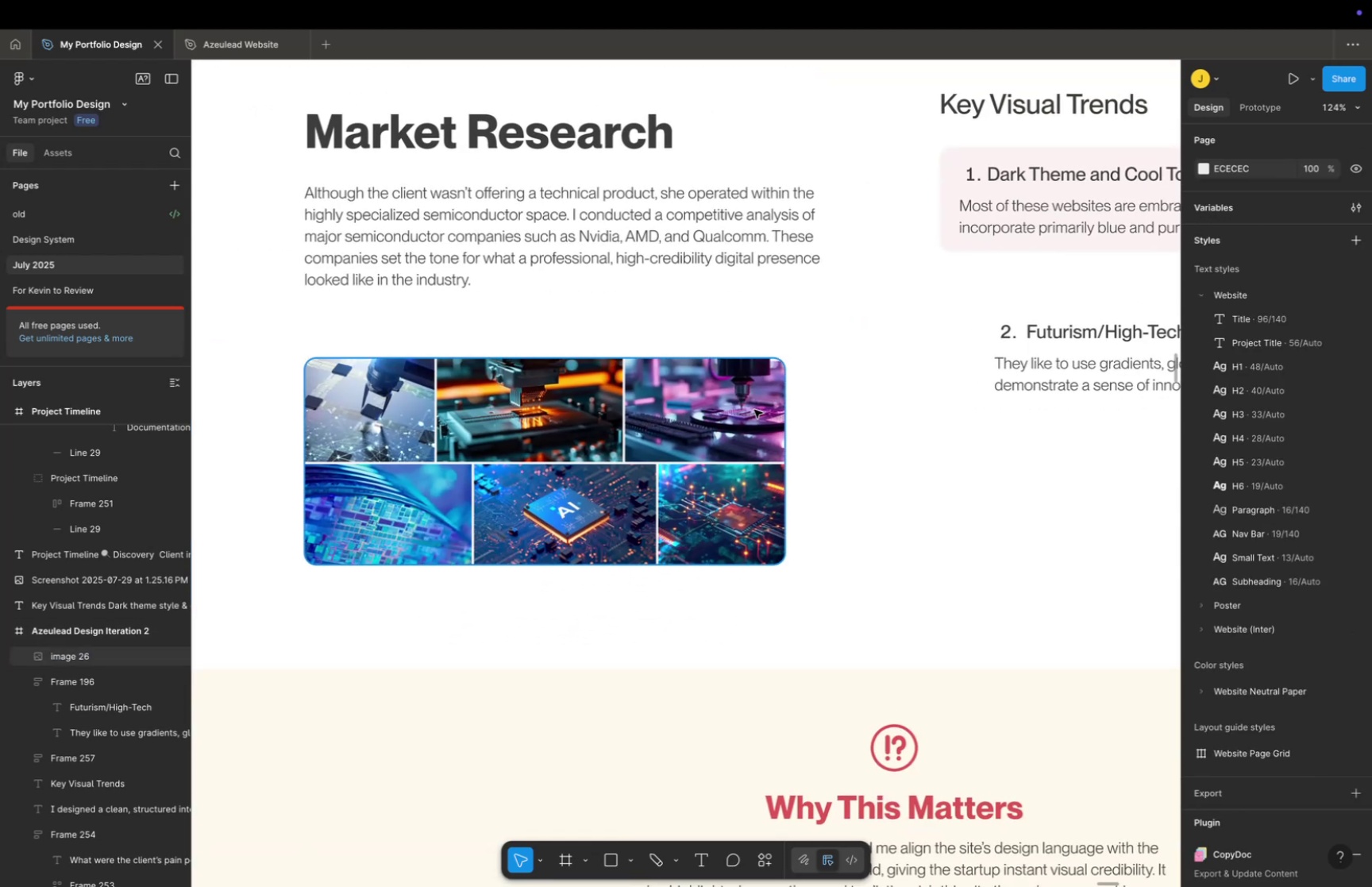 
left_click([753, 410])
 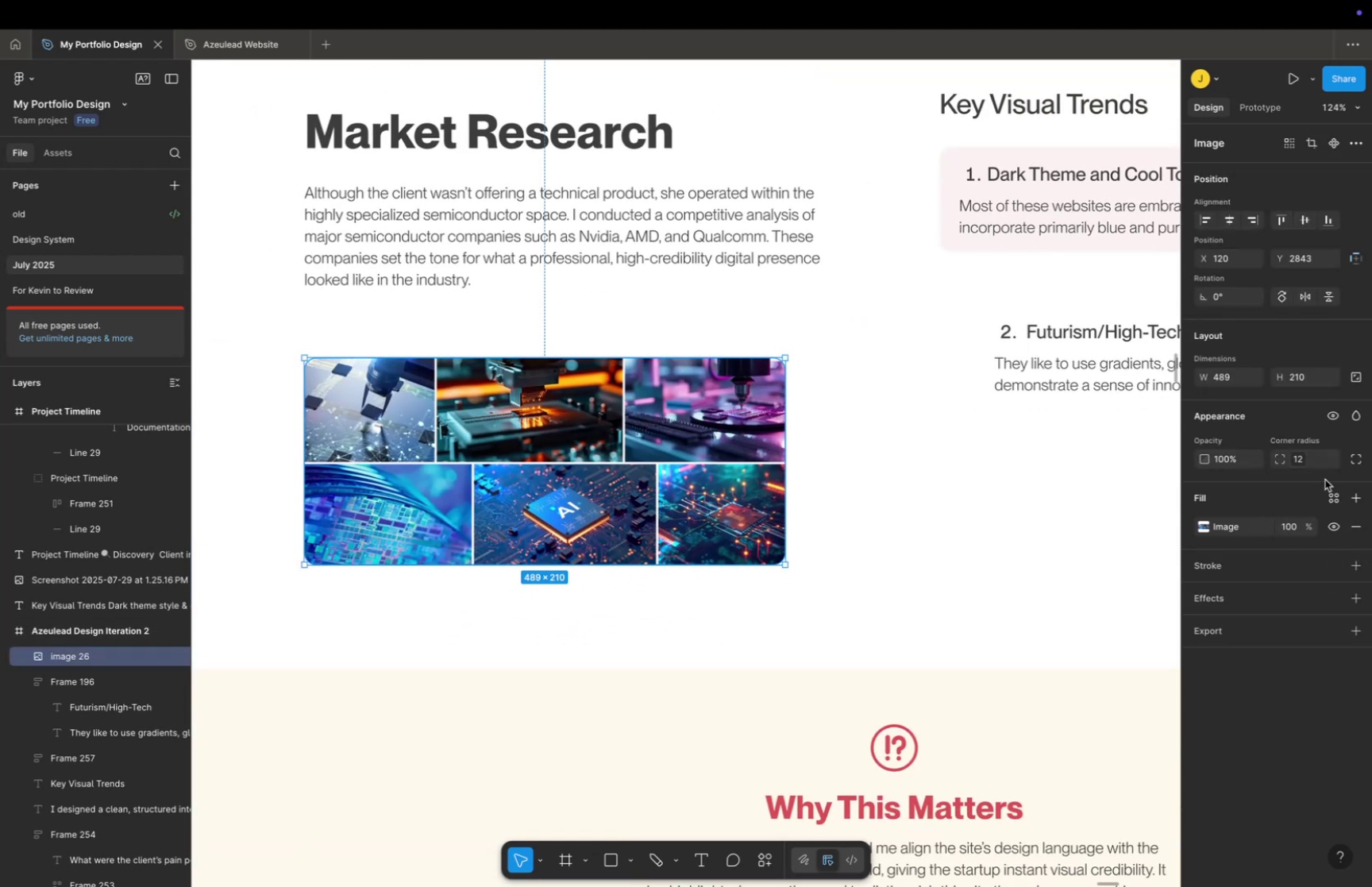 
left_click([1330, 463])
 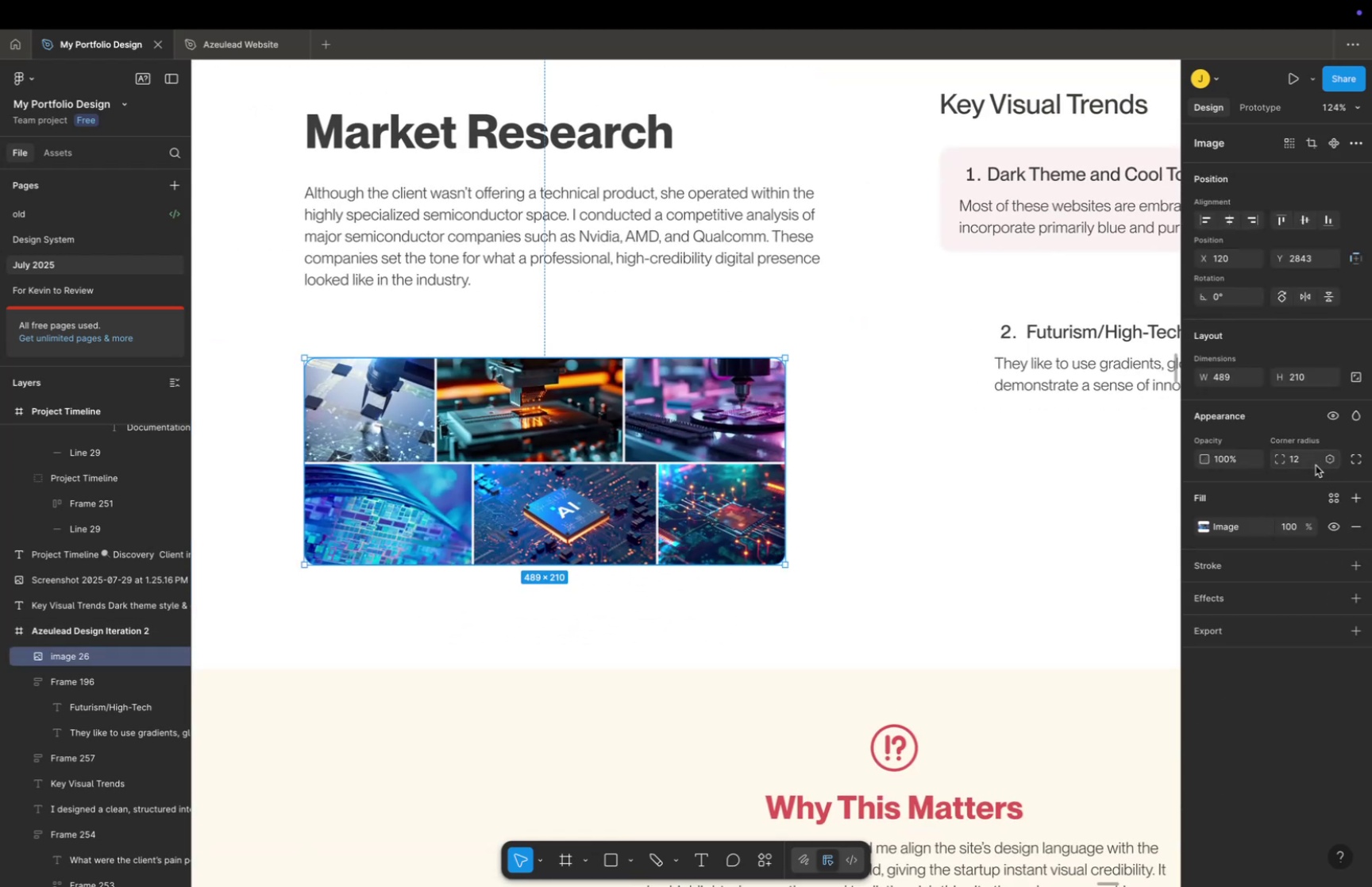 
left_click([1312, 464])
 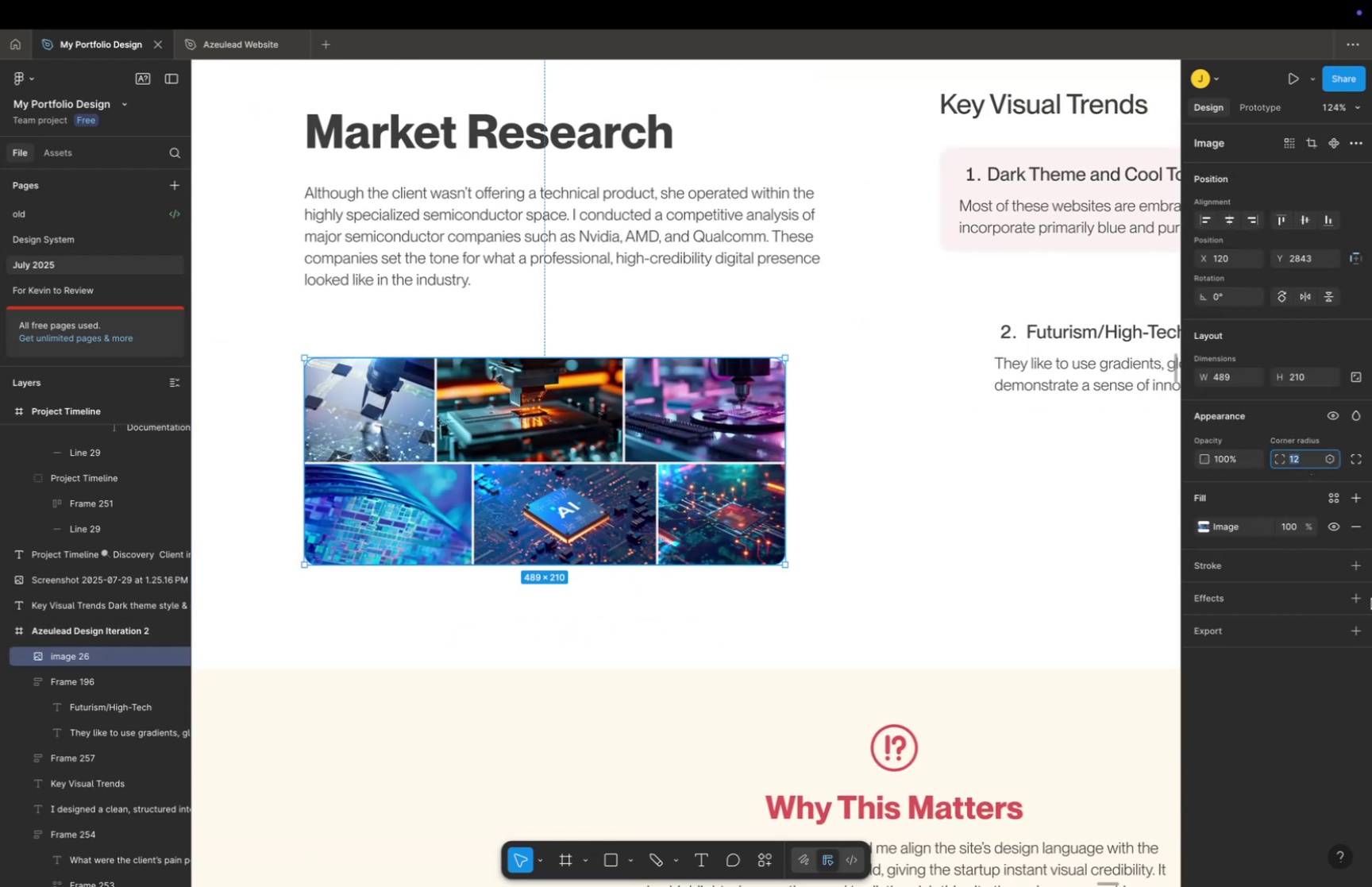 
key(0)
 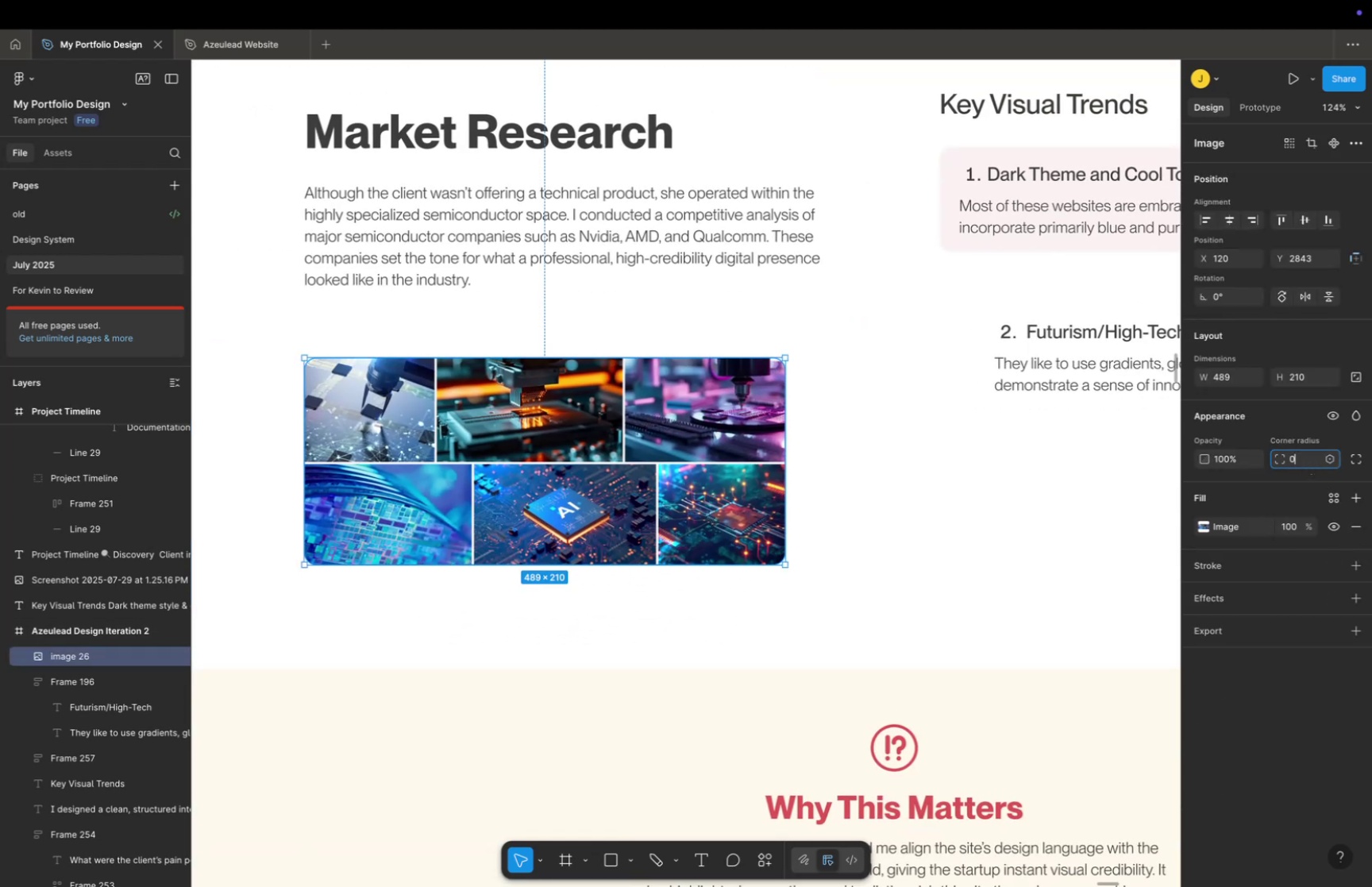 
key(Enter)
 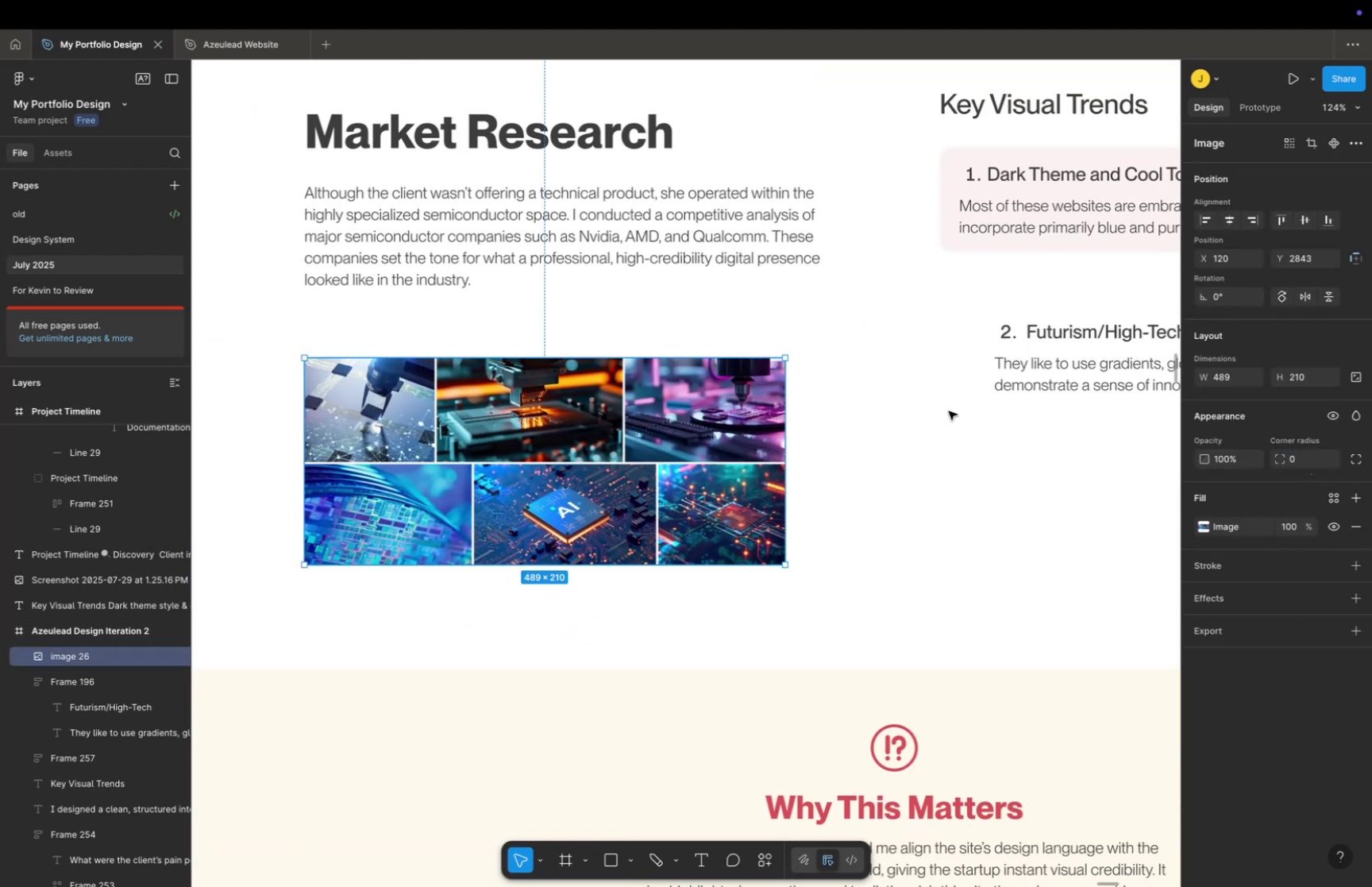 
left_click([888, 438])
 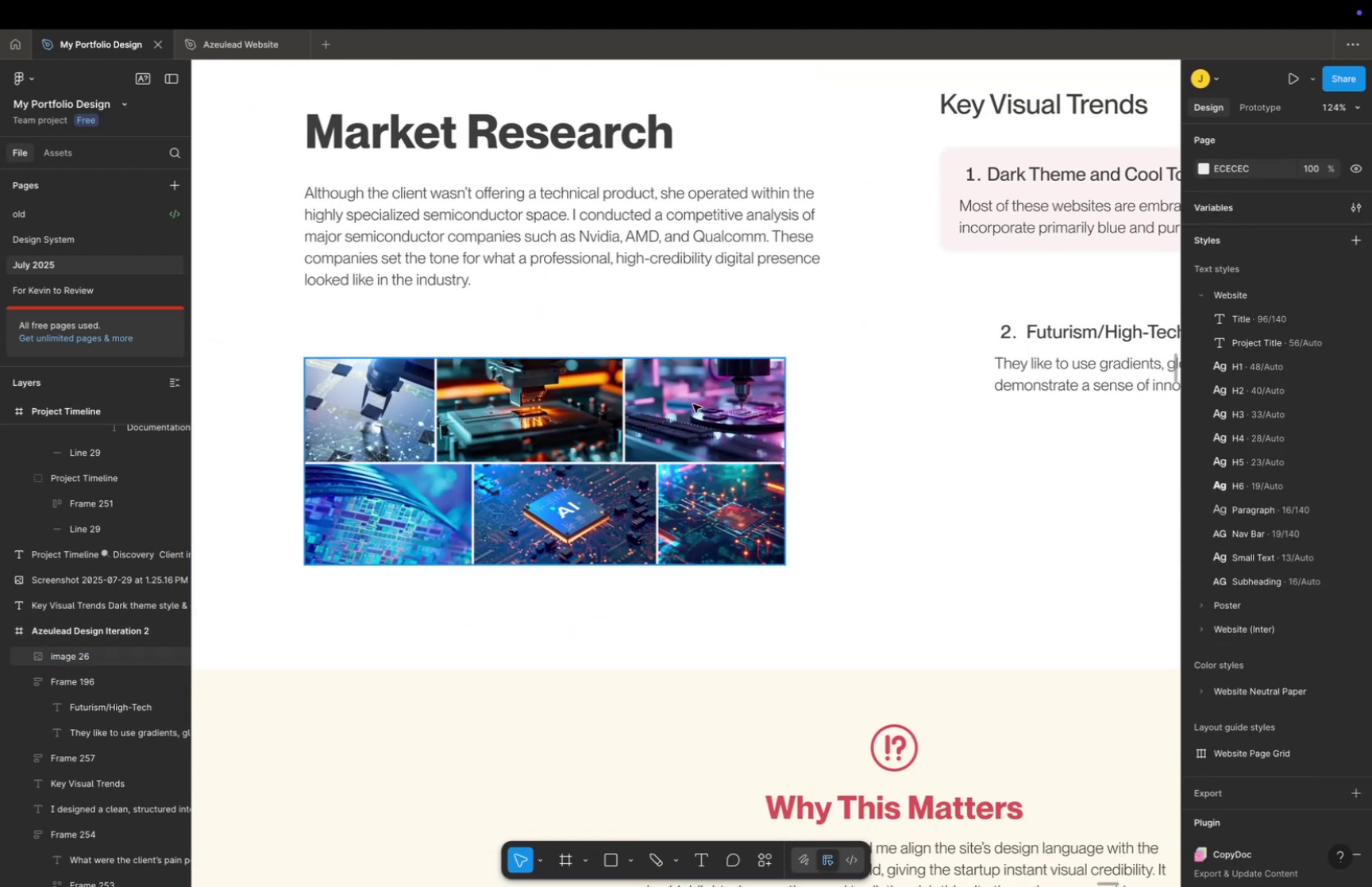 
hold_key(key=CommandLeft, duration=0.9)
scroll: coordinate [881, 407], scroll_direction: up, amount: 3.0
 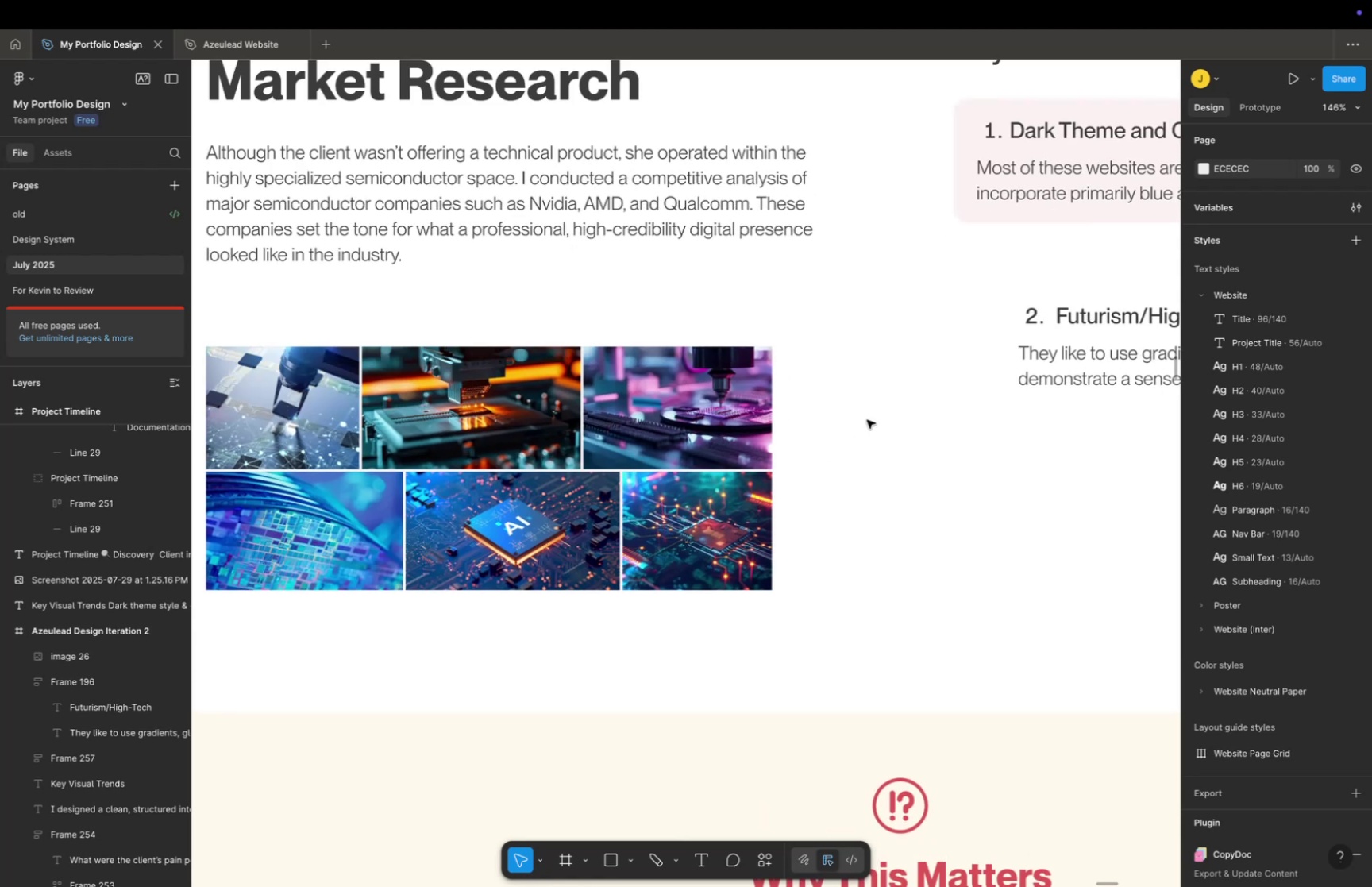 
key(R)
 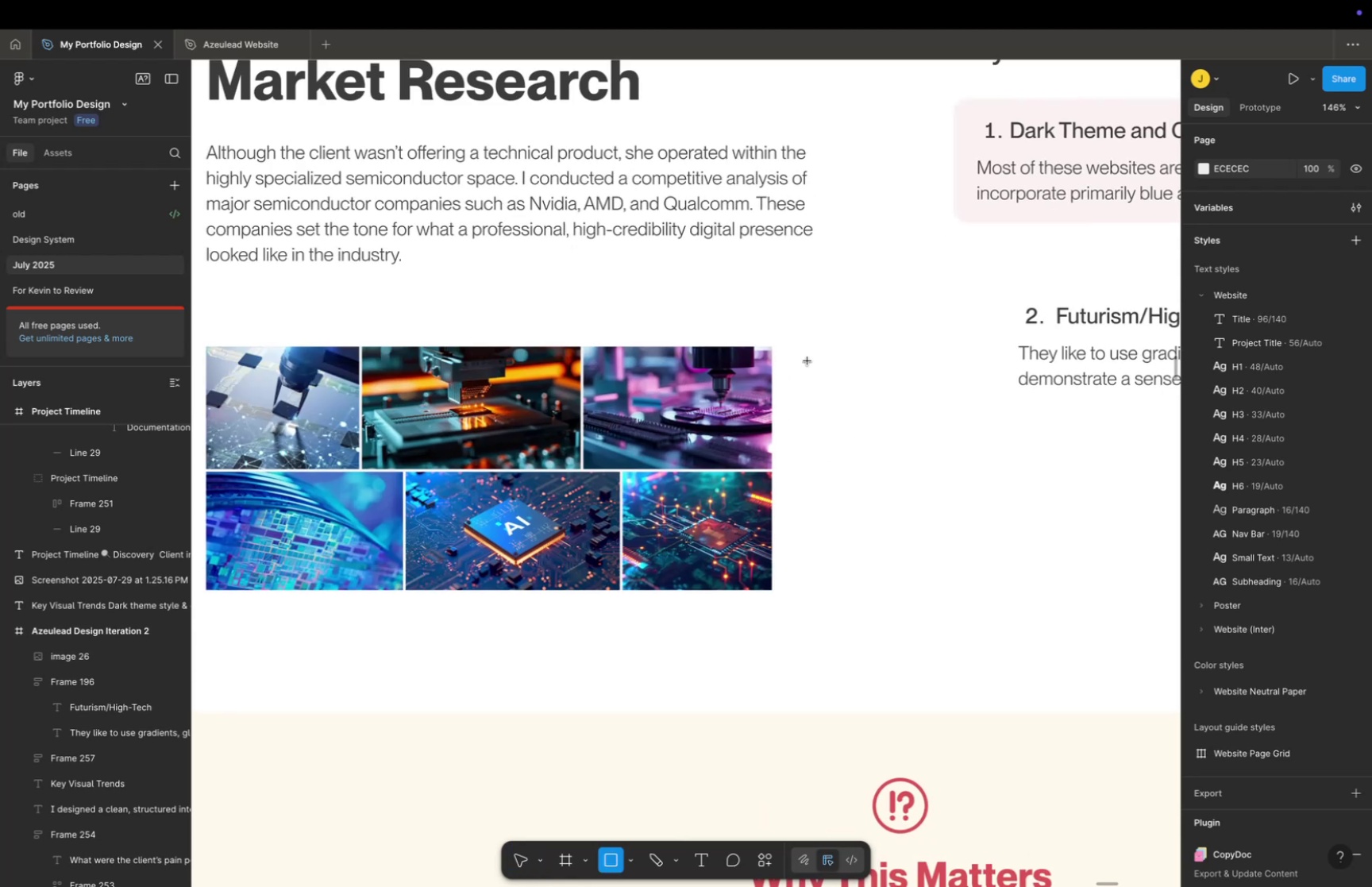 
hold_key(key=ShiftLeft, duration=0.34)
 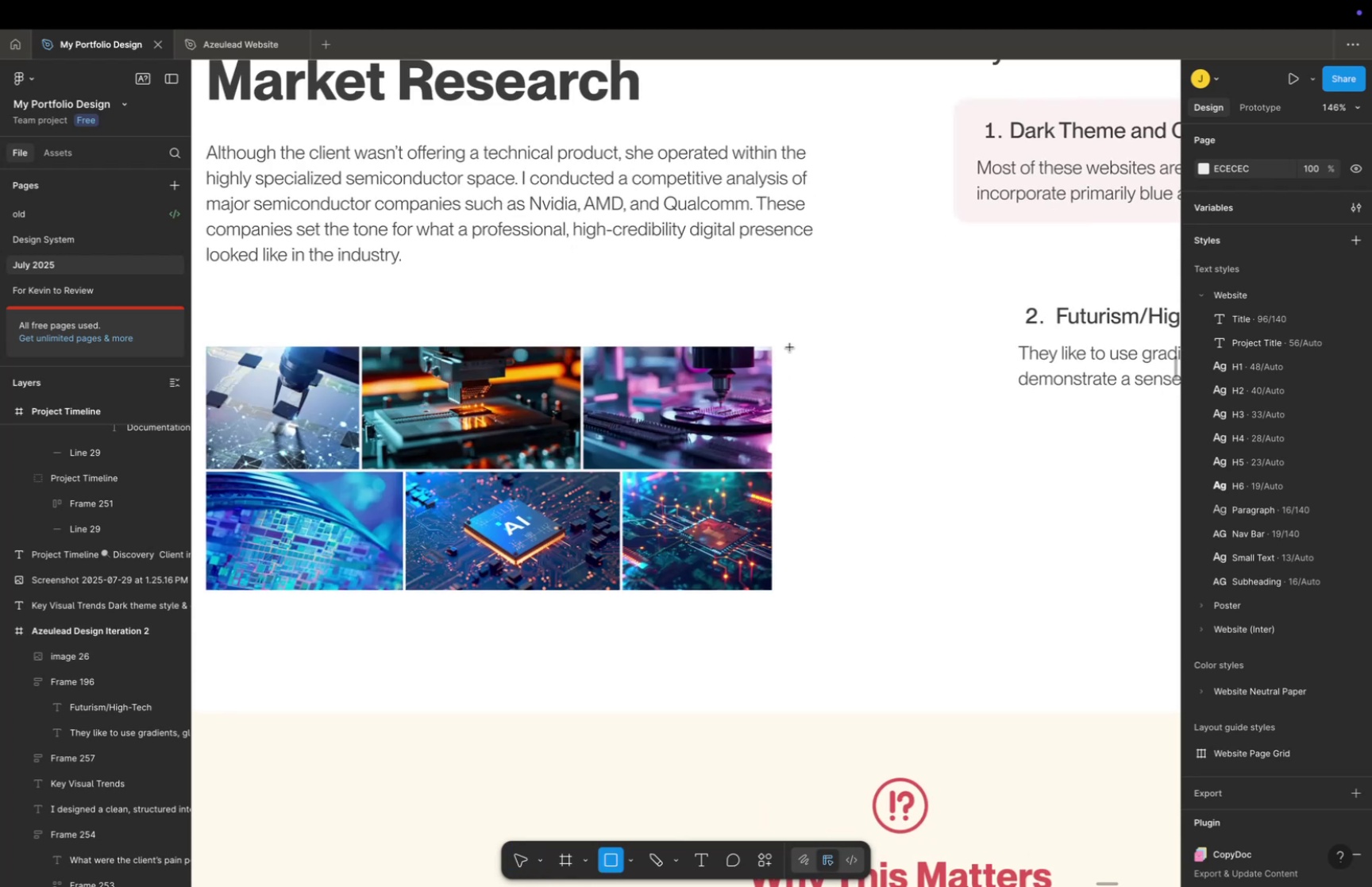 
left_click_drag(start_coordinate=[790, 347], to_coordinate=[830, 584])
 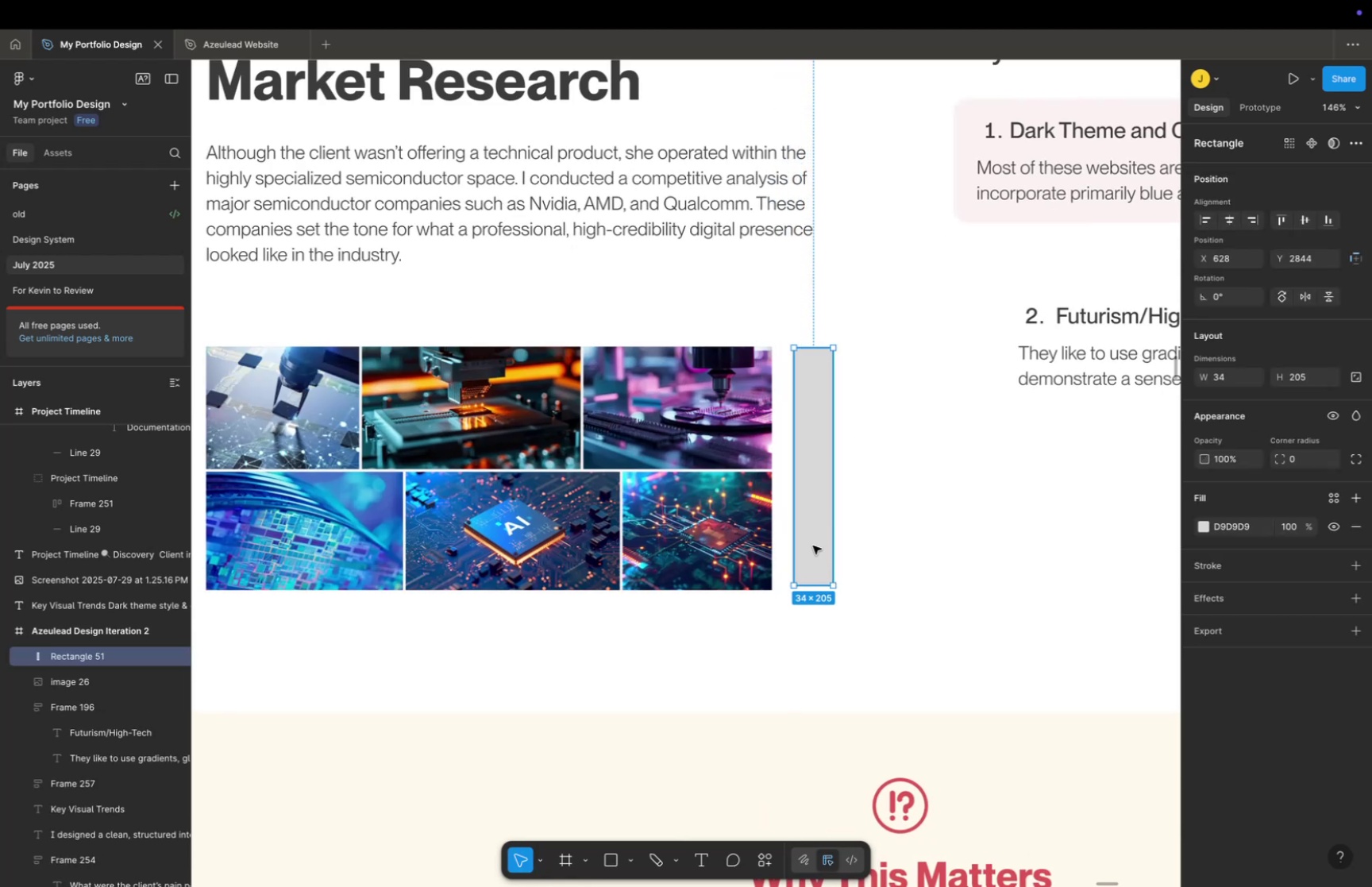 
left_click_drag(start_coordinate=[804, 536], to_coordinate=[791, 534])
 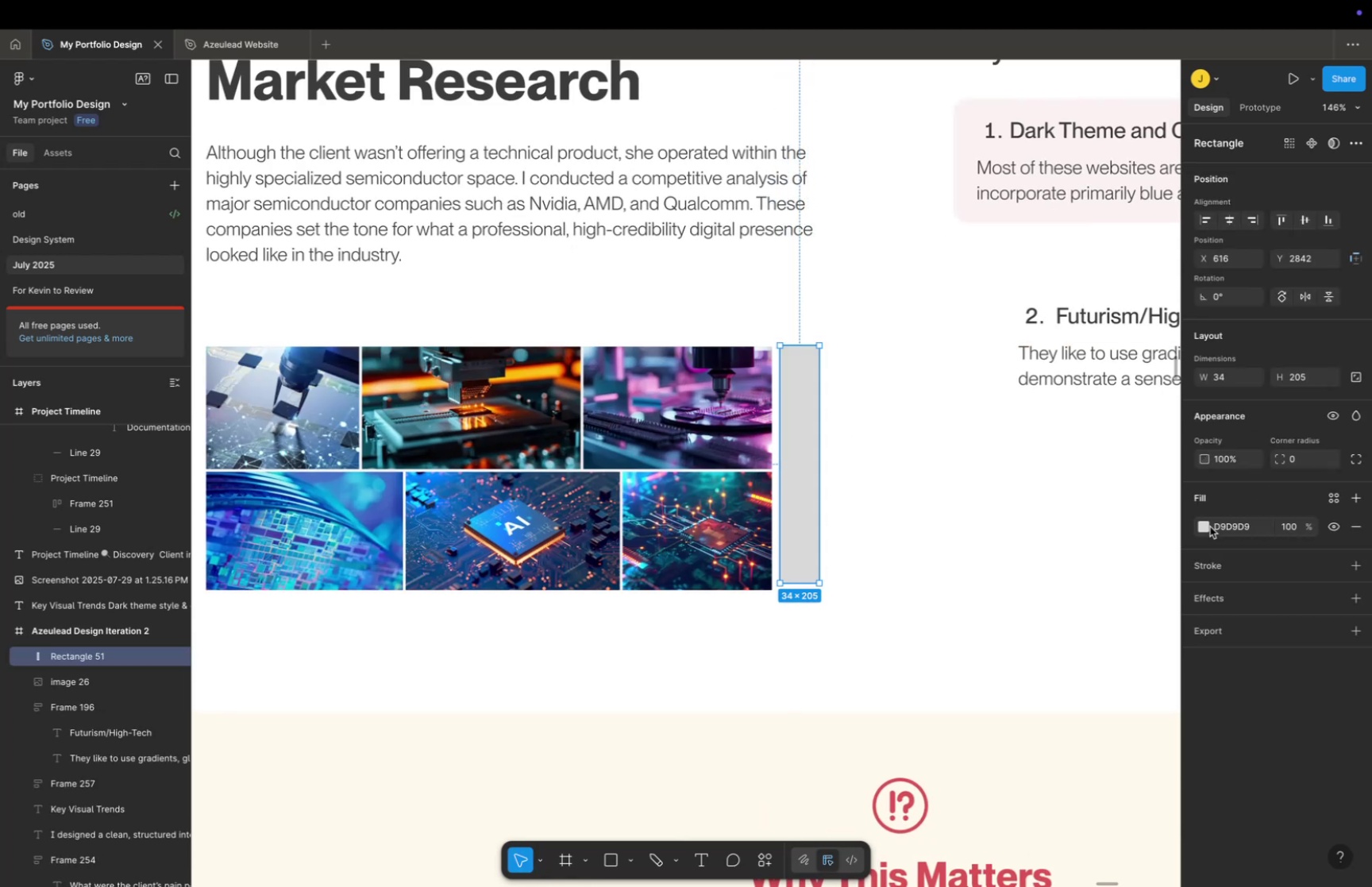 
left_click([1210, 526])
 